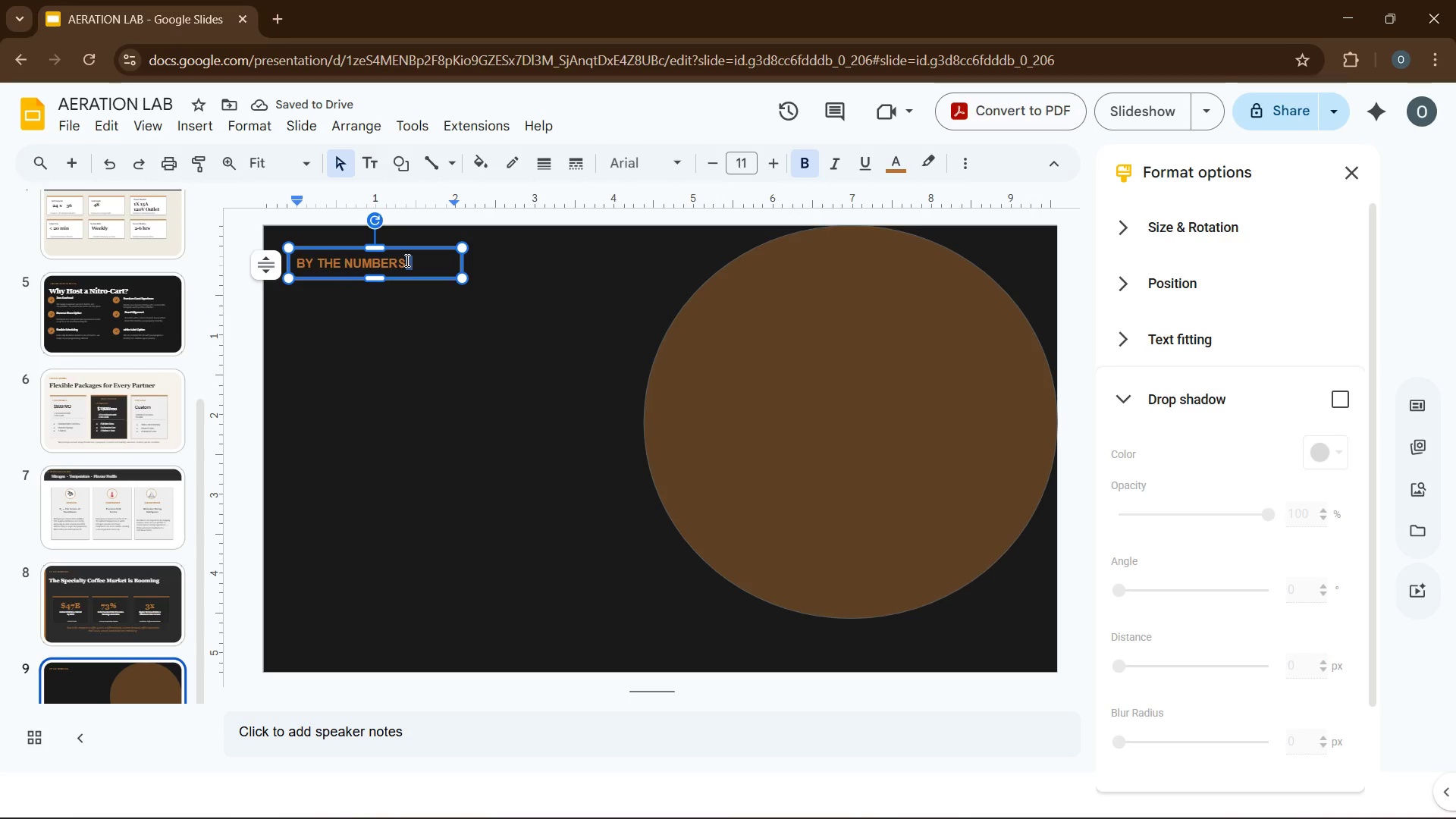 
triple_click([406, 260])
 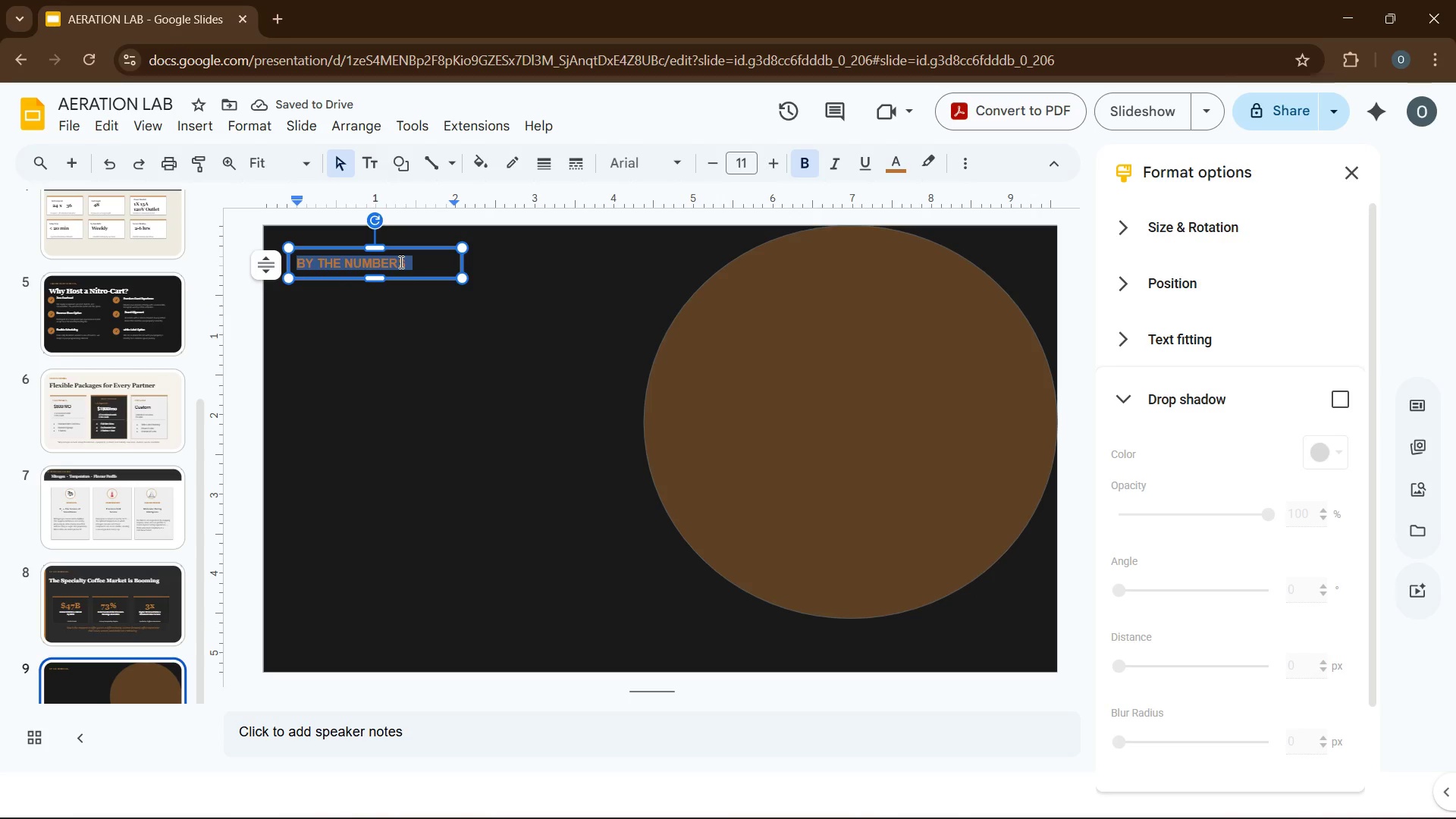 
type(LET`S PARTNER)
 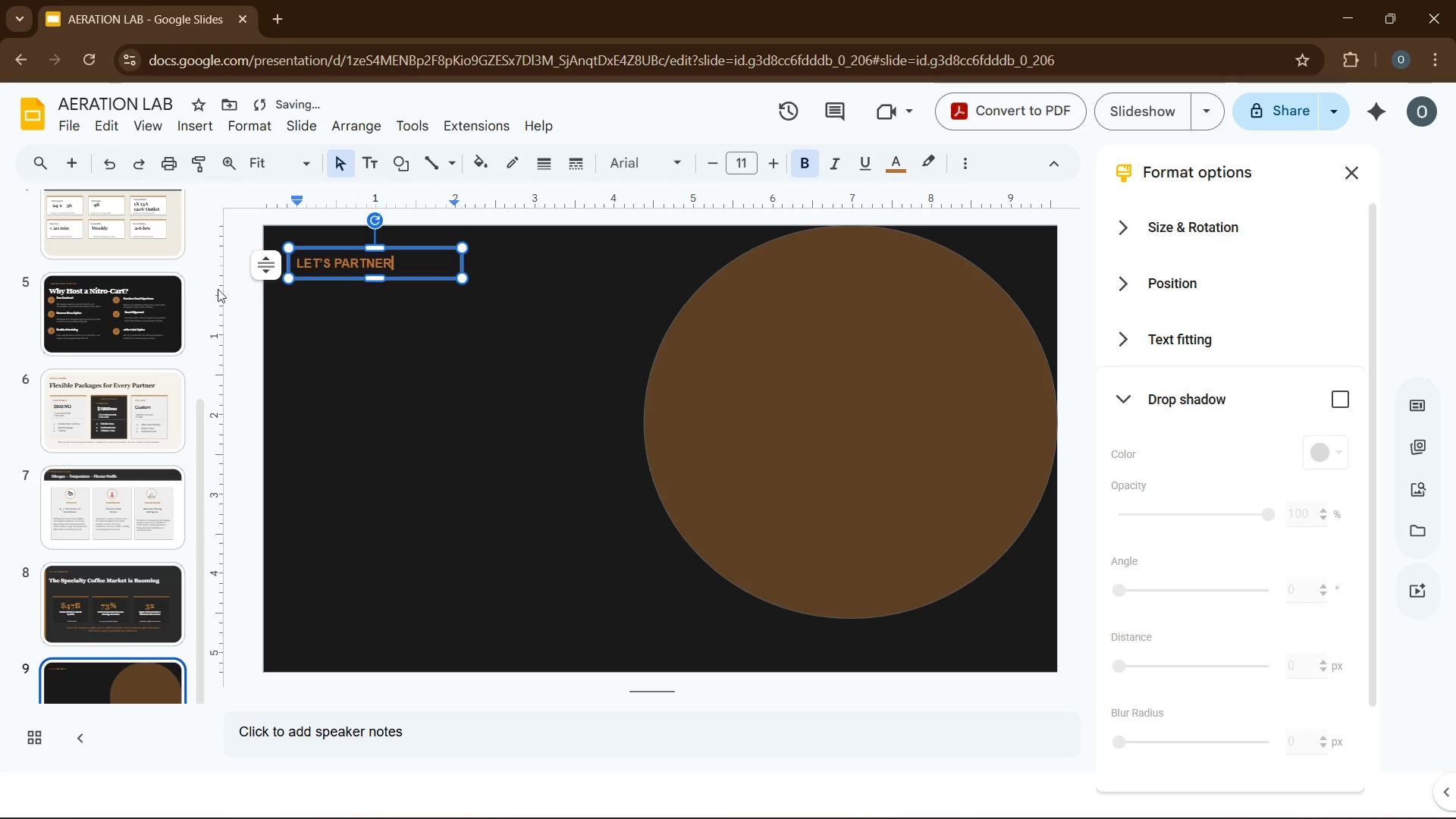 
left_click([355, 408])
 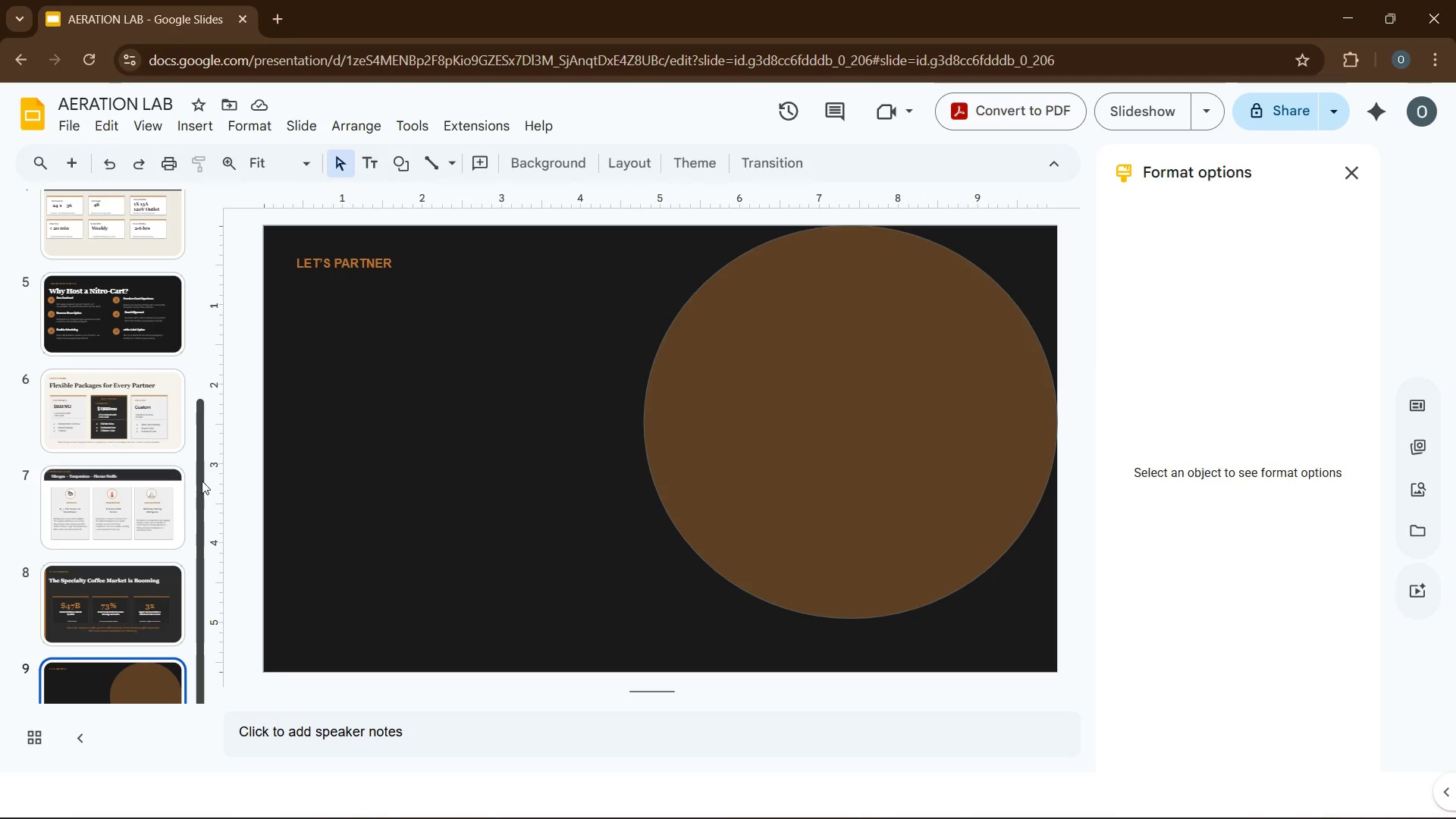 
left_click([178, 124])
 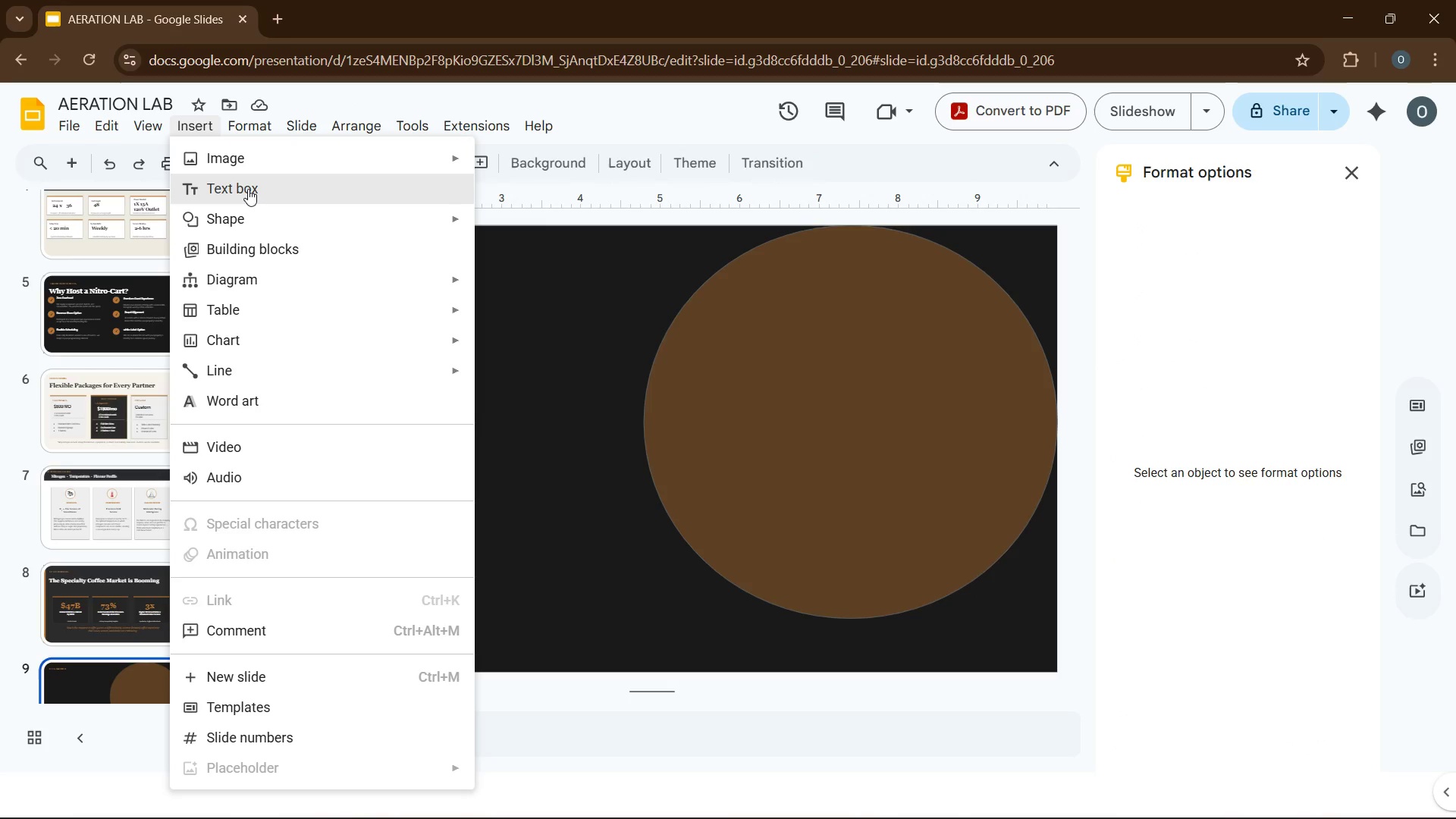 
left_click([248, 189])
 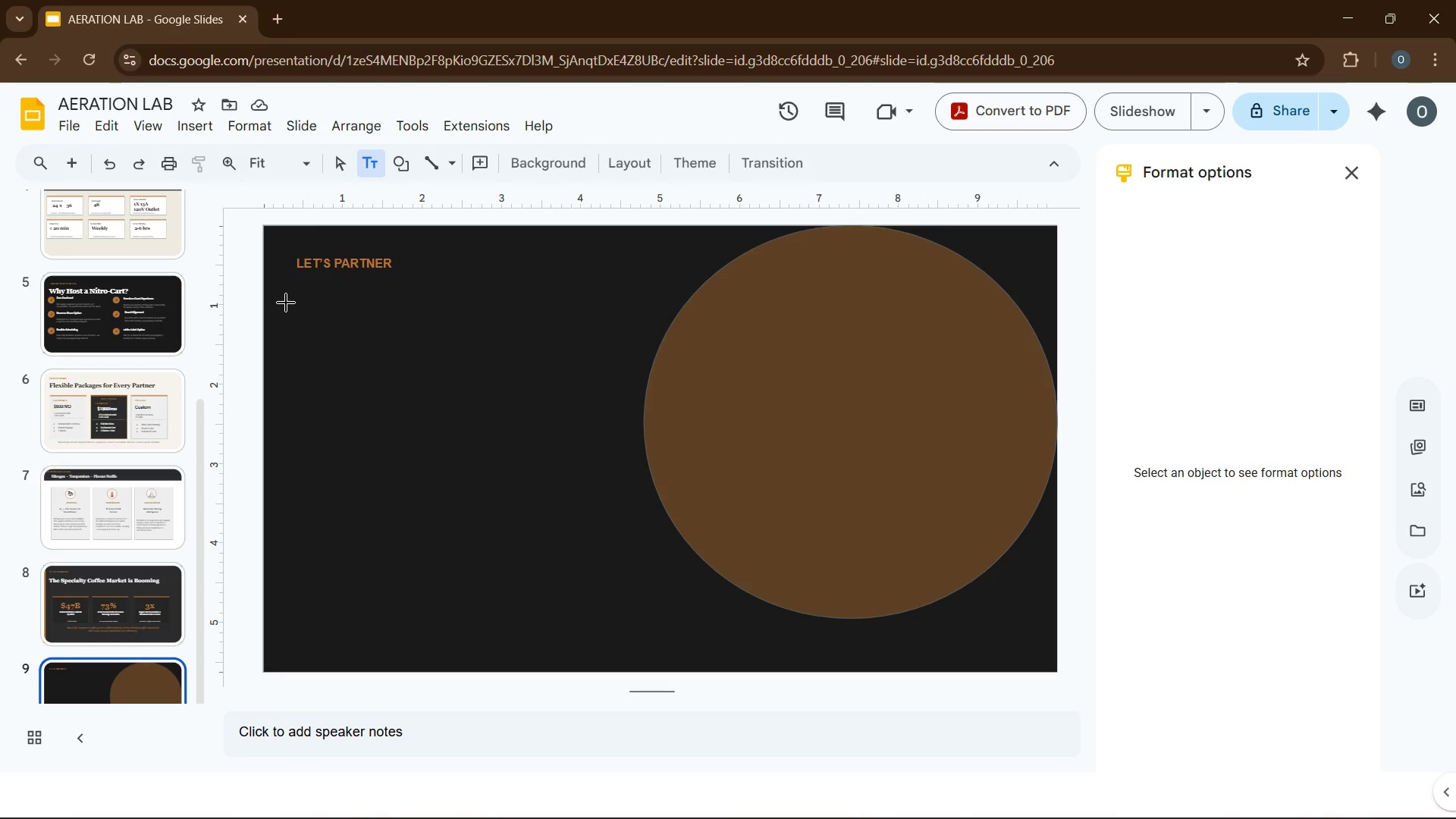 
left_click_drag(start_coordinate=[286, 302], to_coordinate=[557, 489])
 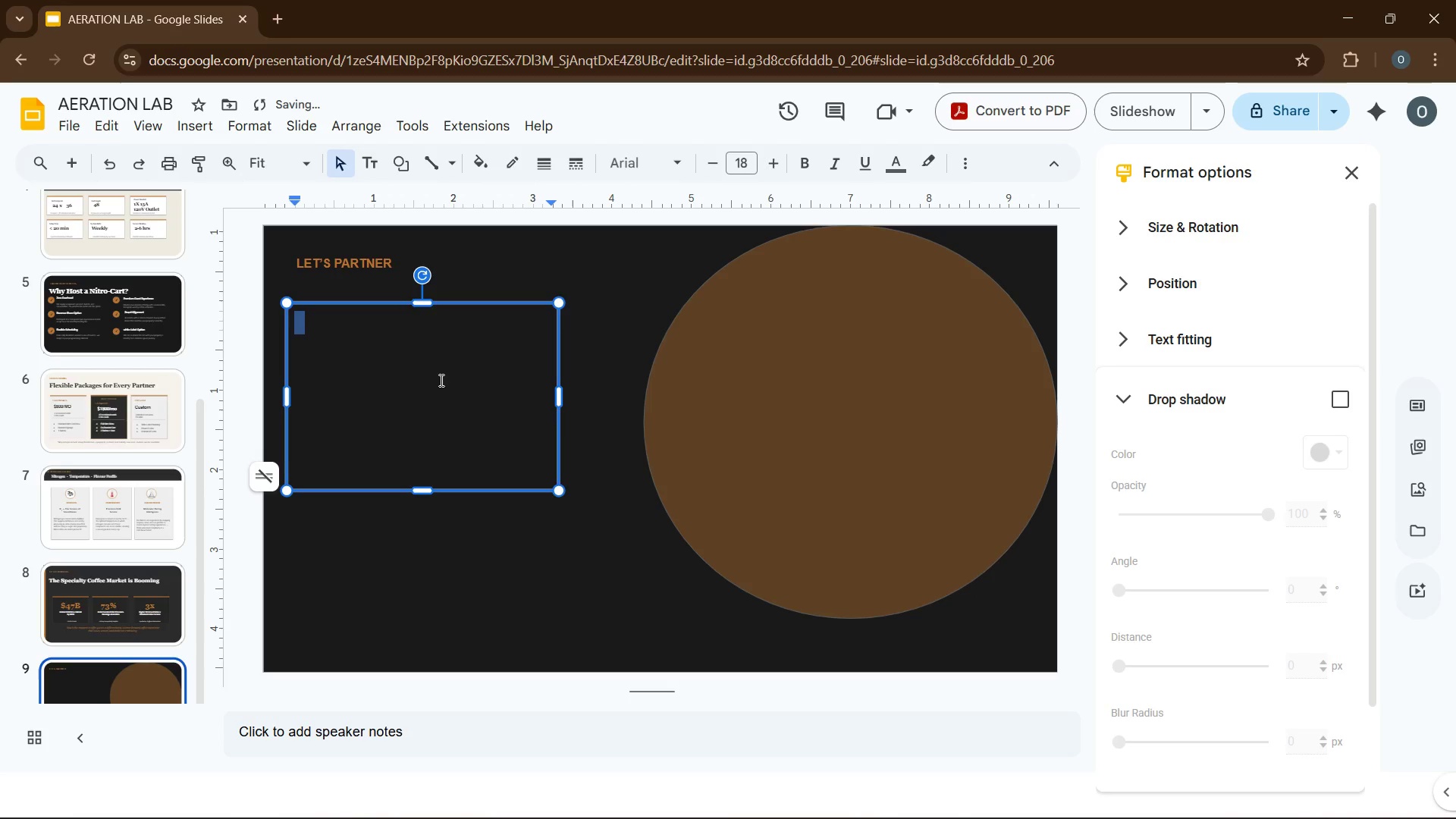 
type(Start Your K)
key(Backspace)
type(Journey)
 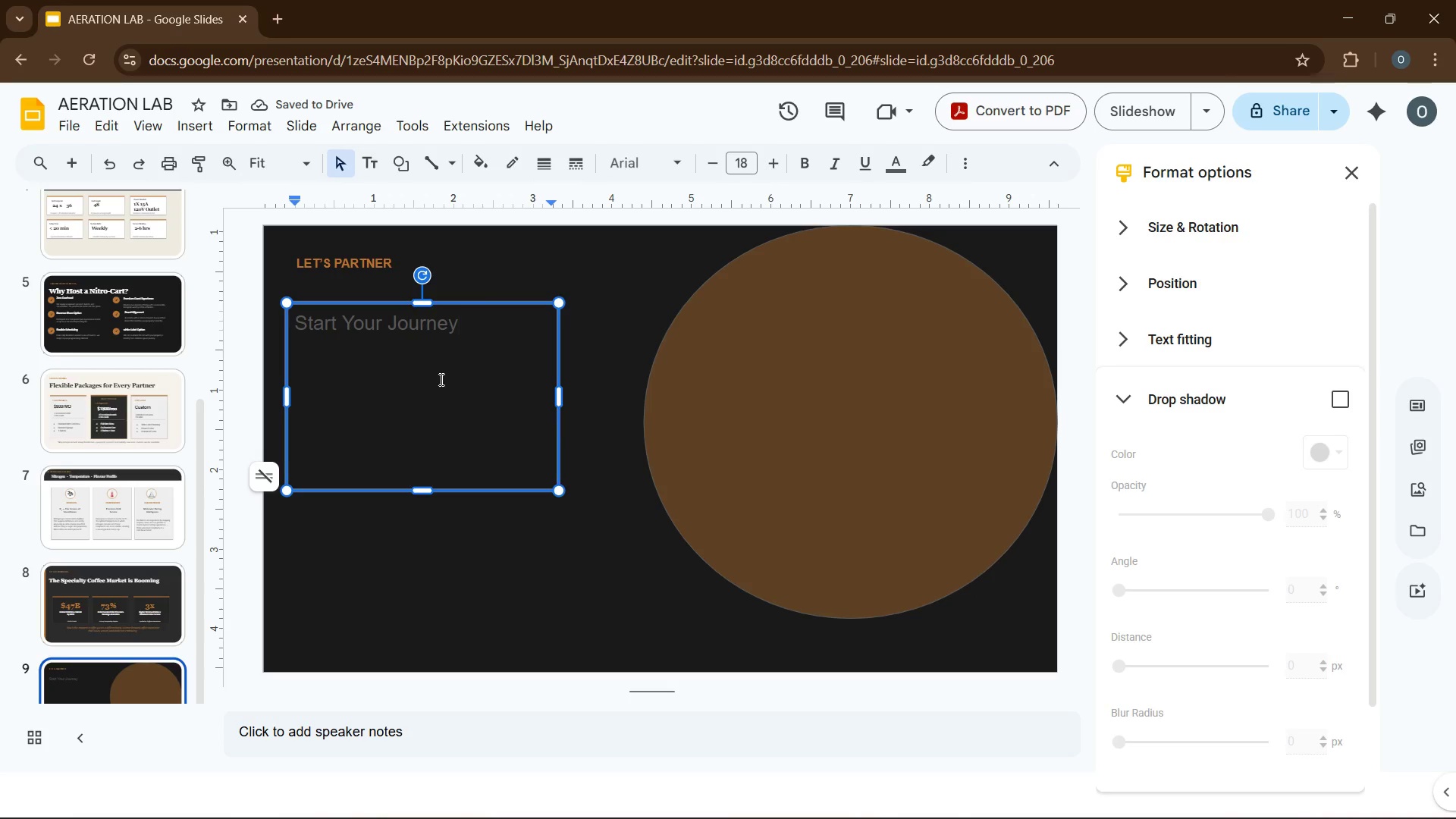 
key(ArrowLeft)
 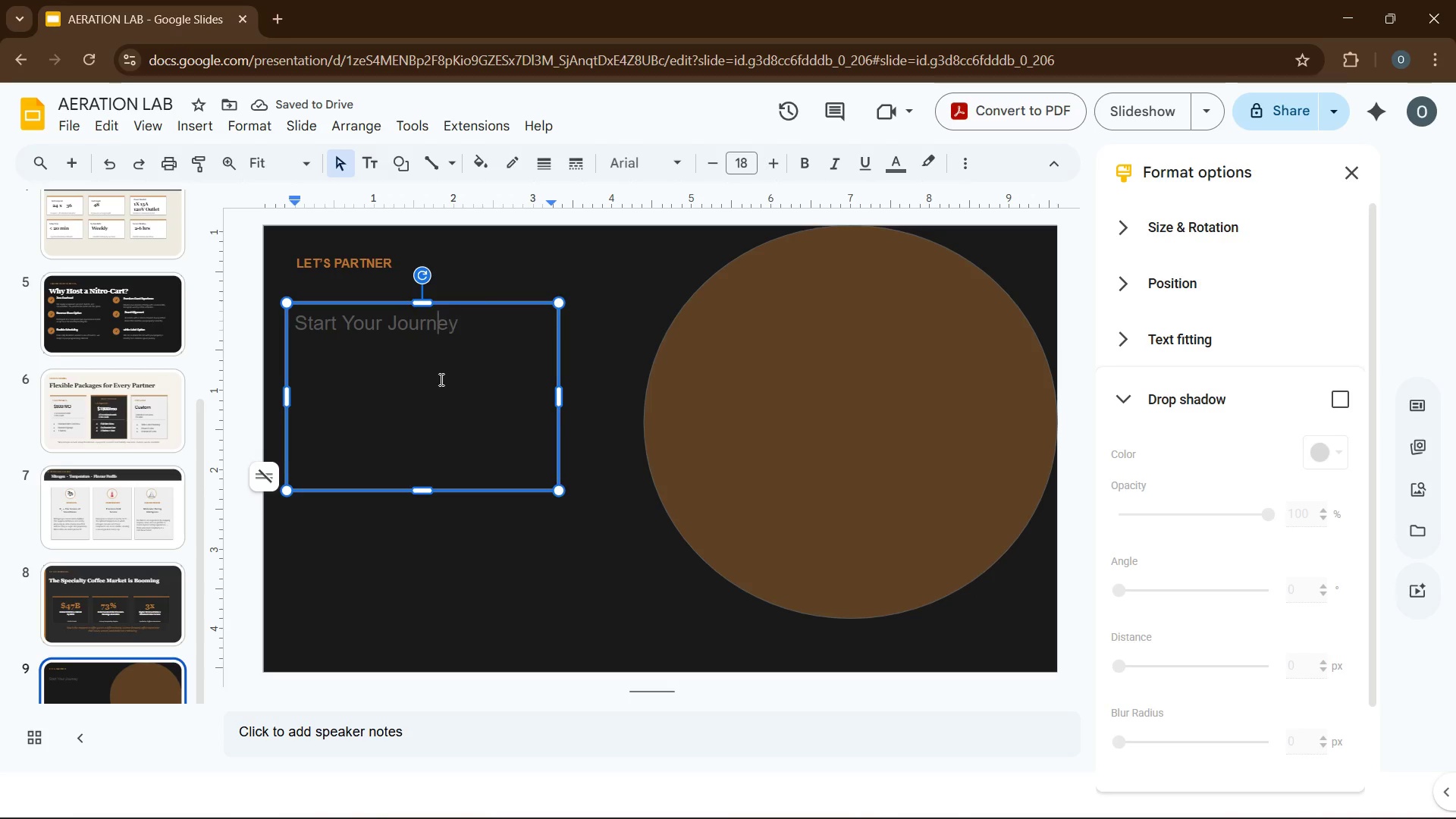 
key(ArrowLeft)
 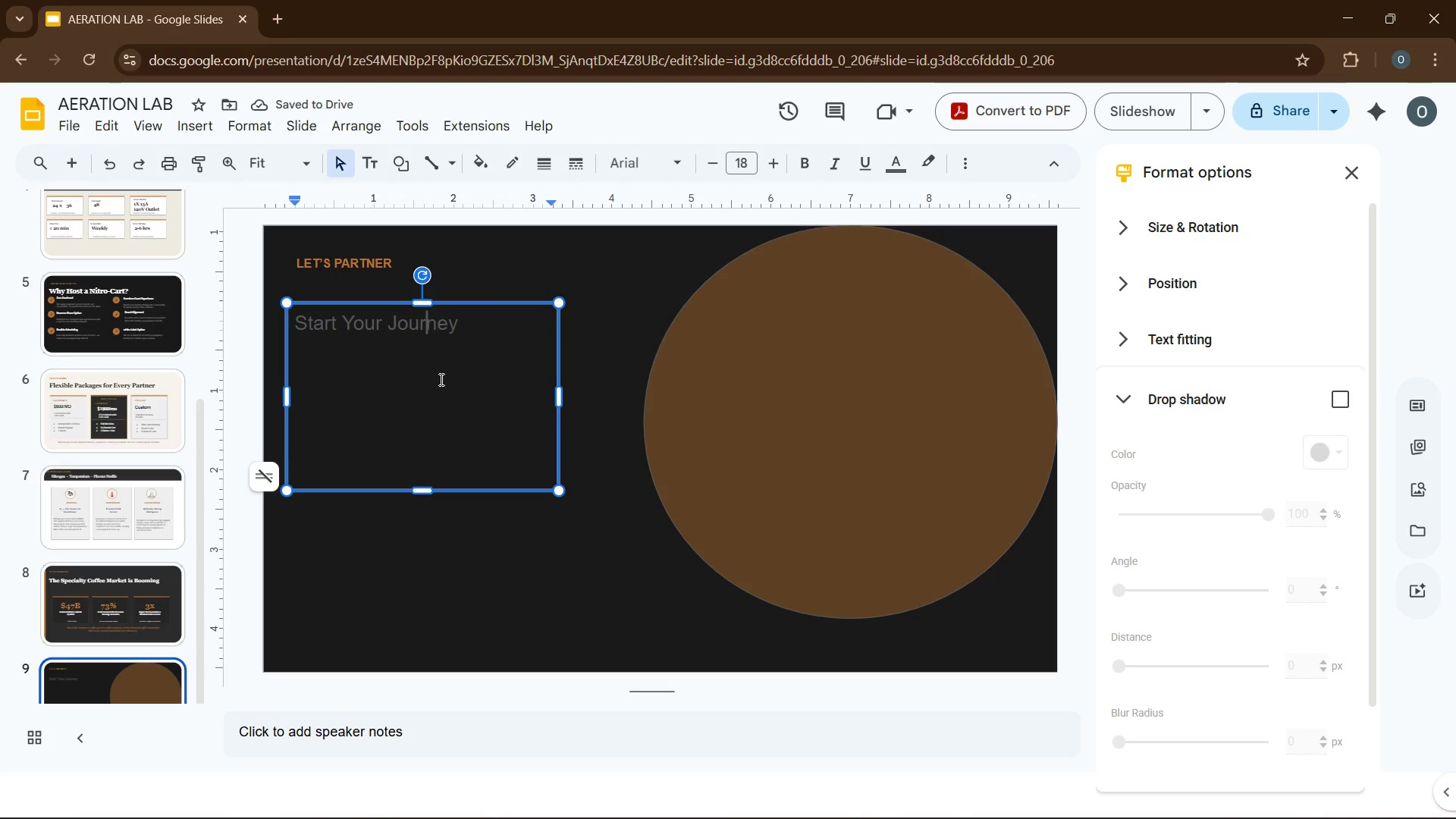 
key(ArrowLeft)
 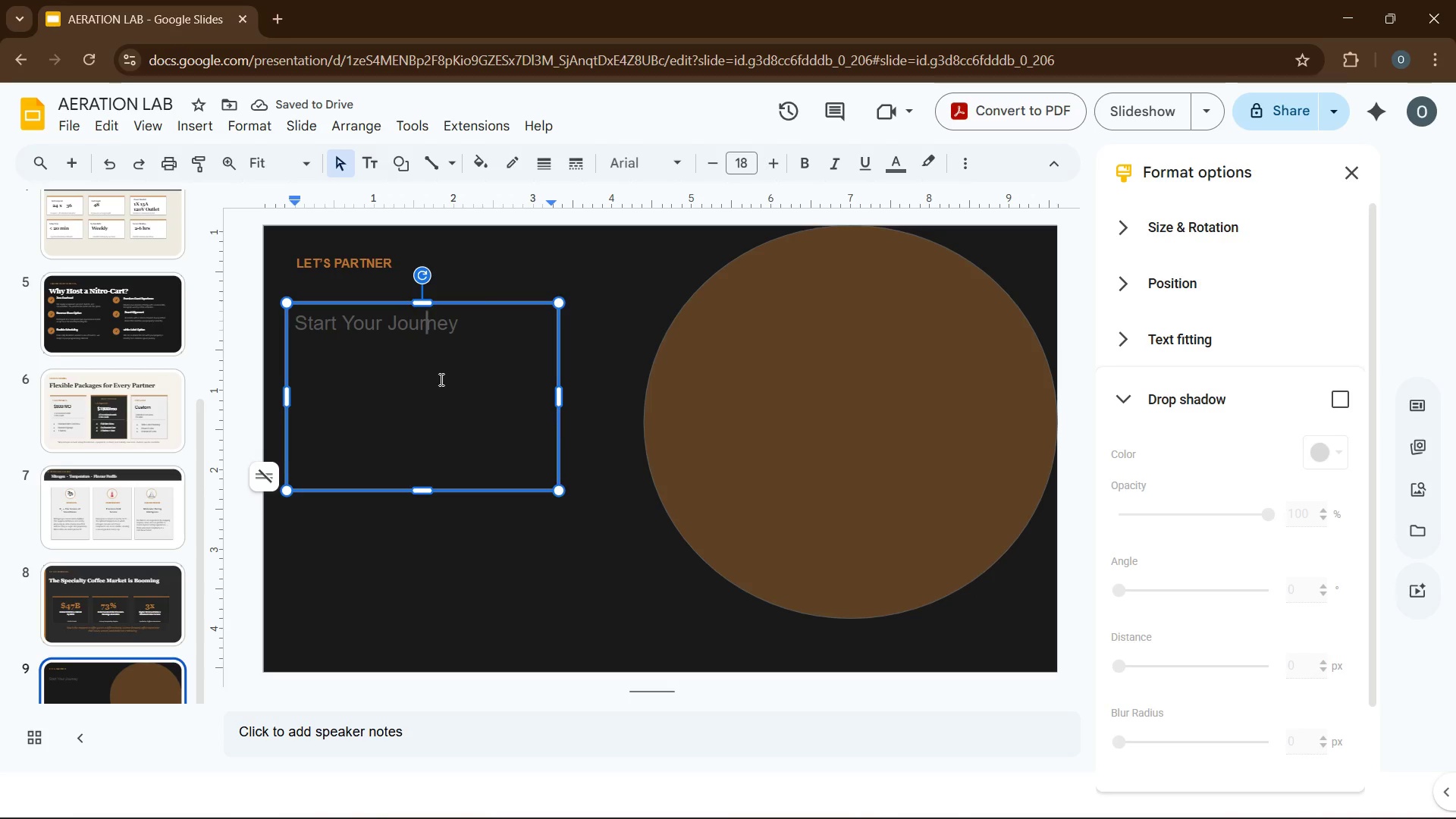 
key(ArrowLeft)
 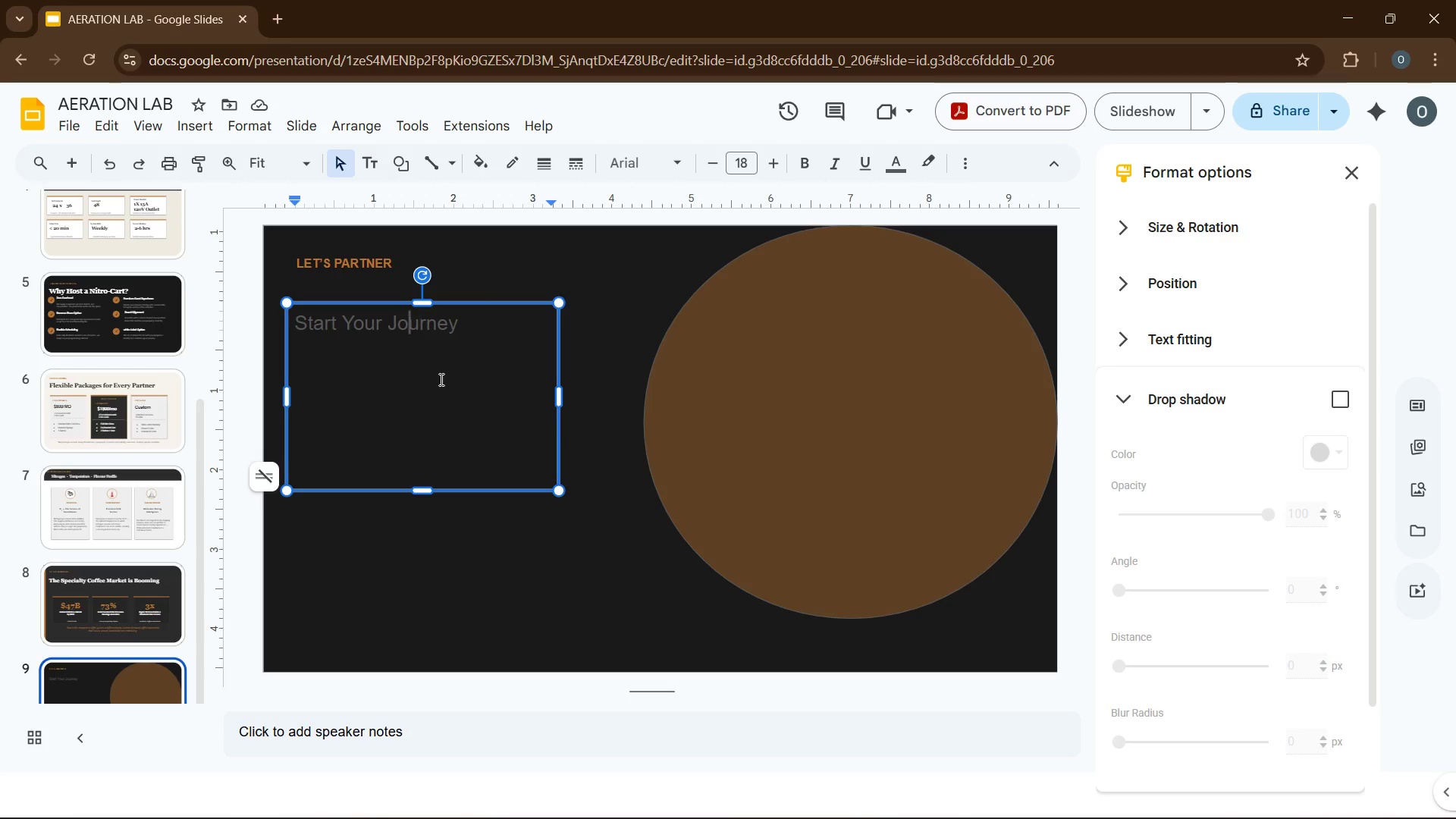 
key(ArrowLeft)
 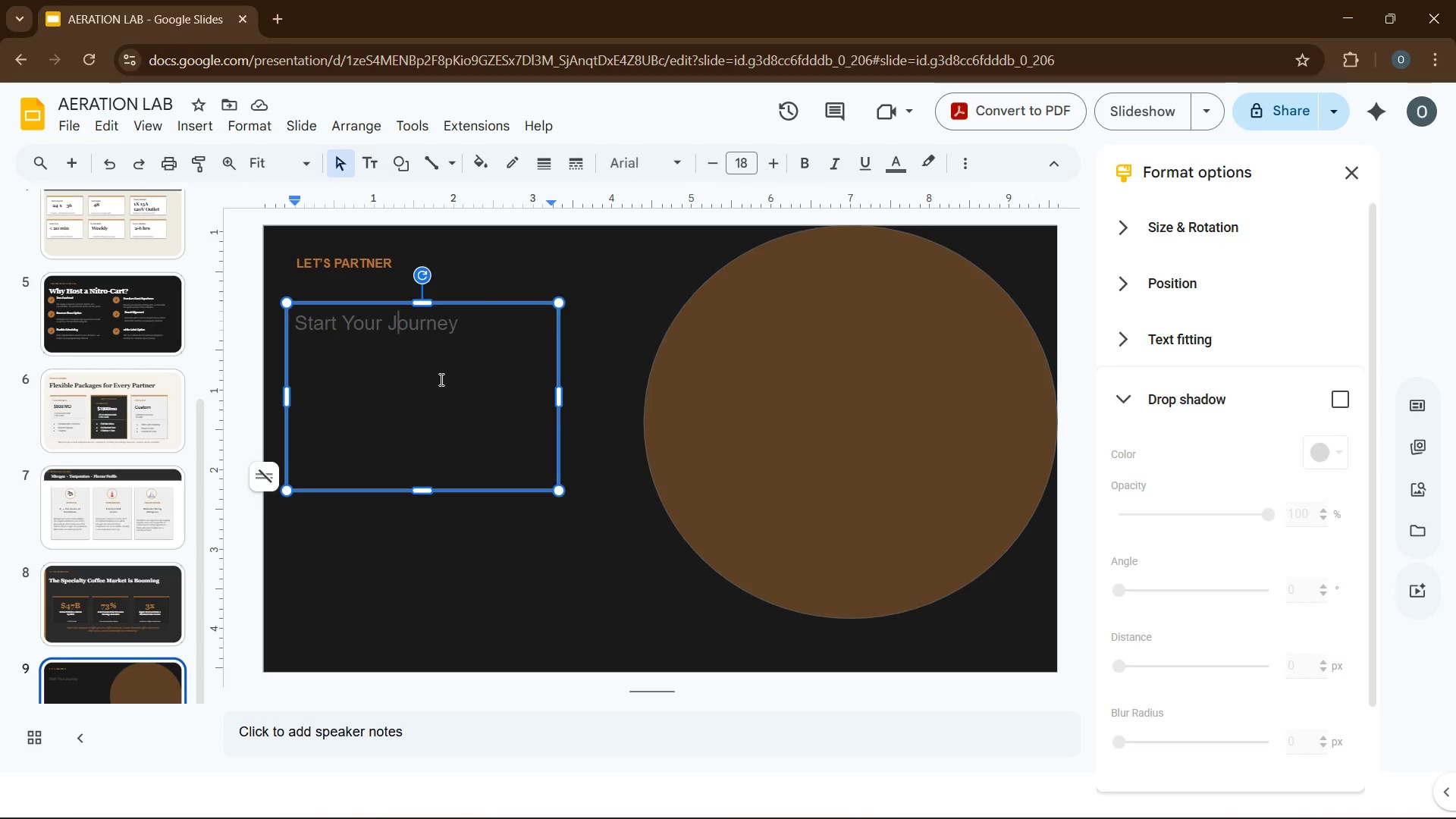 
key(ArrowLeft)
 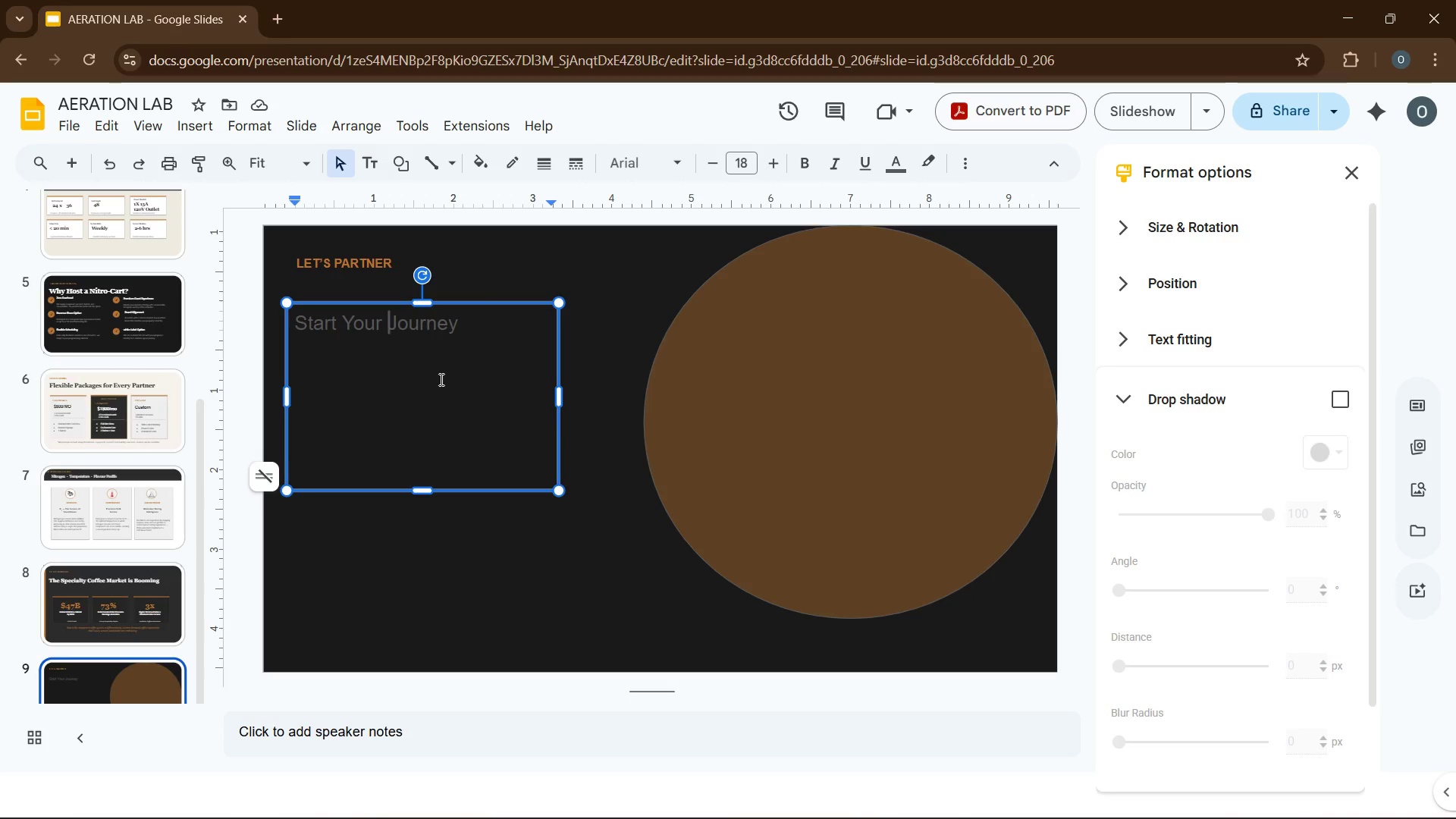 
key(ArrowLeft)
 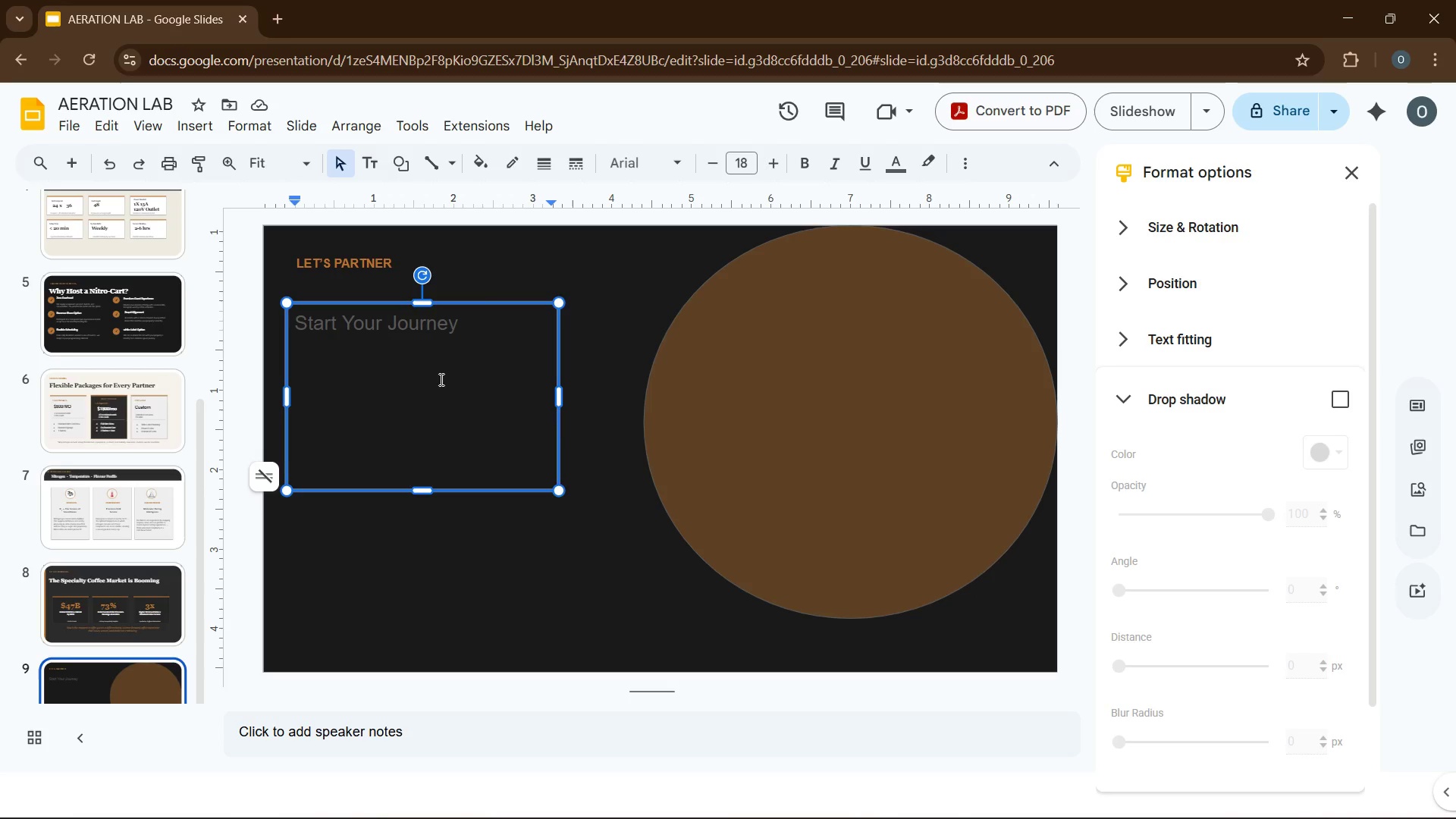 
key(Enter)
 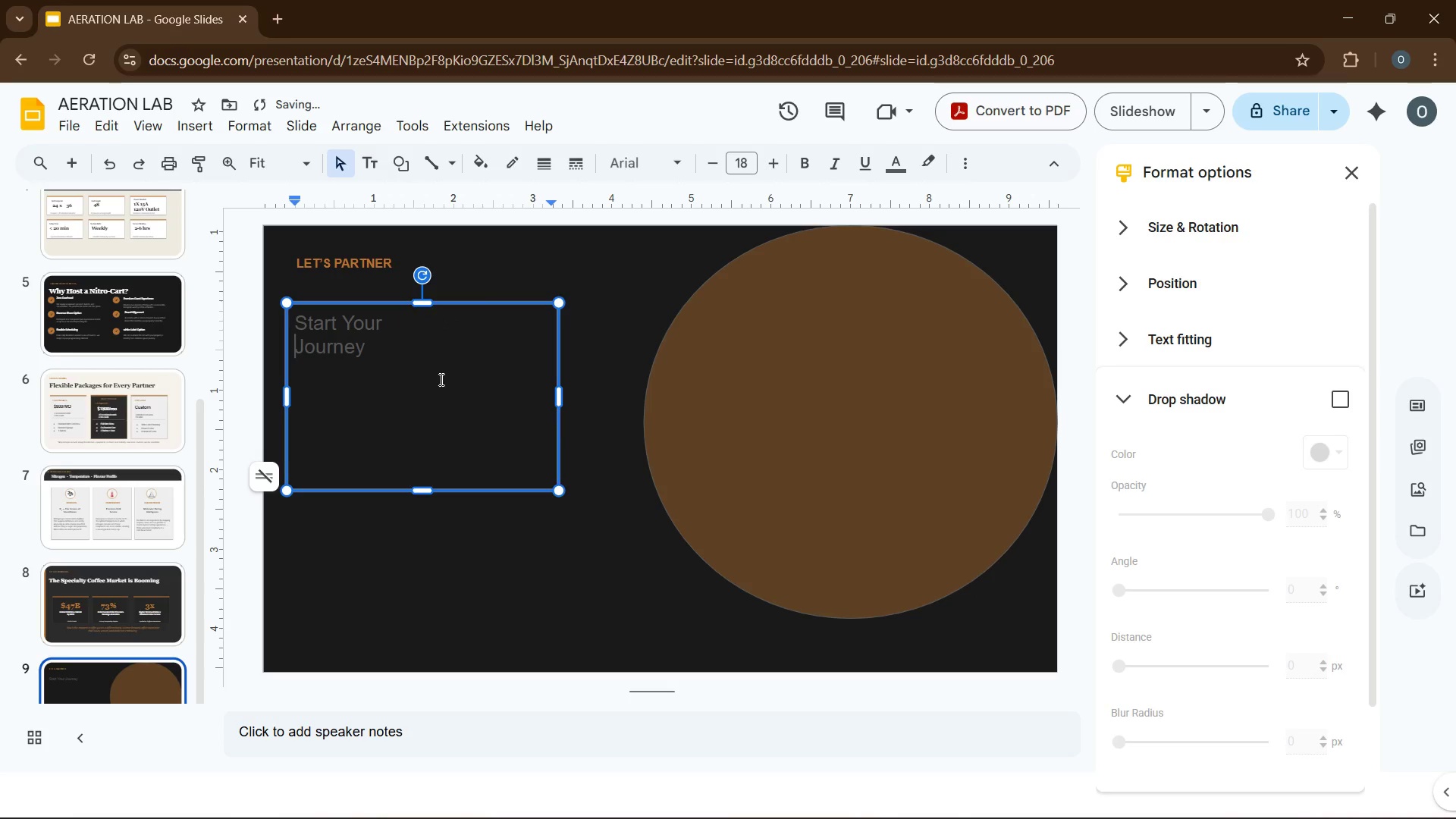 
type(Nitro-Cart )
 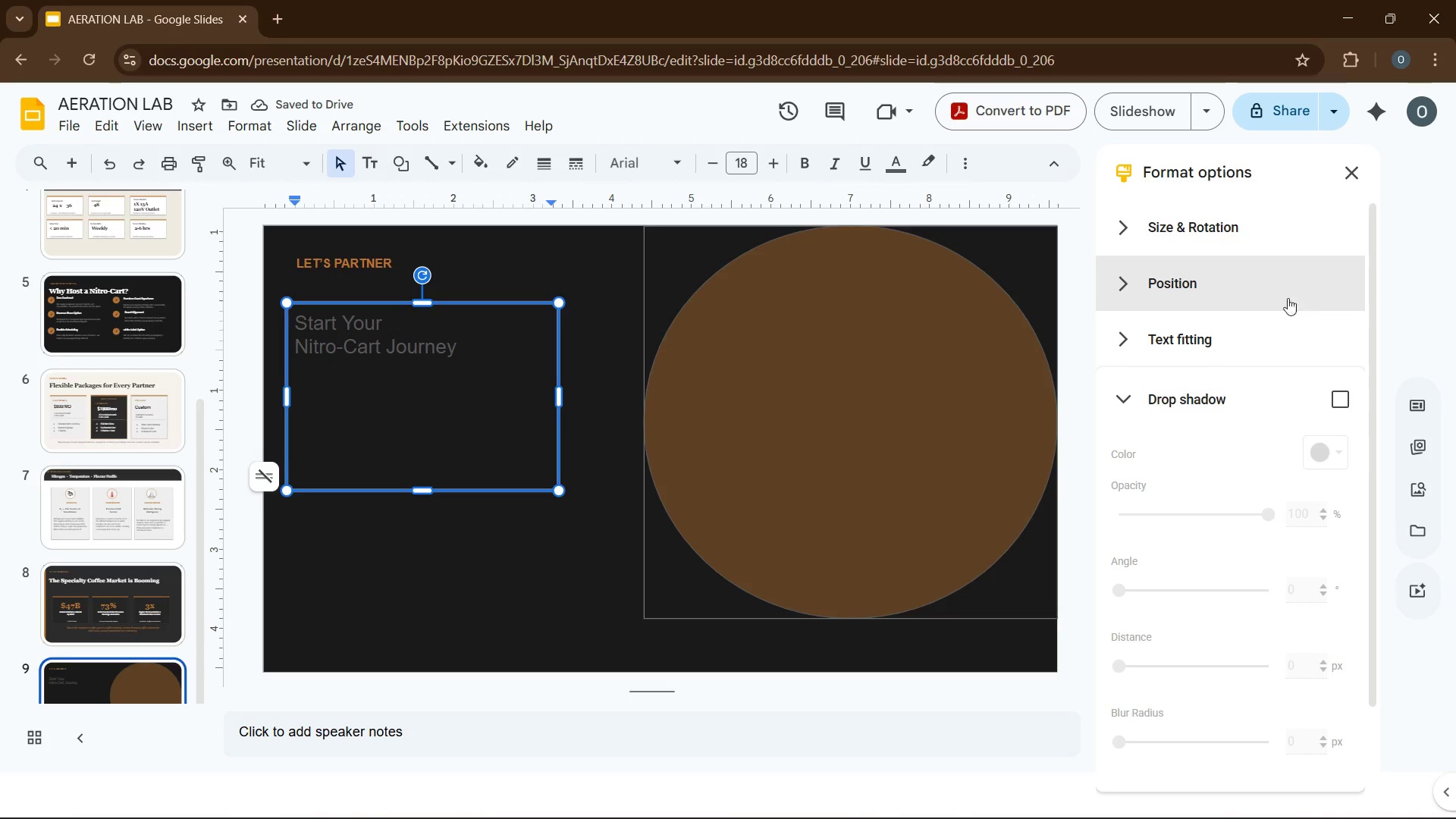 
left_click([1240, 322])
 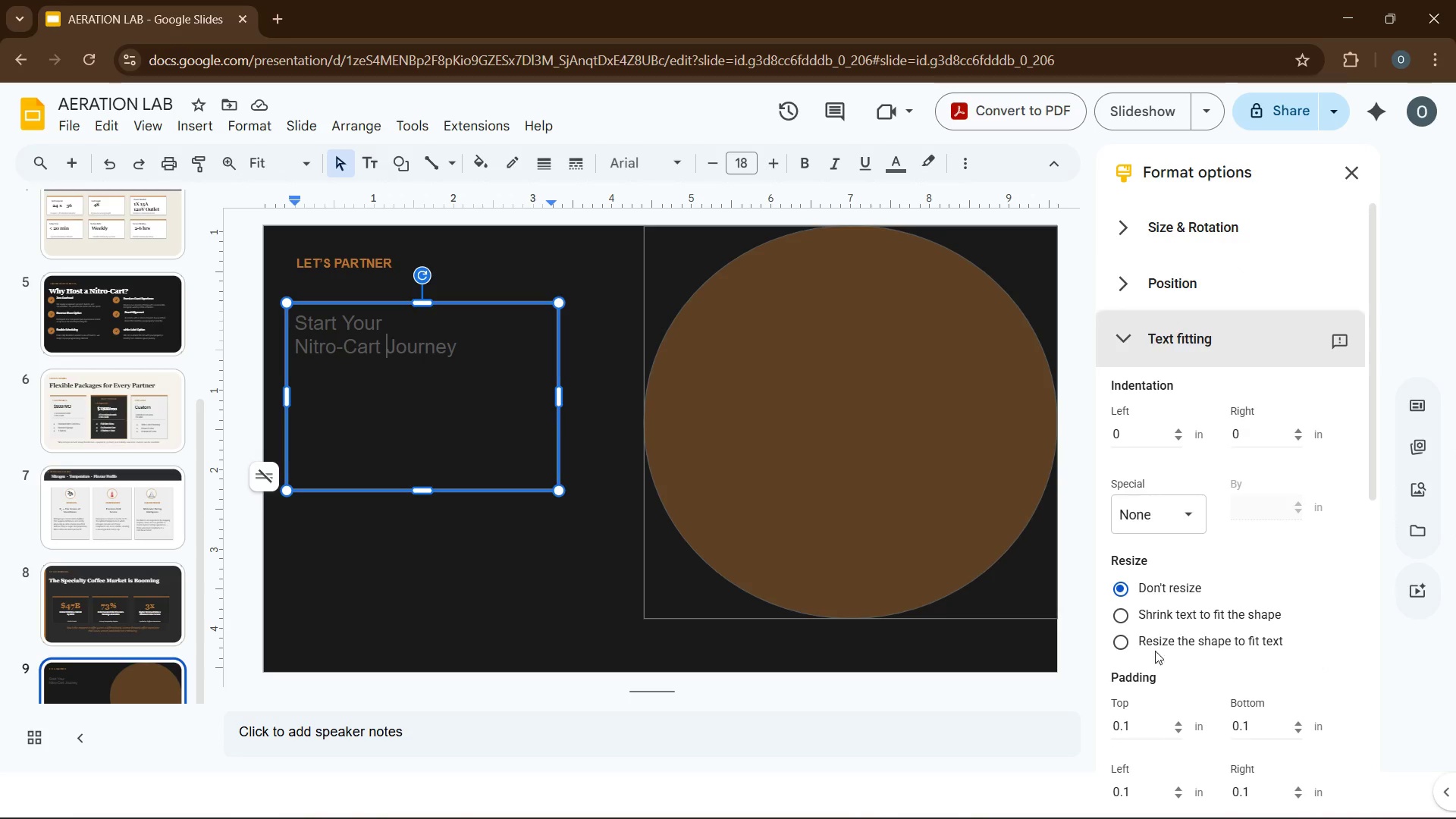 
left_click([1157, 648])
 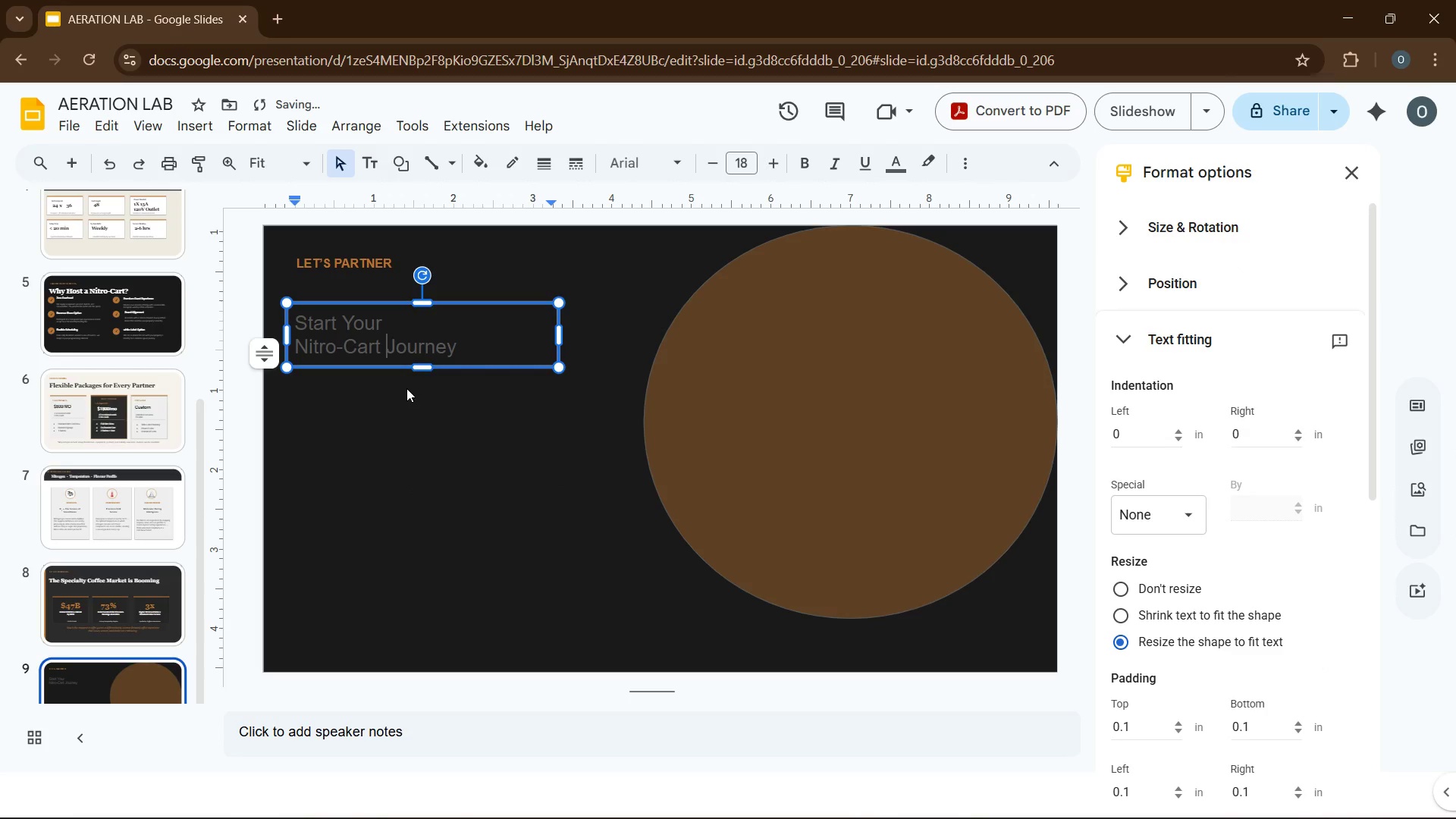 
left_click_drag(start_coordinate=[419, 369], to_coordinate=[417, 413])
 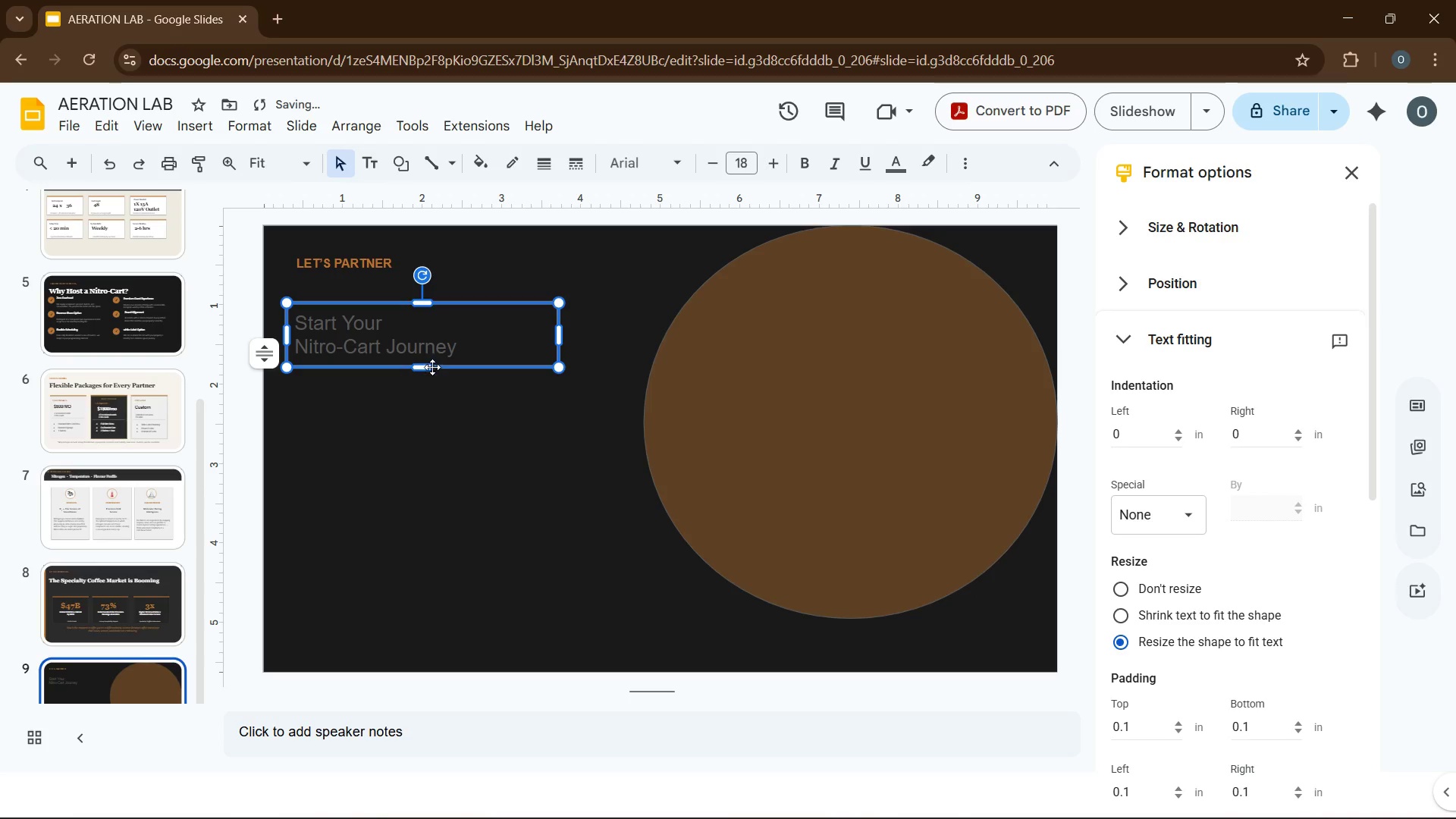 
left_click_drag(start_coordinate=[426, 366], to_coordinate=[423, 371])
 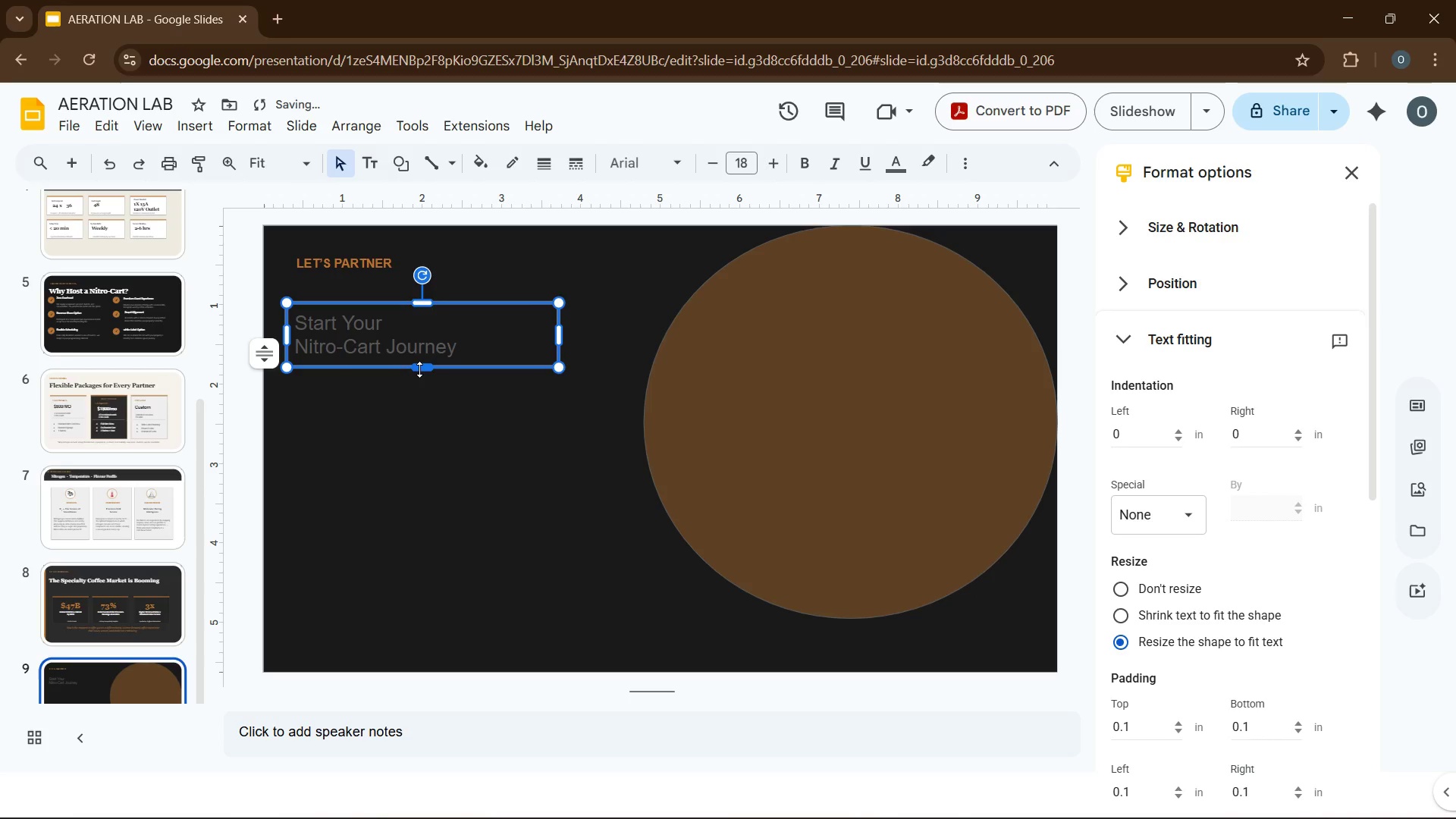 
left_click_drag(start_coordinate=[419, 369], to_coordinate=[398, 417])
 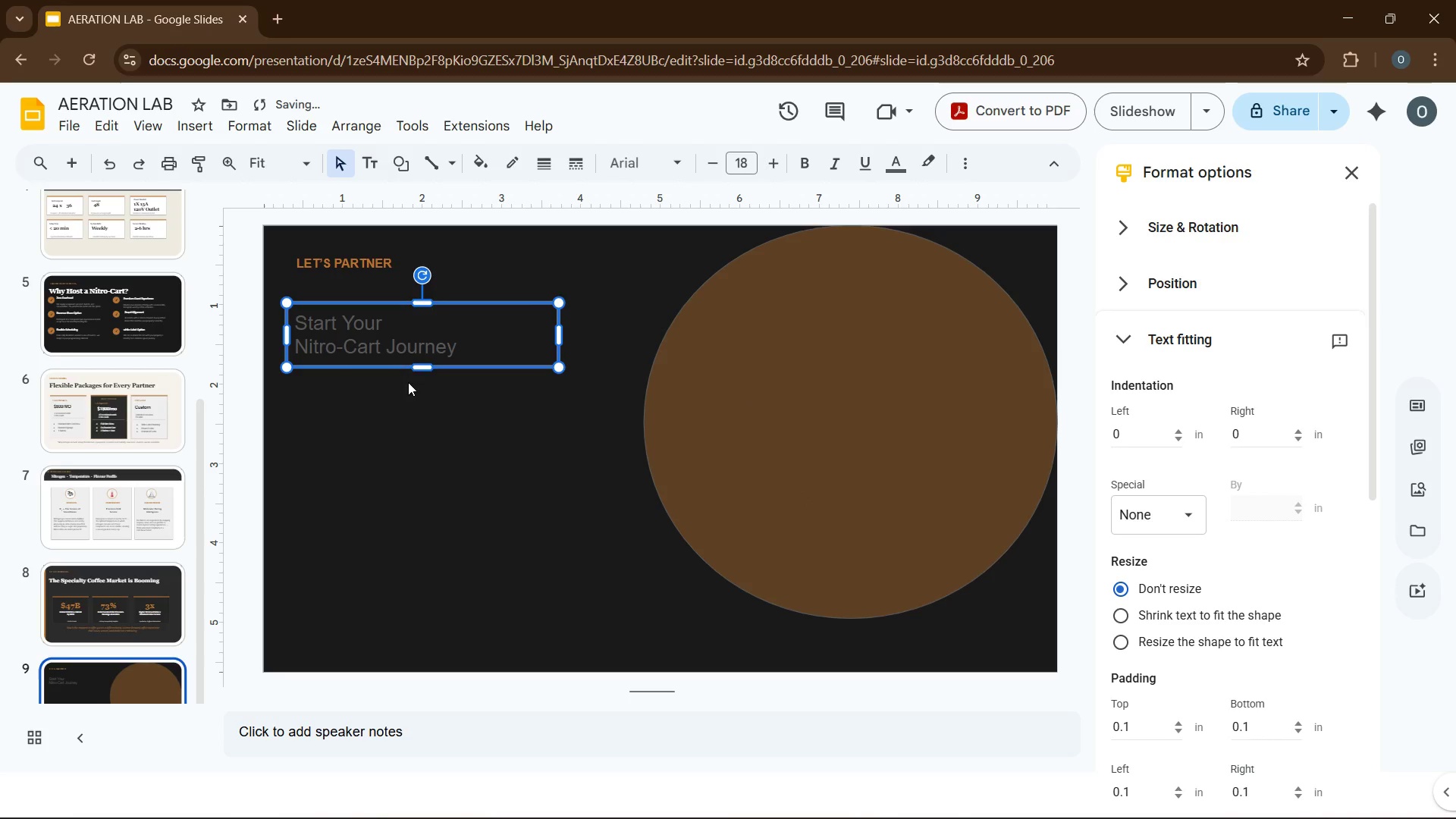 
left_click_drag(start_coordinate=[419, 366], to_coordinate=[401, 419])
 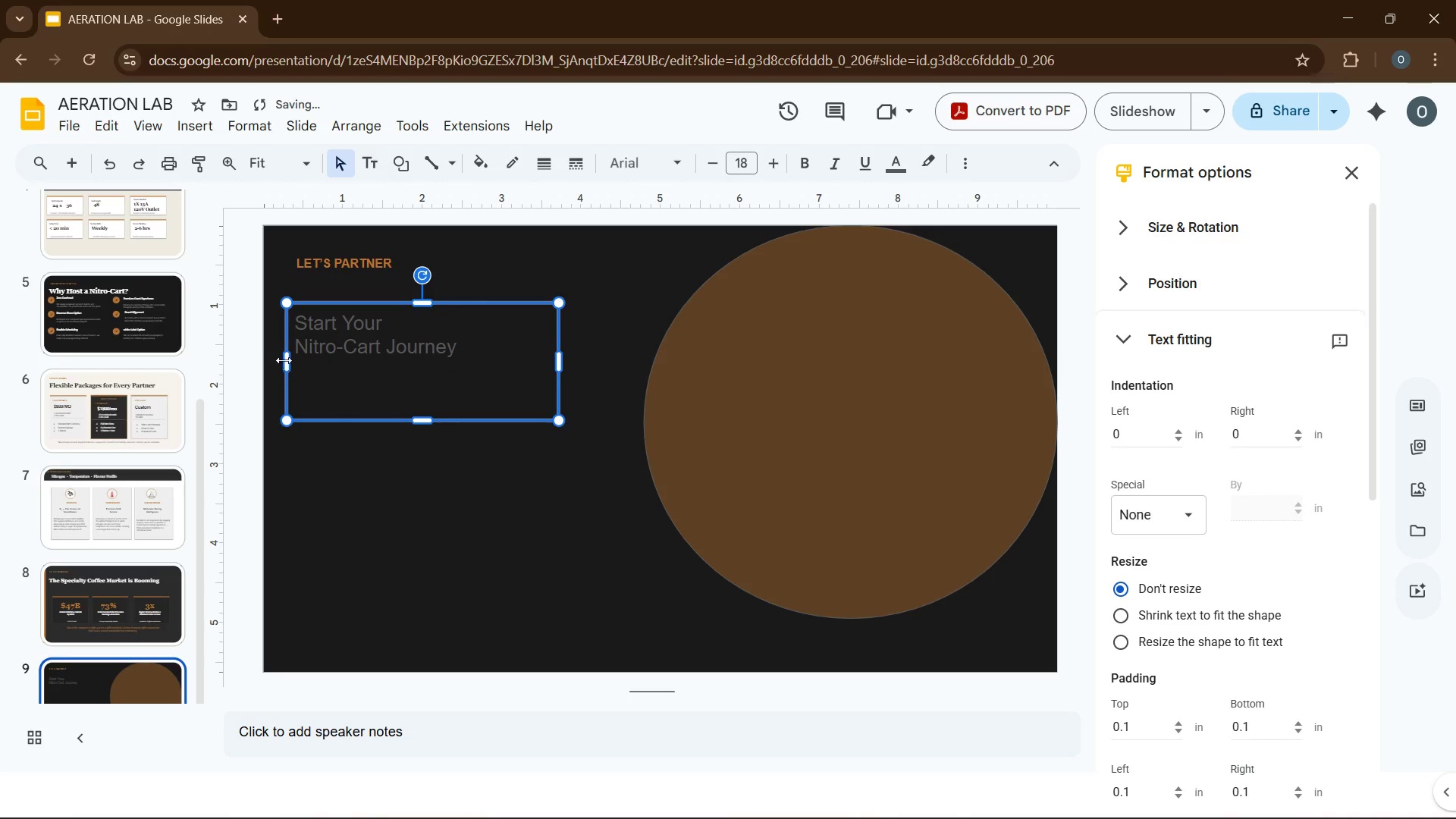 
left_click_drag(start_coordinate=[285, 360], to_coordinate=[278, 359])
 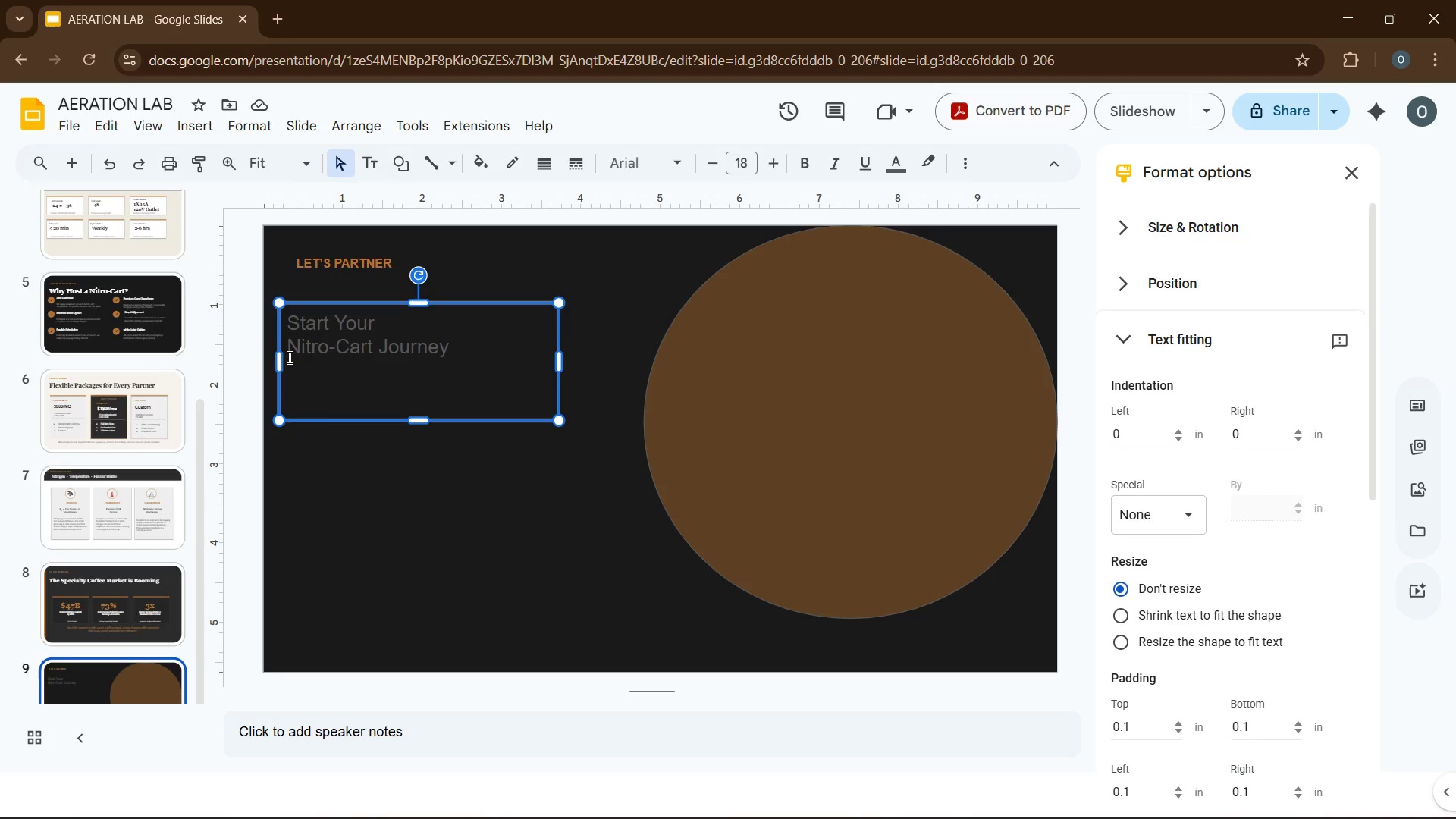 
wait(7.69)
 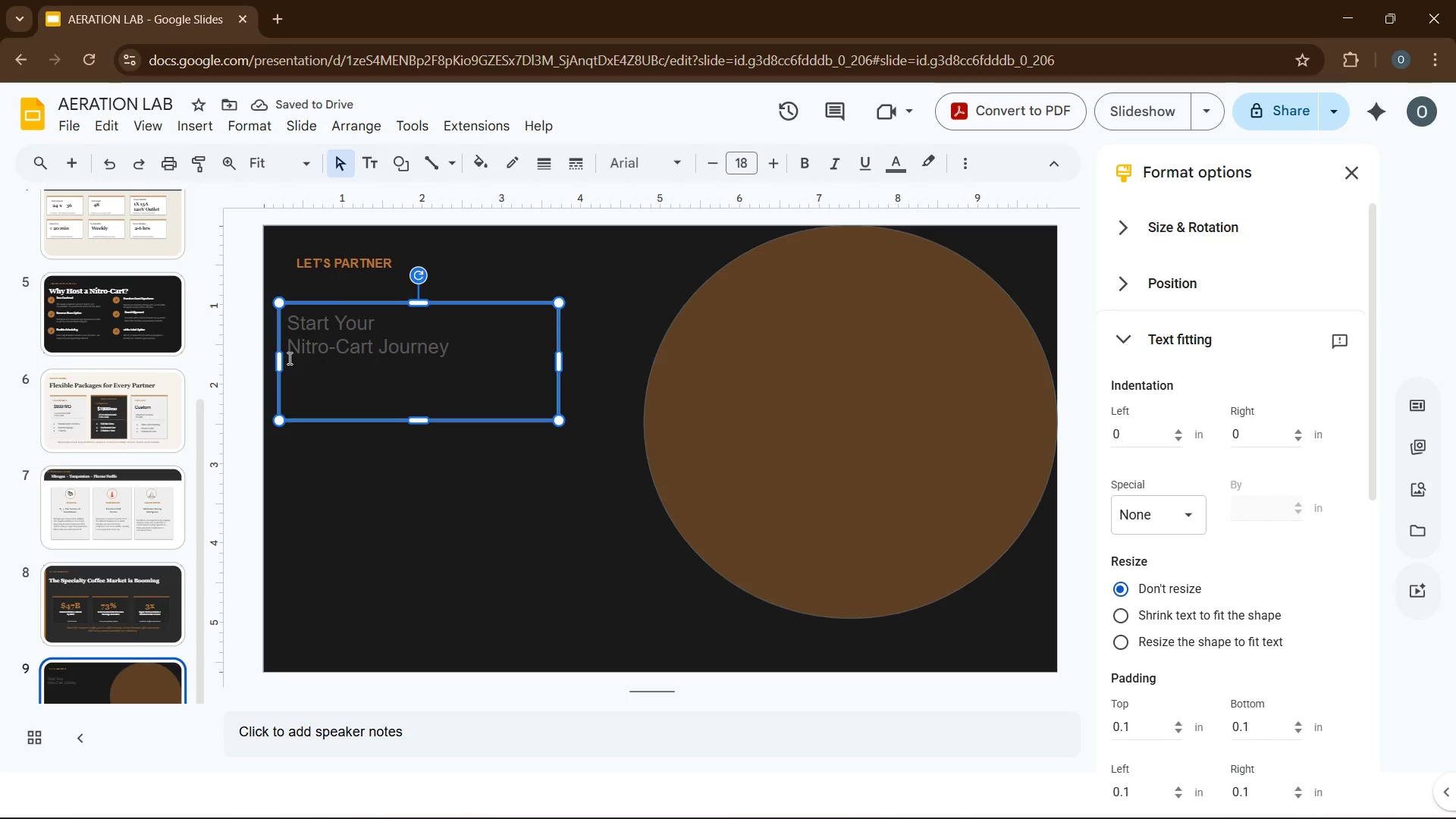 
key(Control+A)
 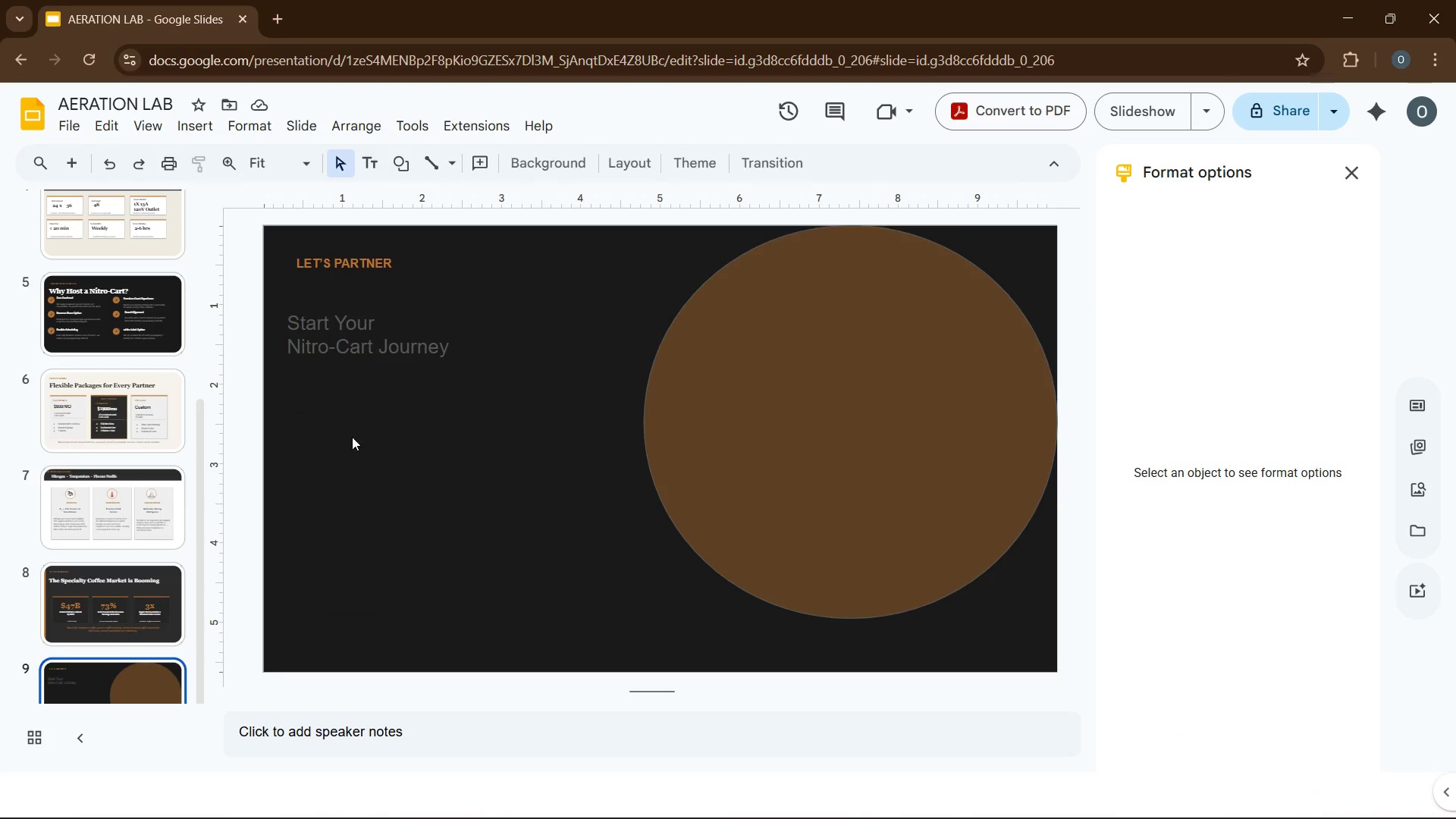 
left_click([366, 350])
 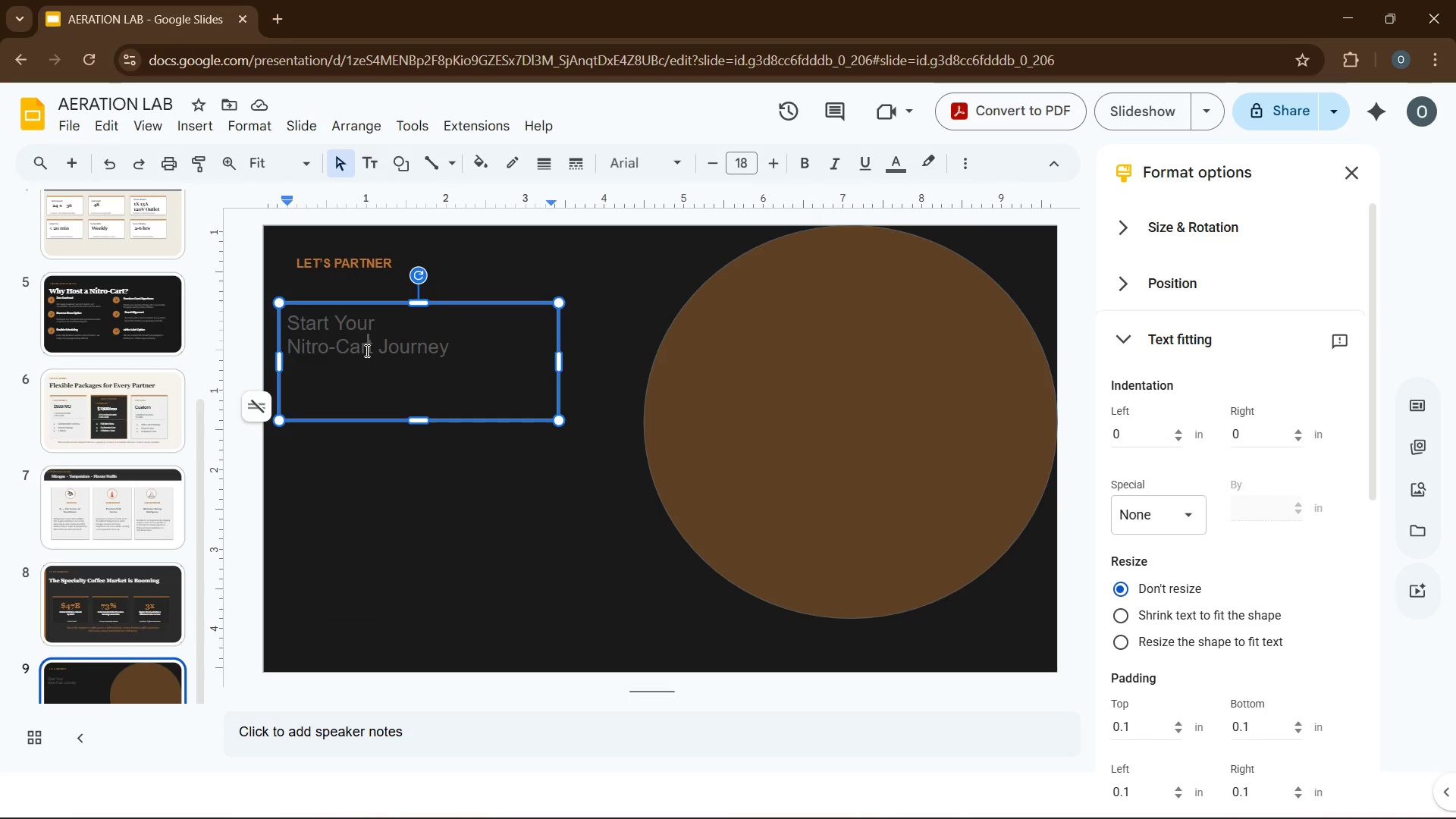 
key(Control+A)
 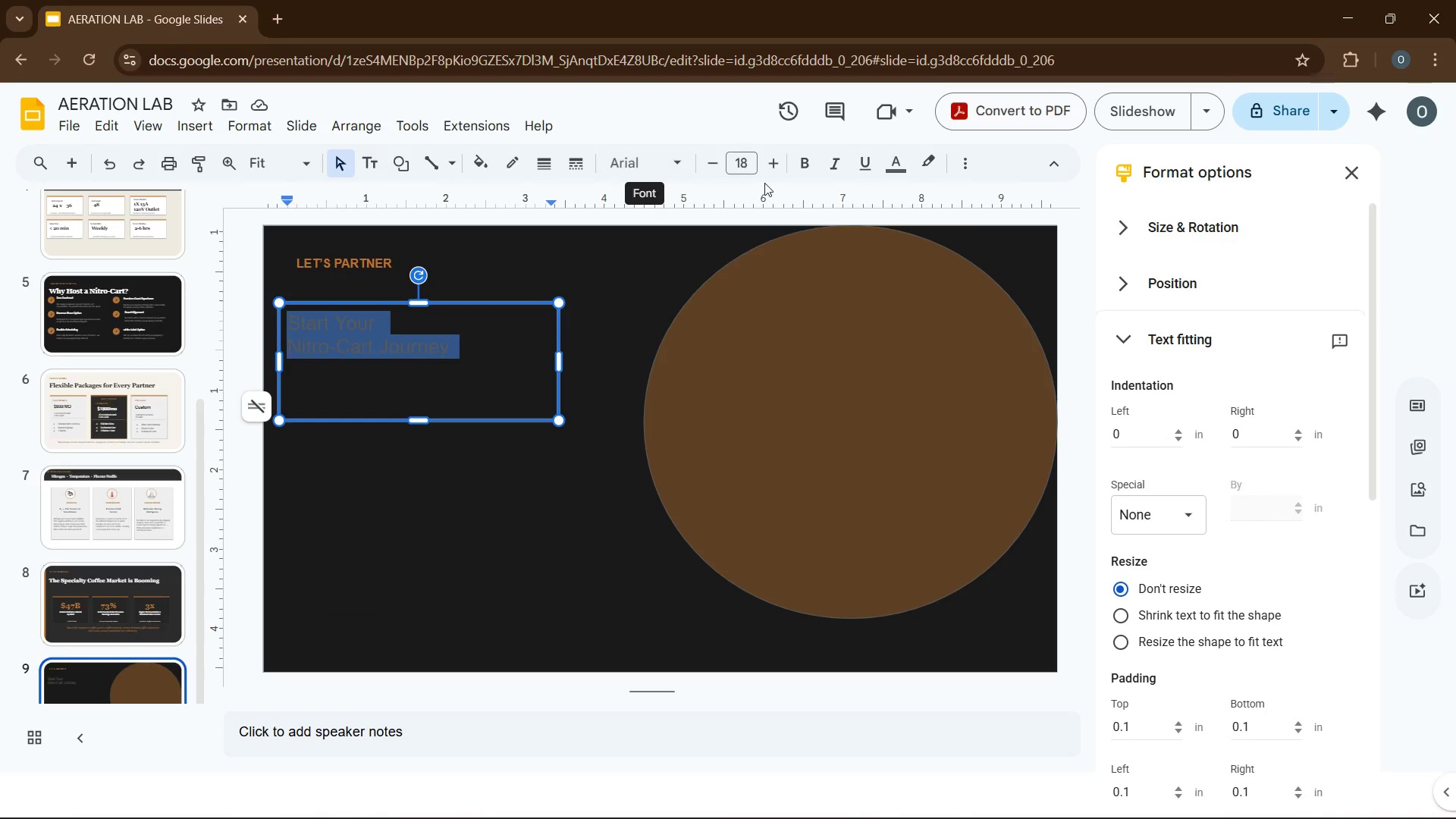 
left_click([802, 171])
 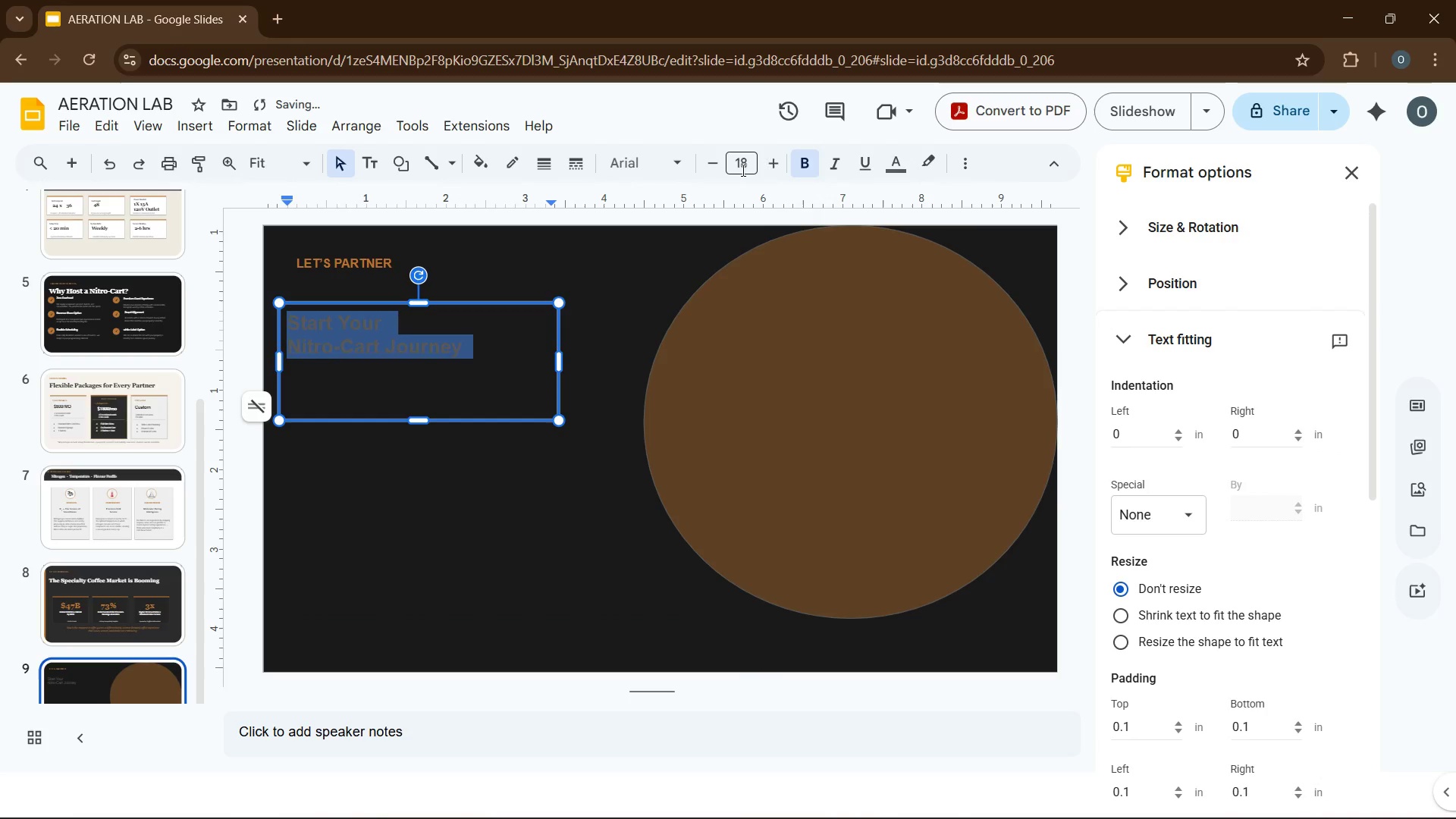 
left_click([742, 170])
 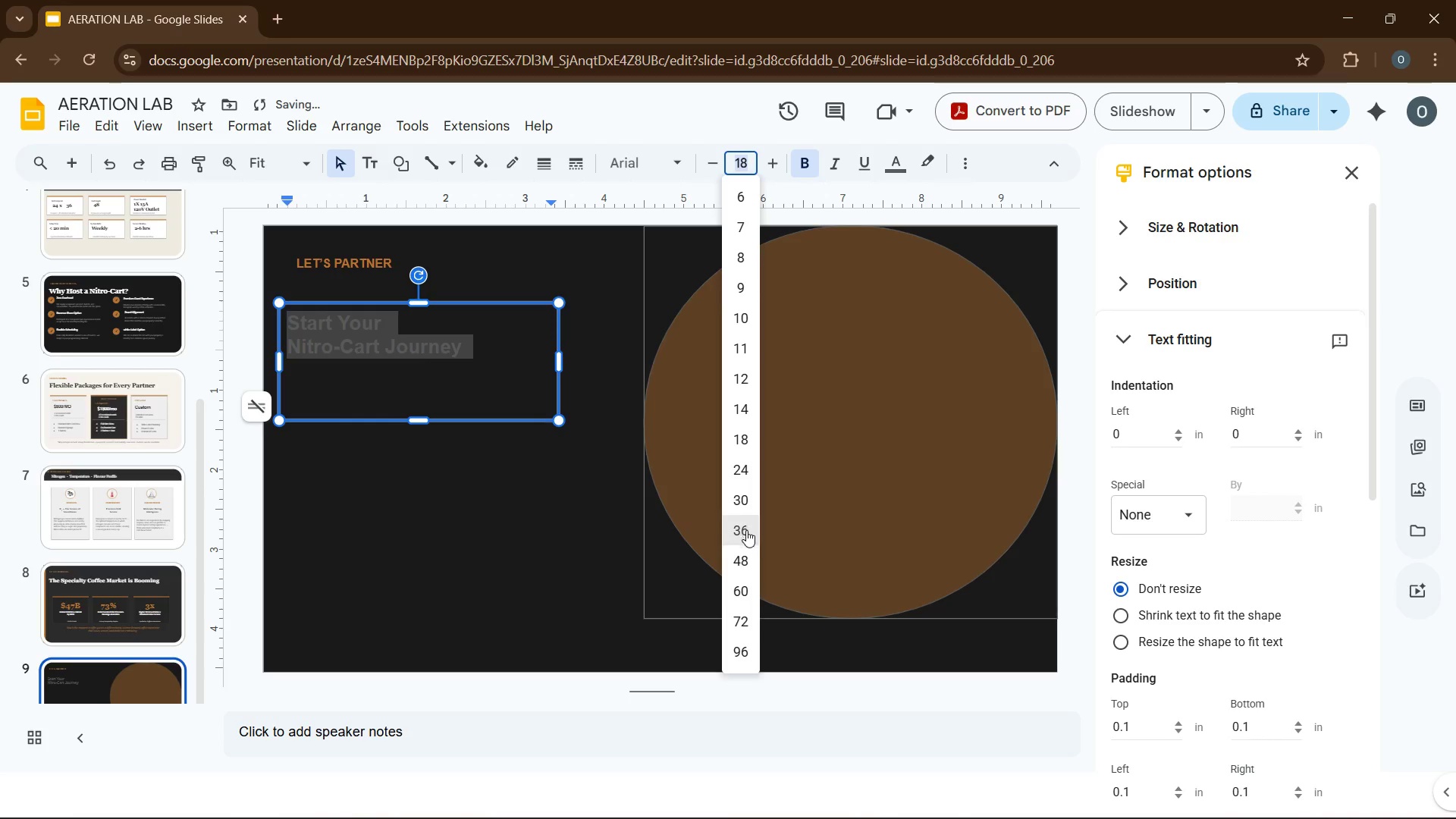 
left_click([745, 551])
 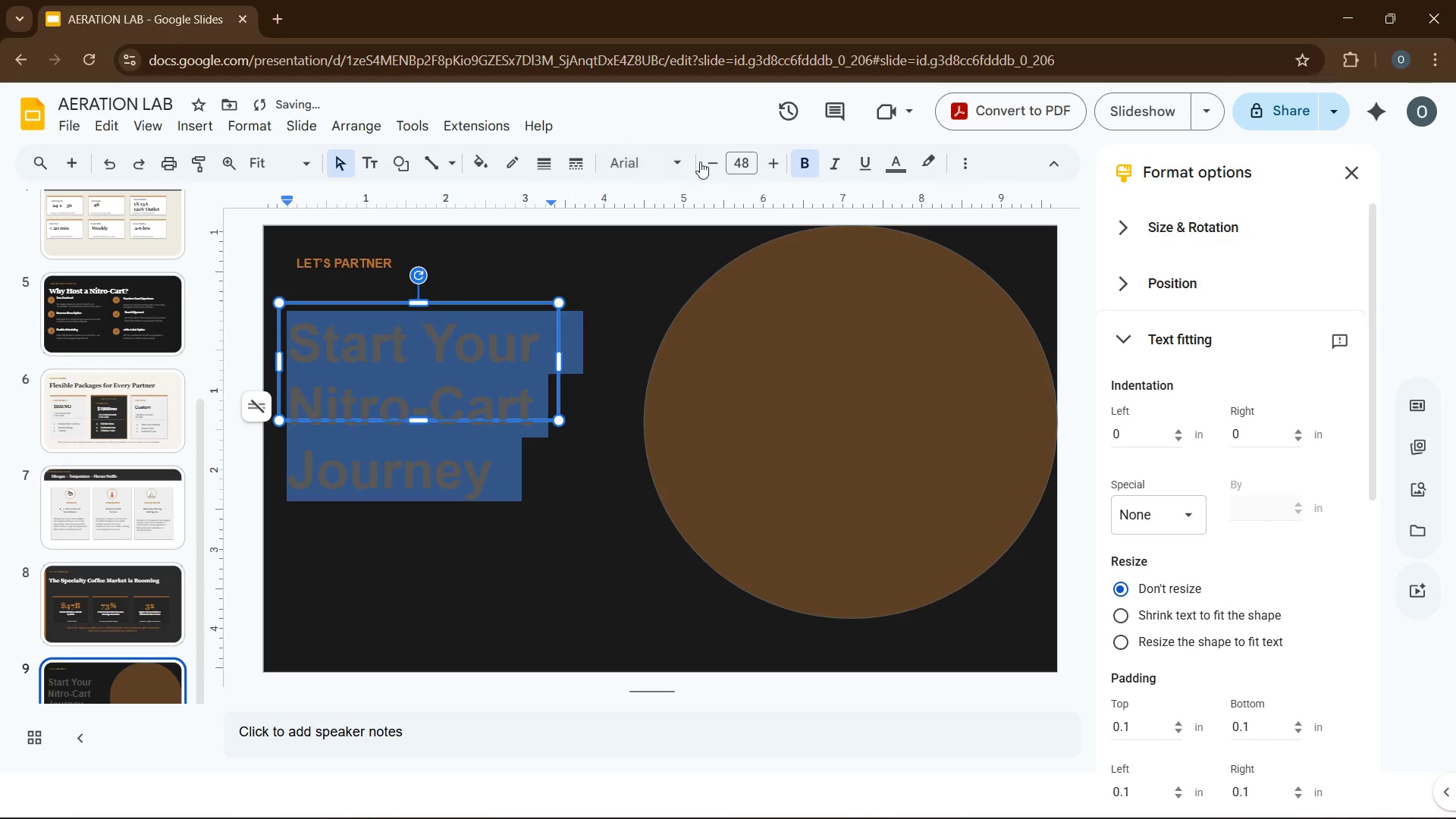 
double_click([708, 160])
 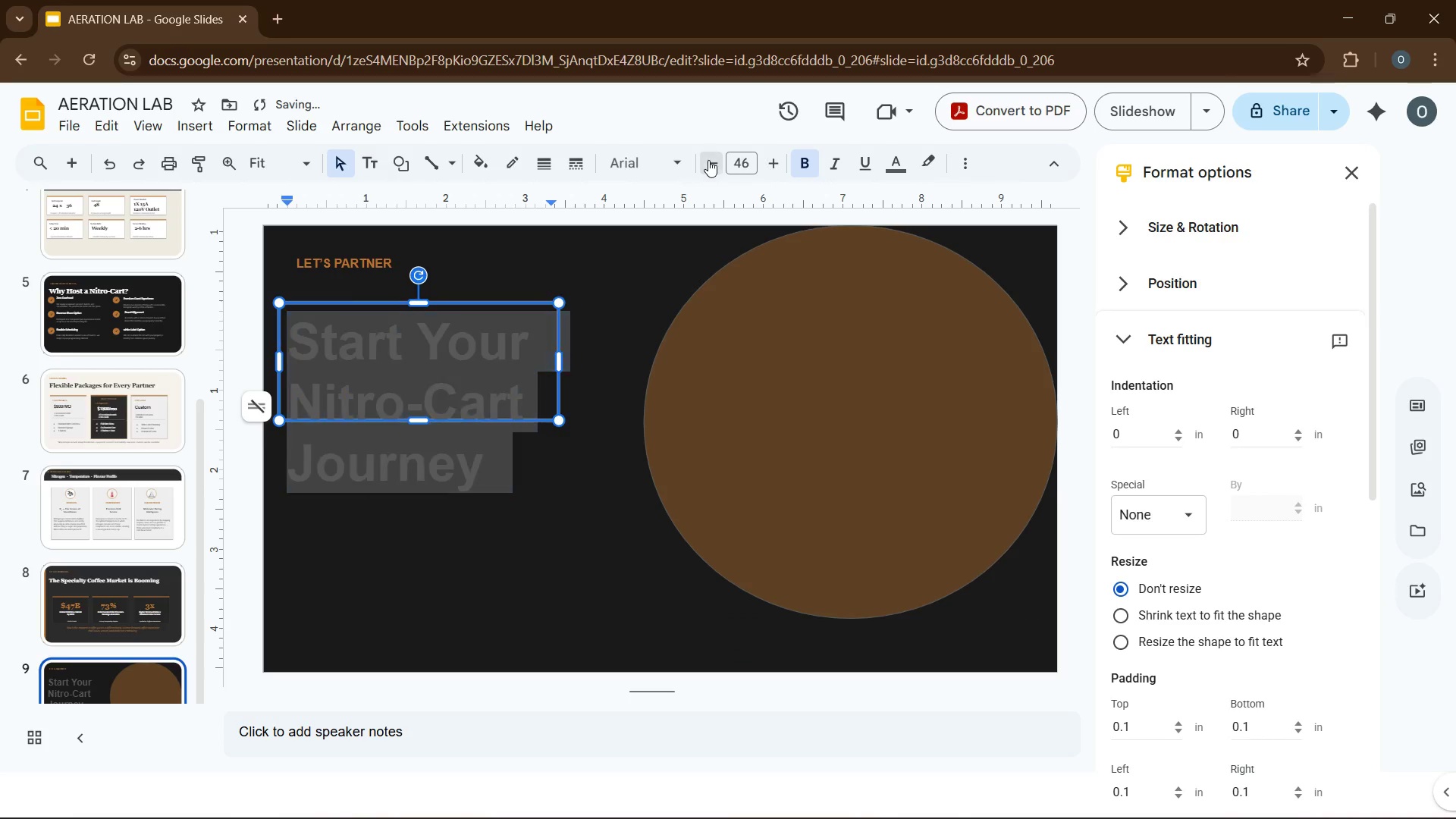 
triple_click([708, 160])
 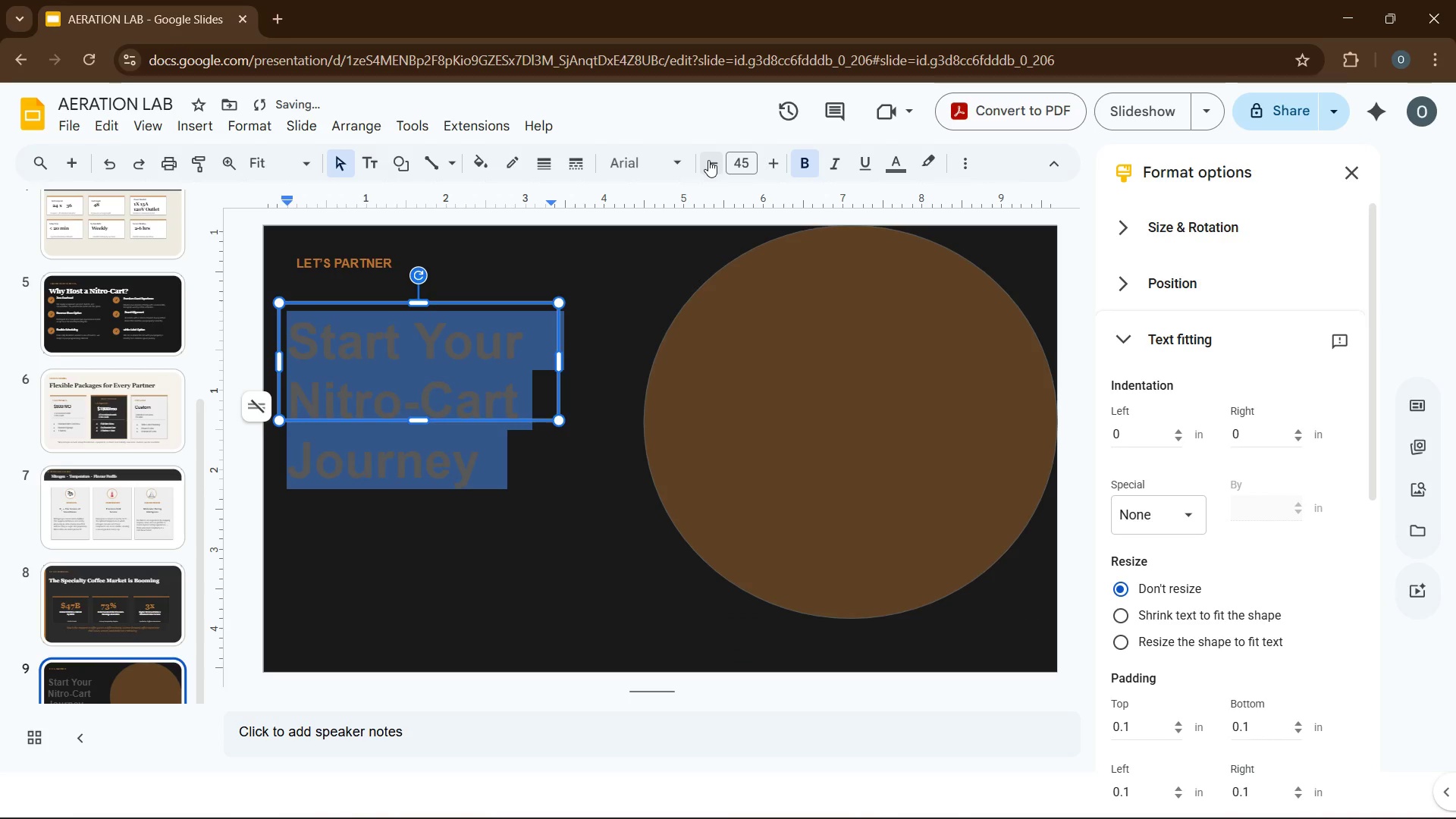 
double_click([708, 160])
 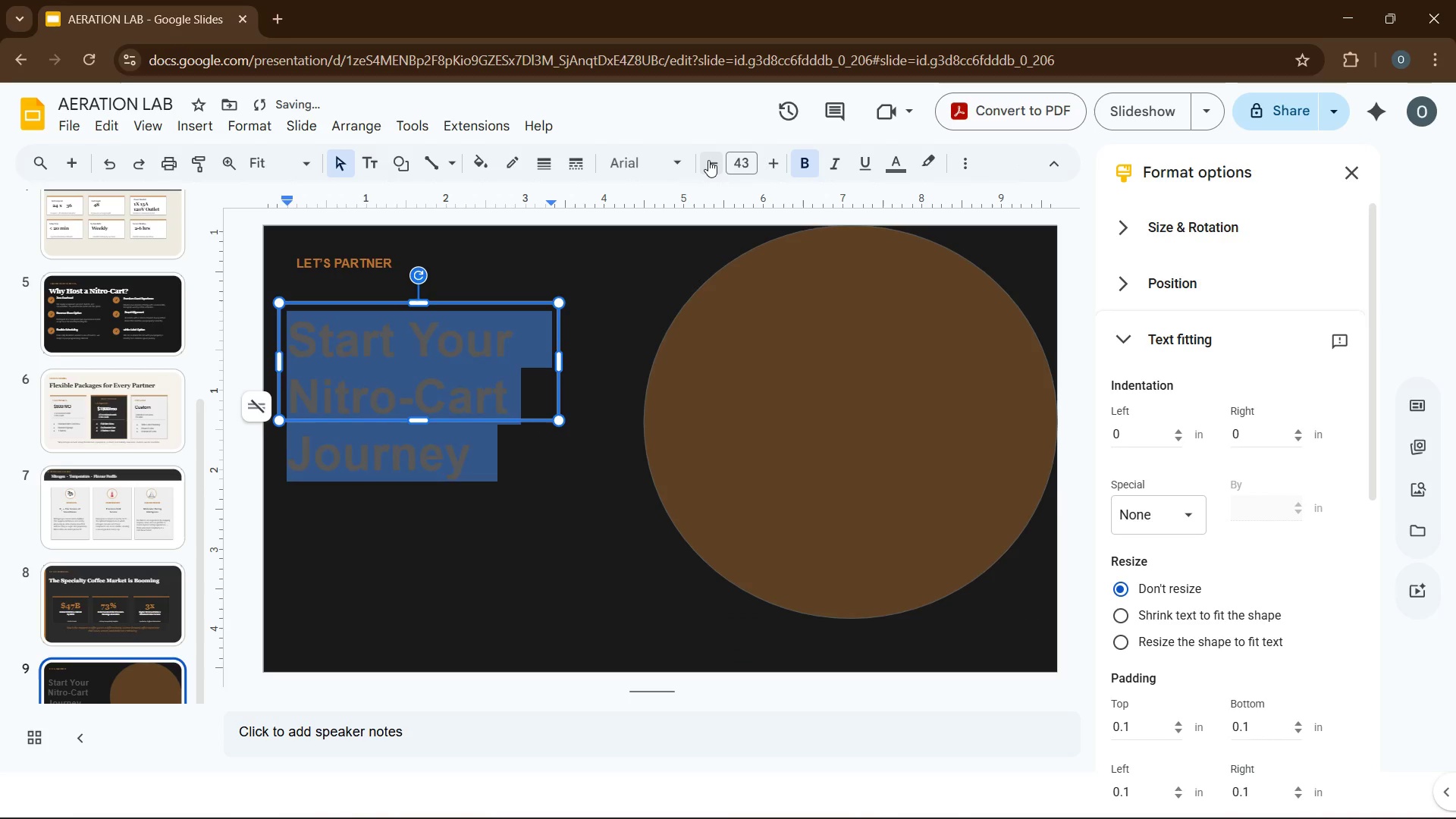 
left_click([708, 160])
 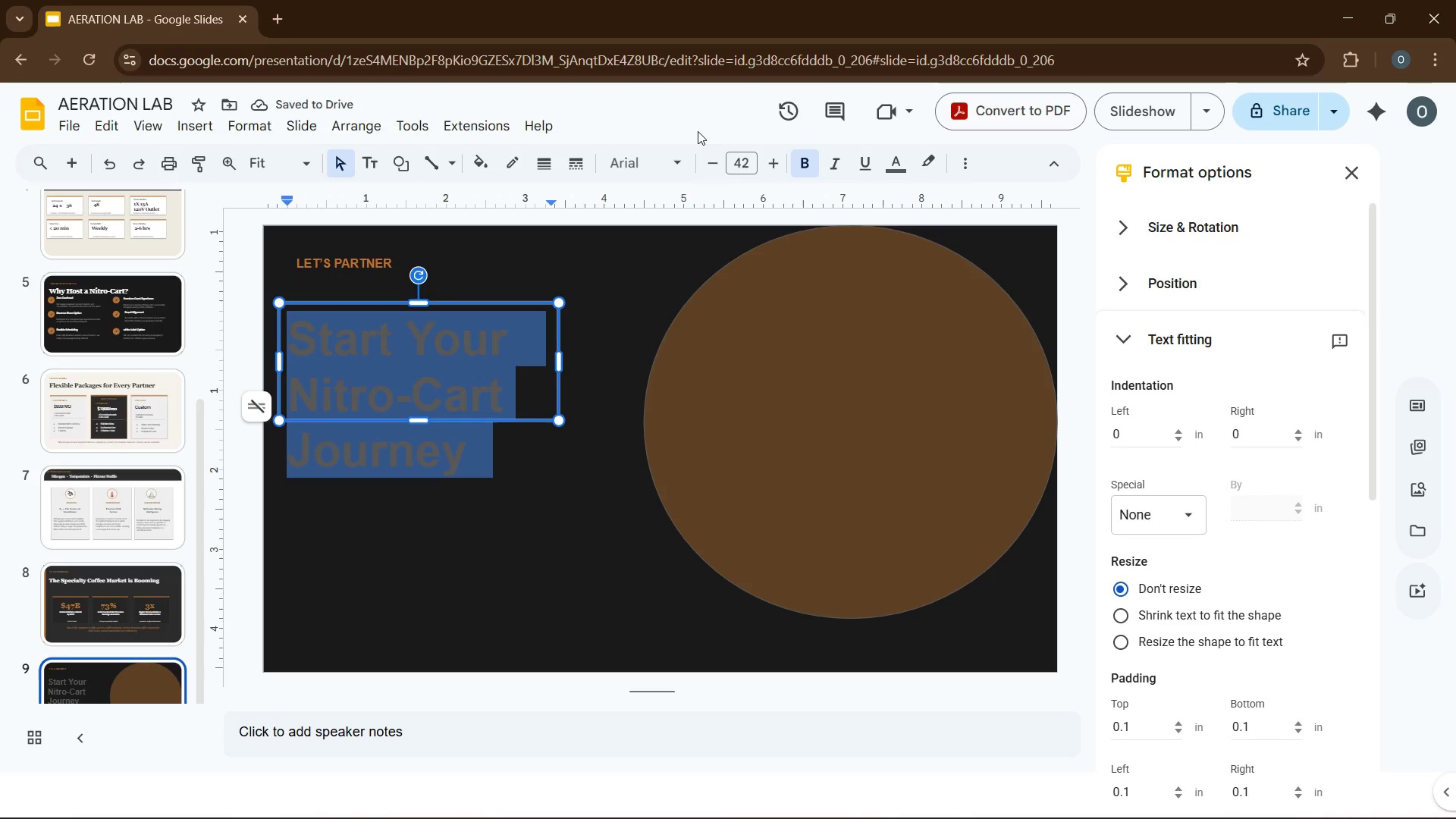 
wait(7.19)
 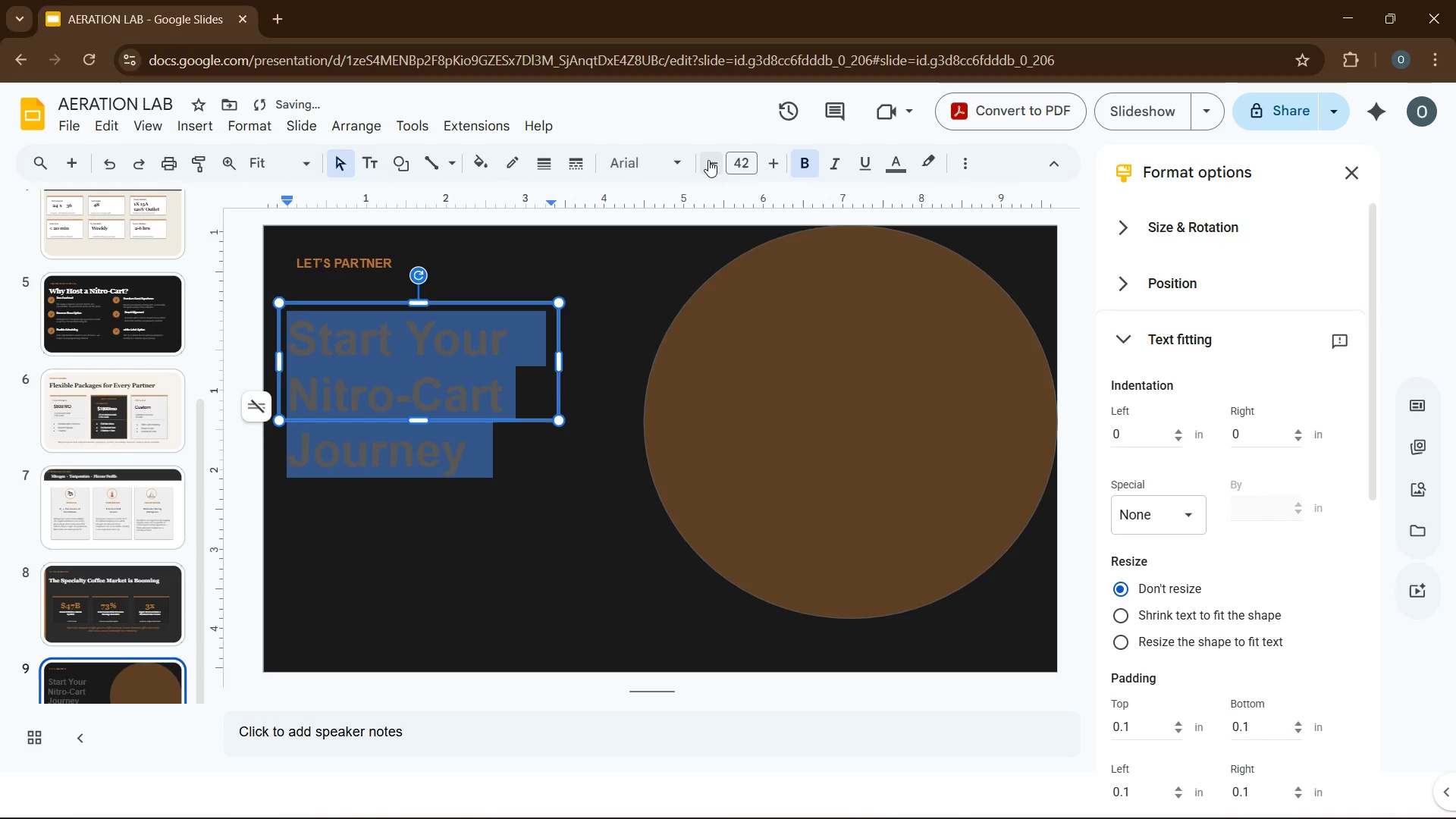 
left_click([653, 379])
 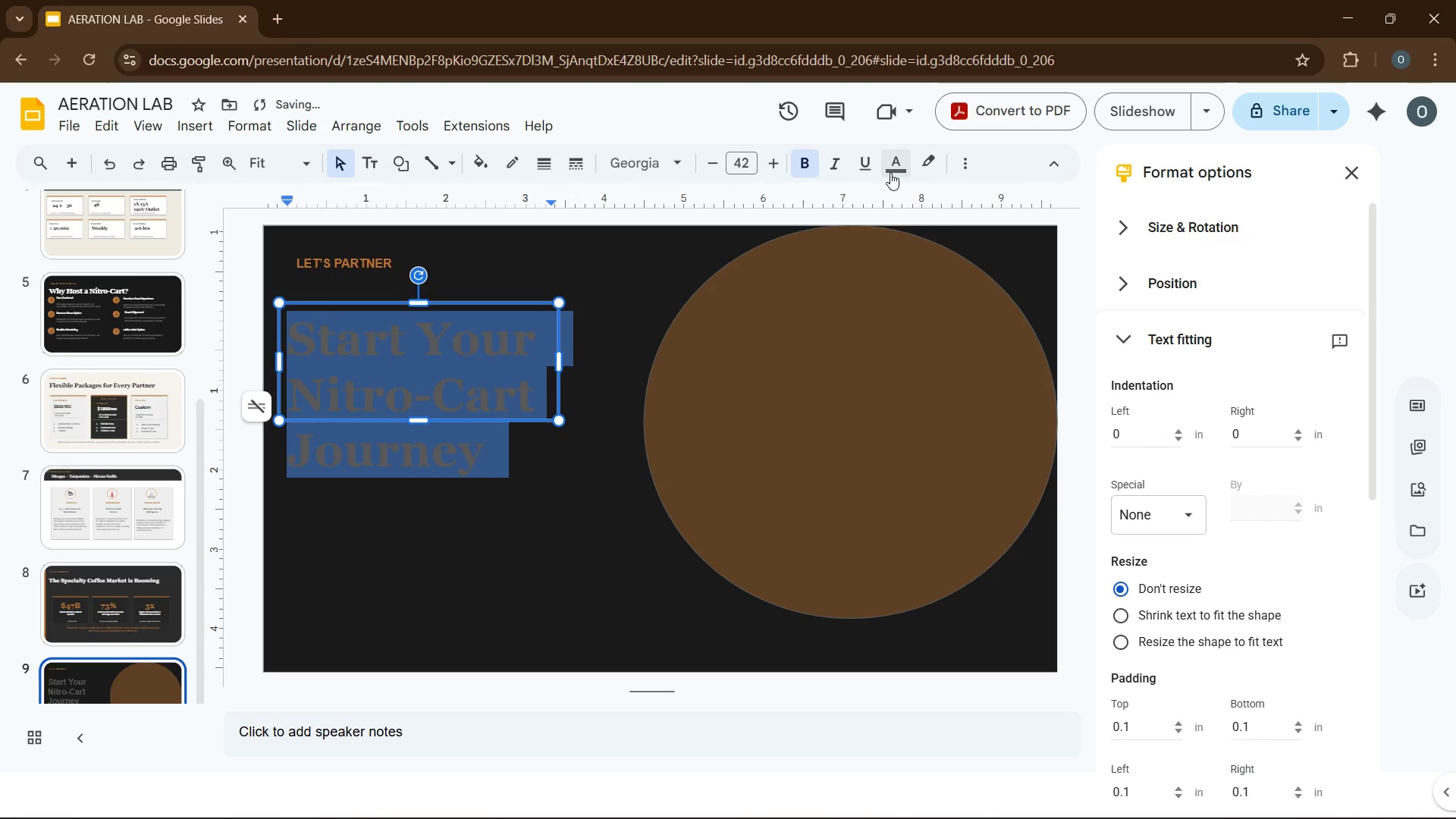 
left_click([895, 168])
 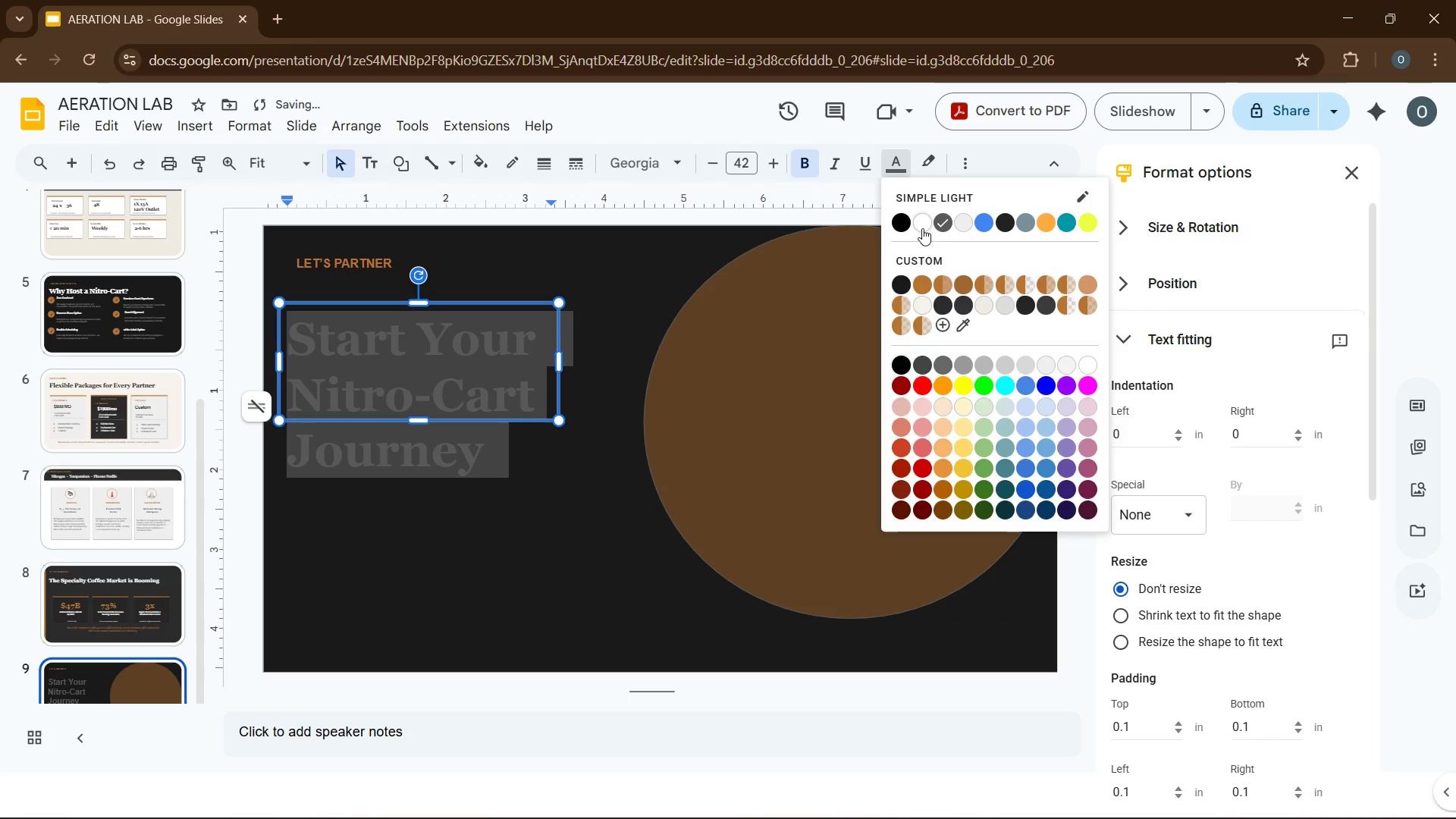 
left_click([922, 228])
 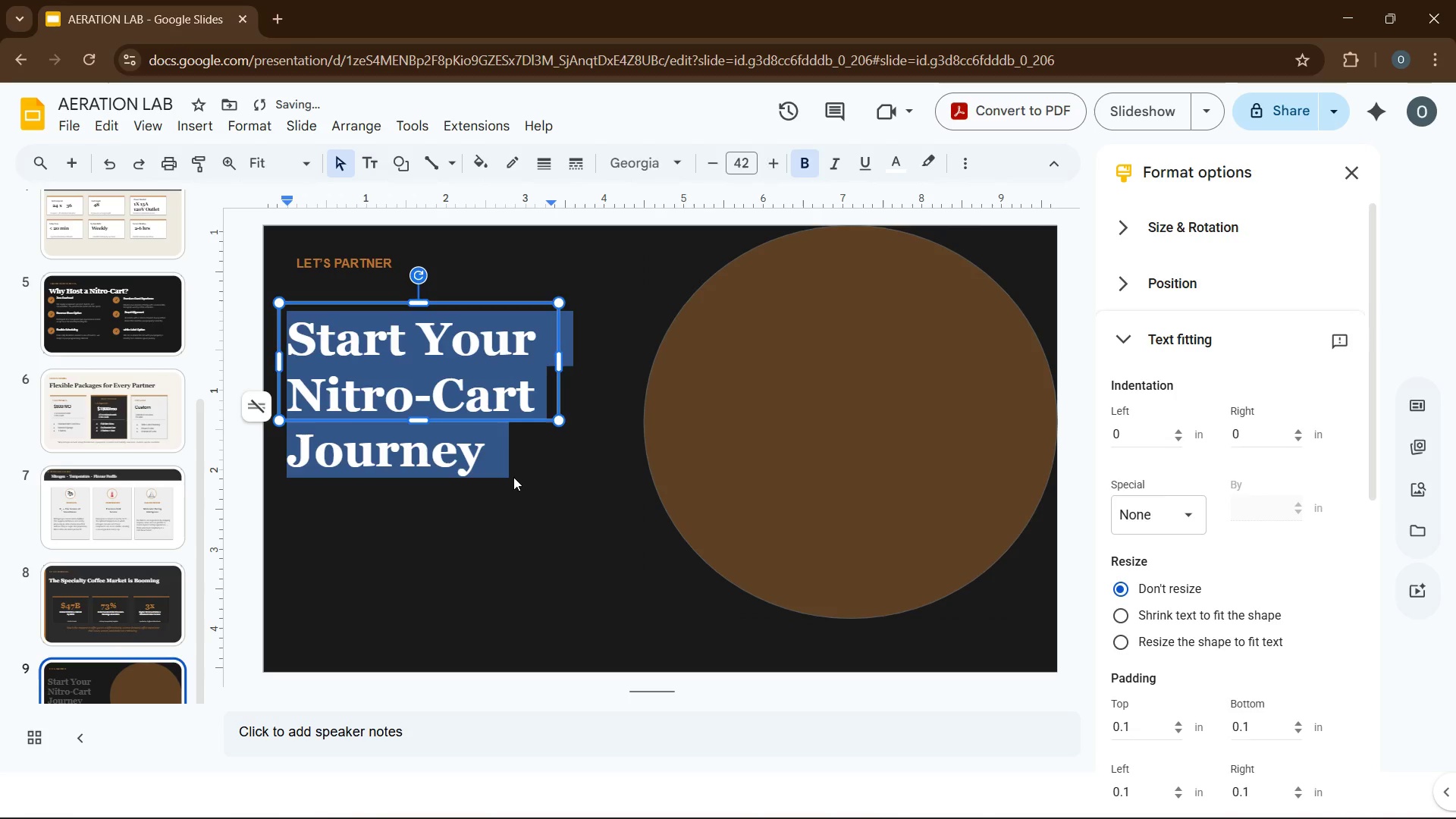 
left_click([513, 477])
 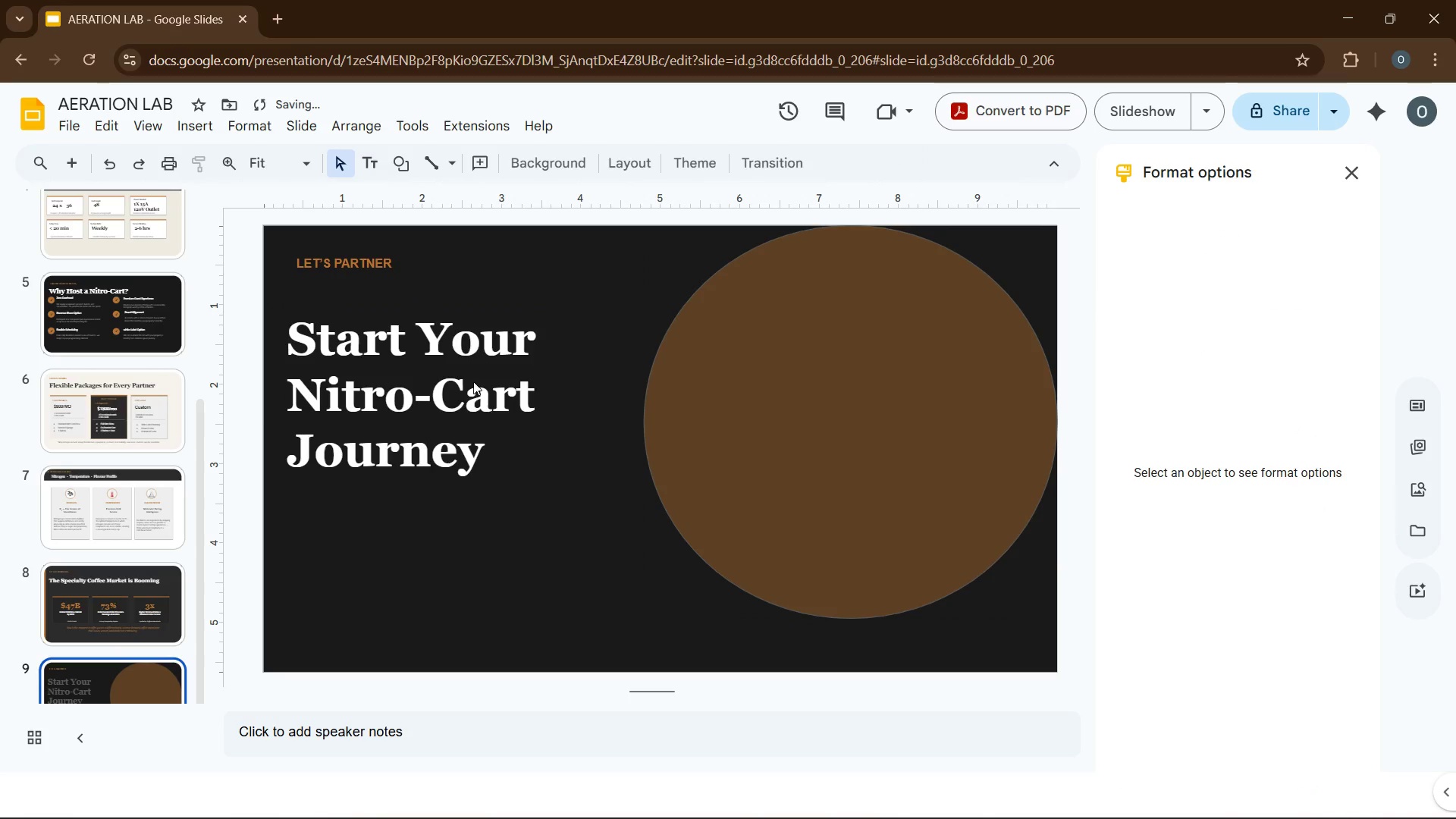 
left_click([473, 381])
 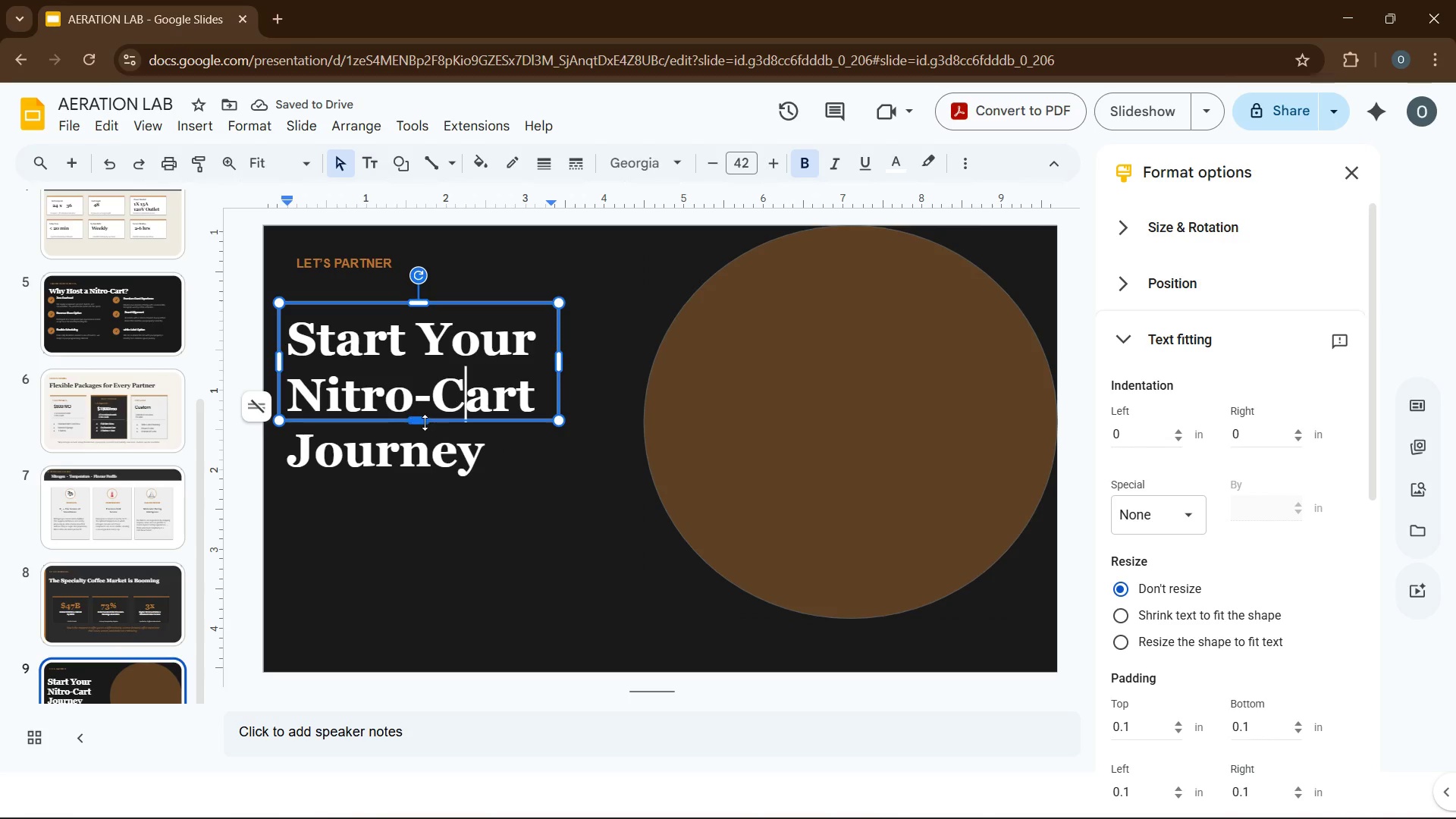 
left_click([419, 422])
 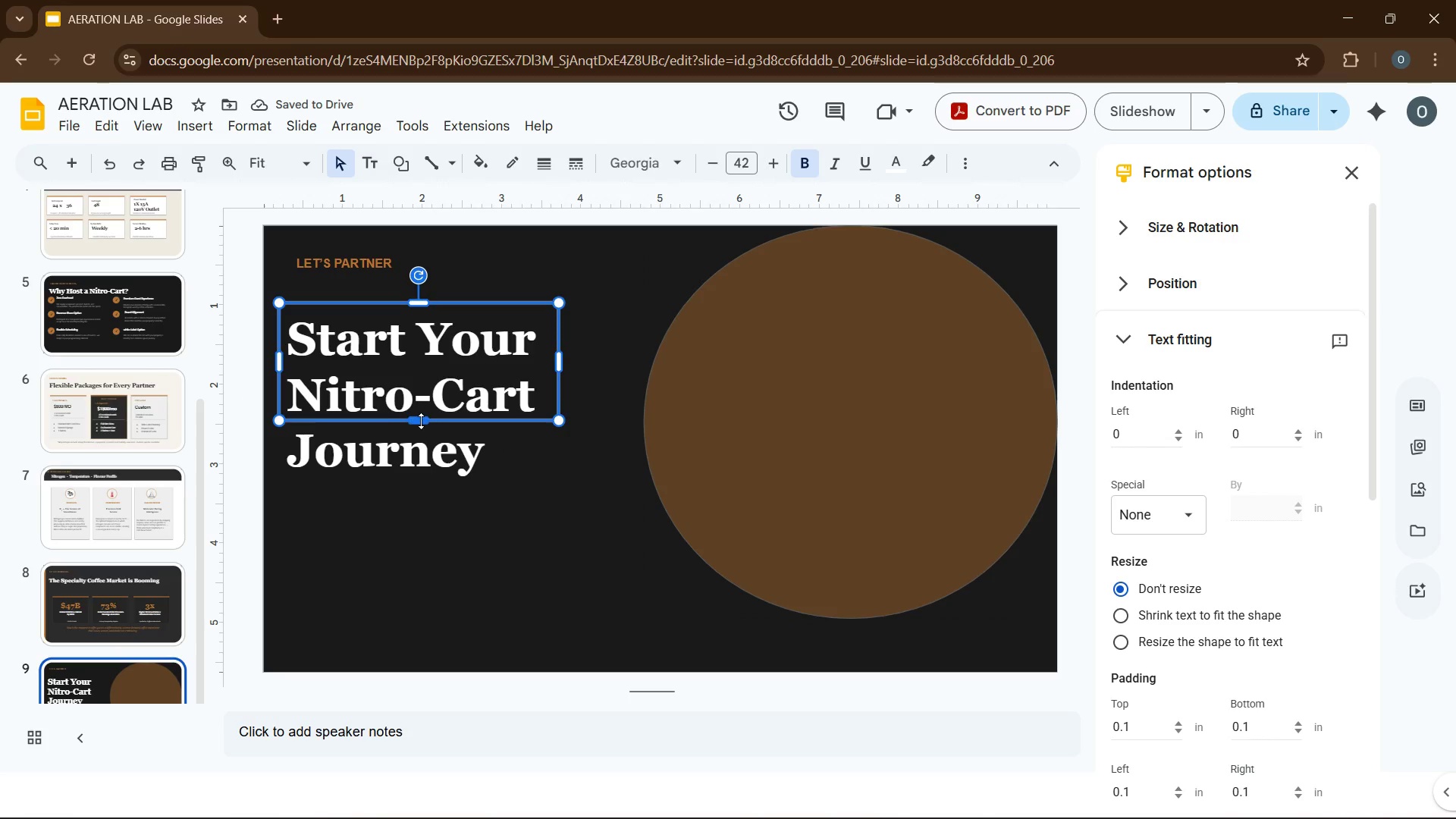 
left_click_drag(start_coordinate=[421, 421], to_coordinate=[415, 470])
 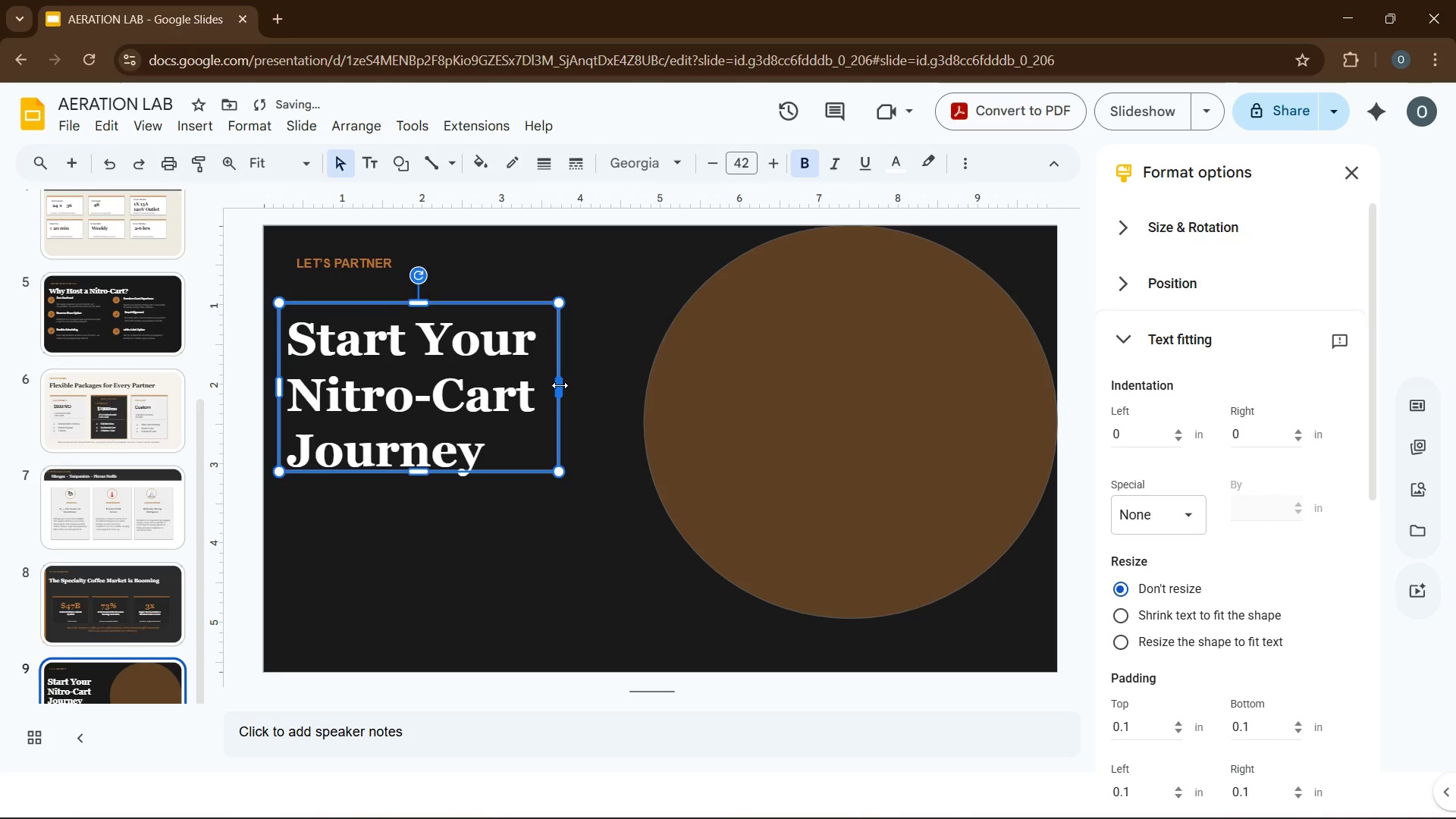 
left_click_drag(start_coordinate=[557, 385], to_coordinate=[626, 385])
 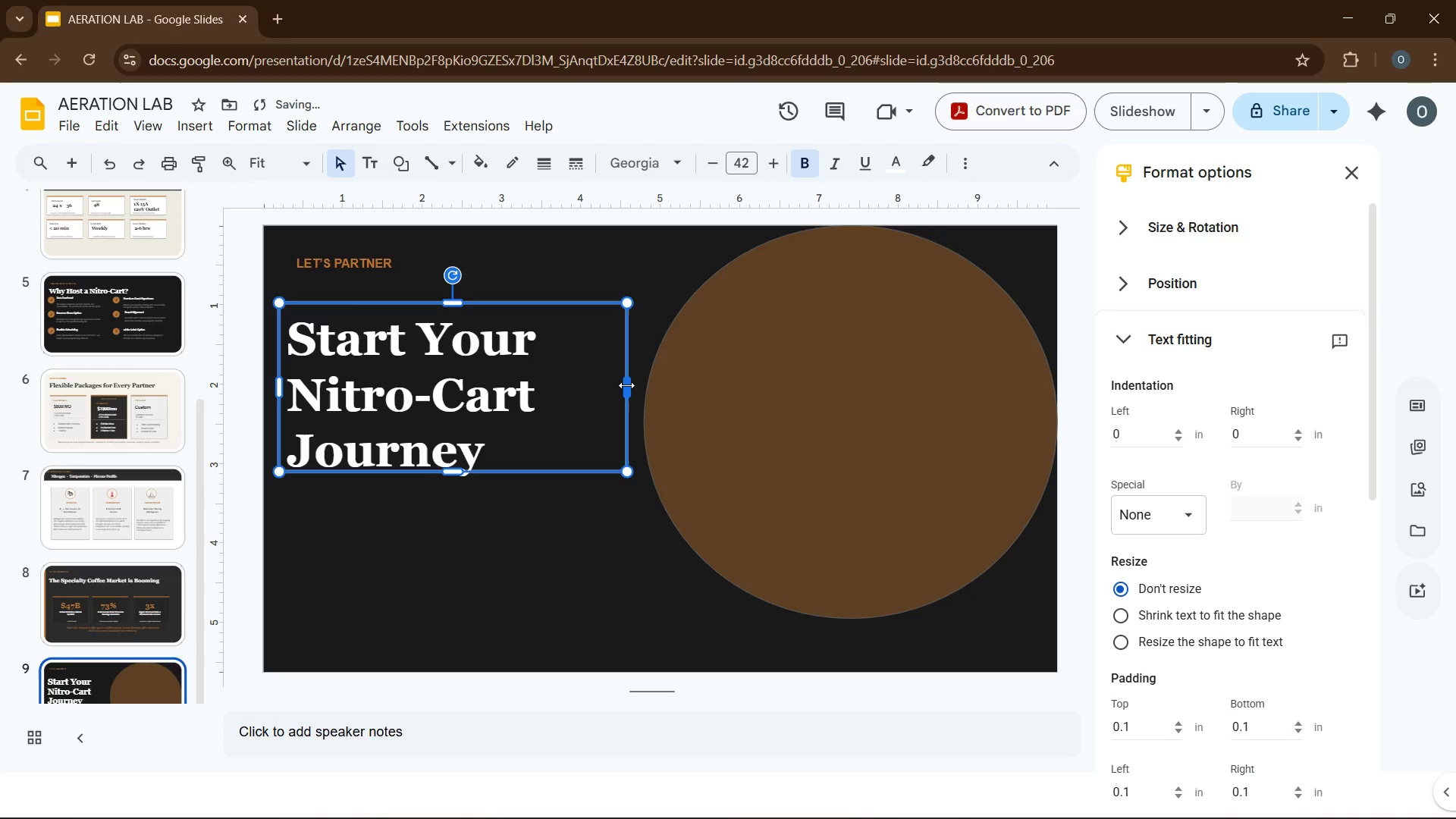 
left_click_drag(start_coordinate=[626, 385], to_coordinate=[672, 392])
 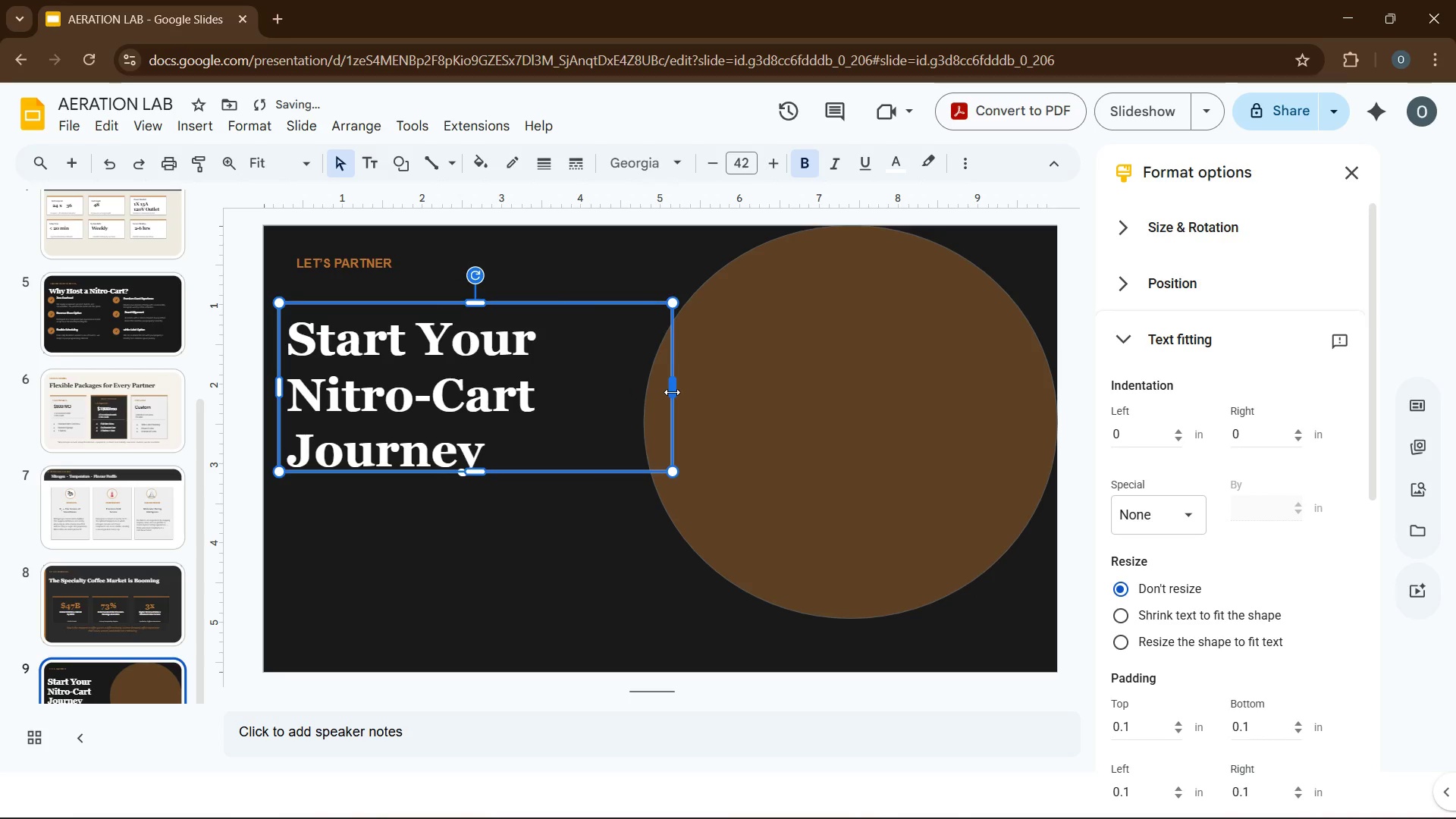 
left_click_drag(start_coordinate=[672, 392], to_coordinate=[736, 394])
 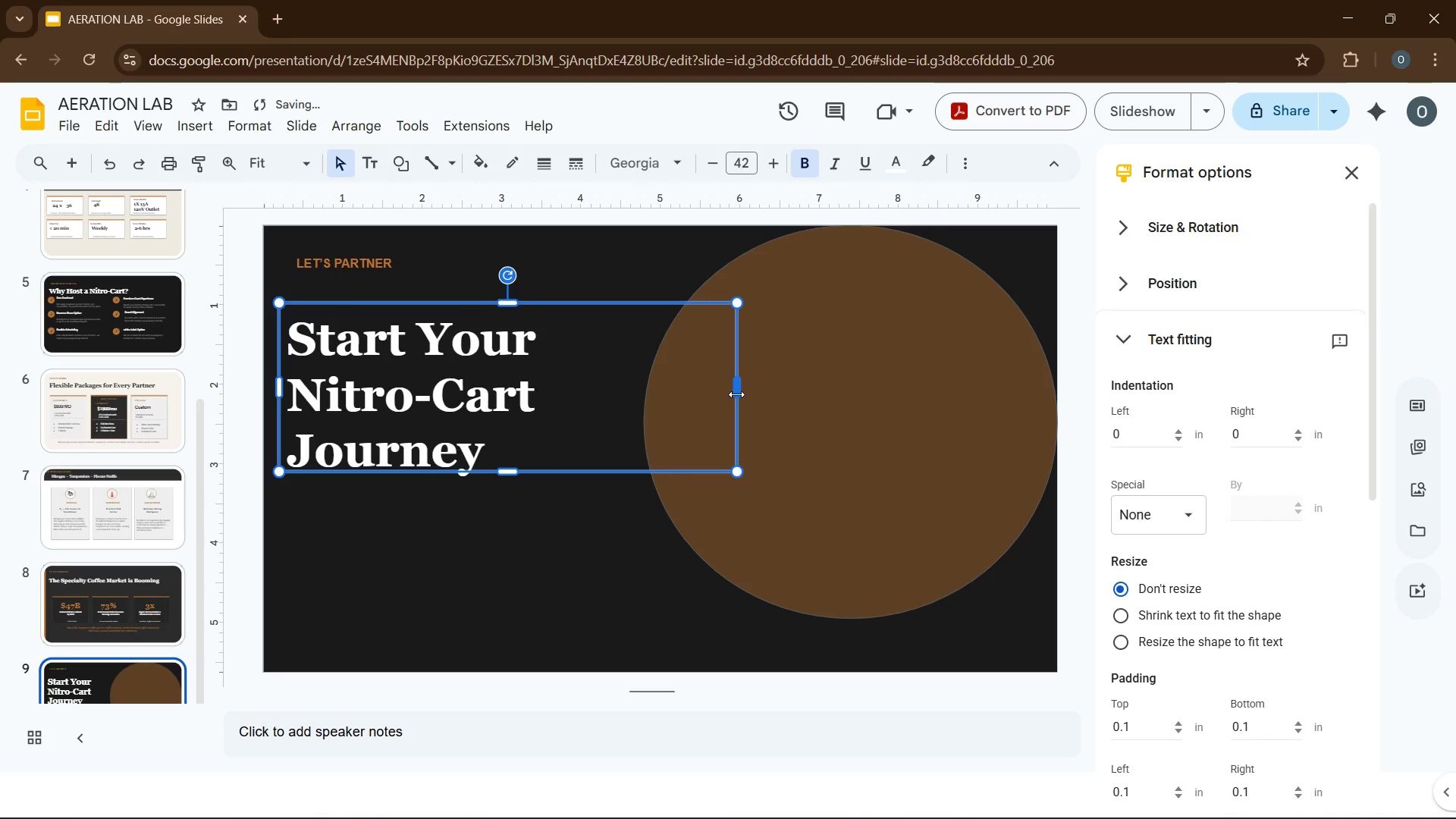 
left_click_drag(start_coordinate=[736, 394], to_coordinate=[767, 392])
 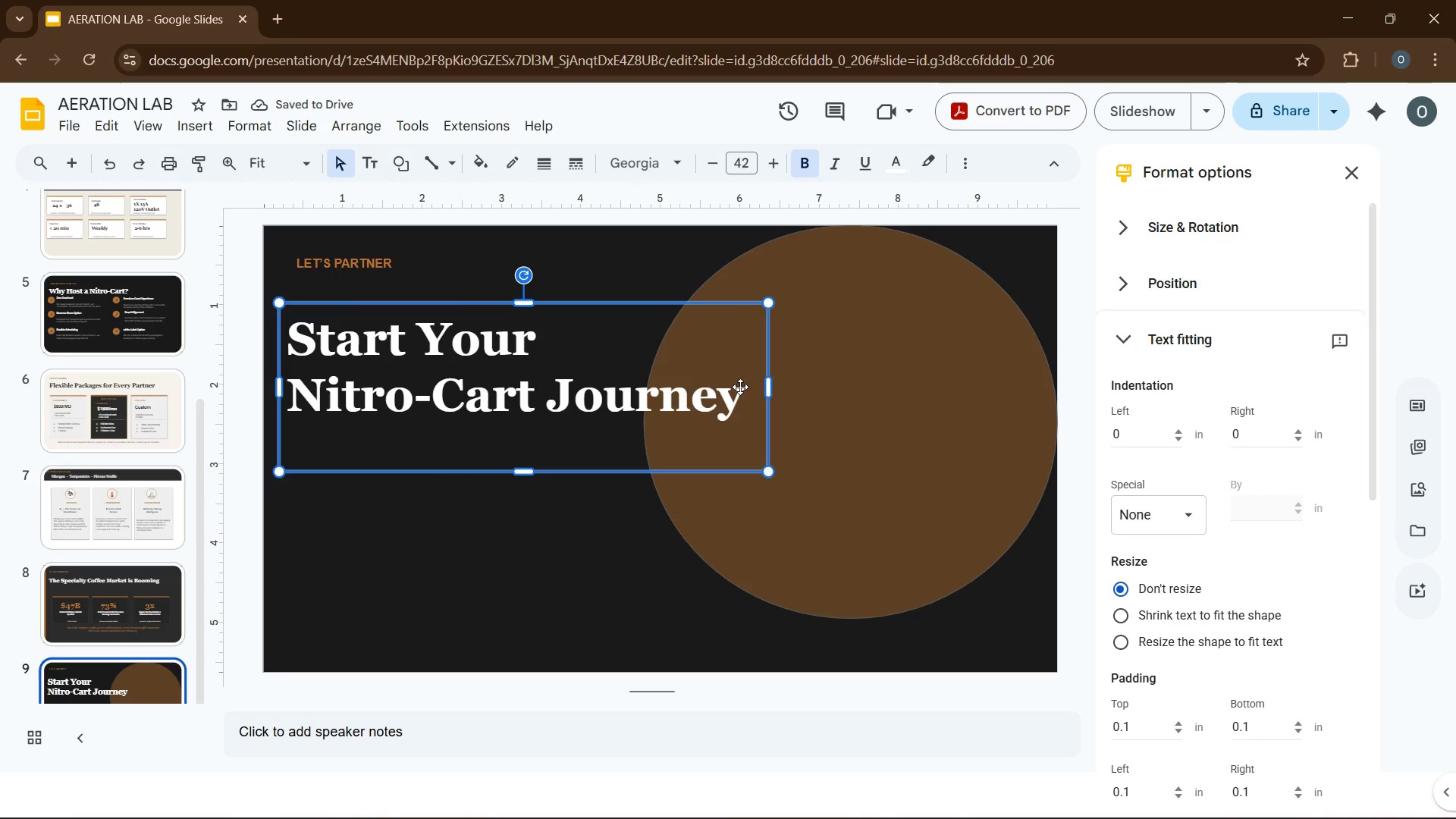 
wait(6.33)
 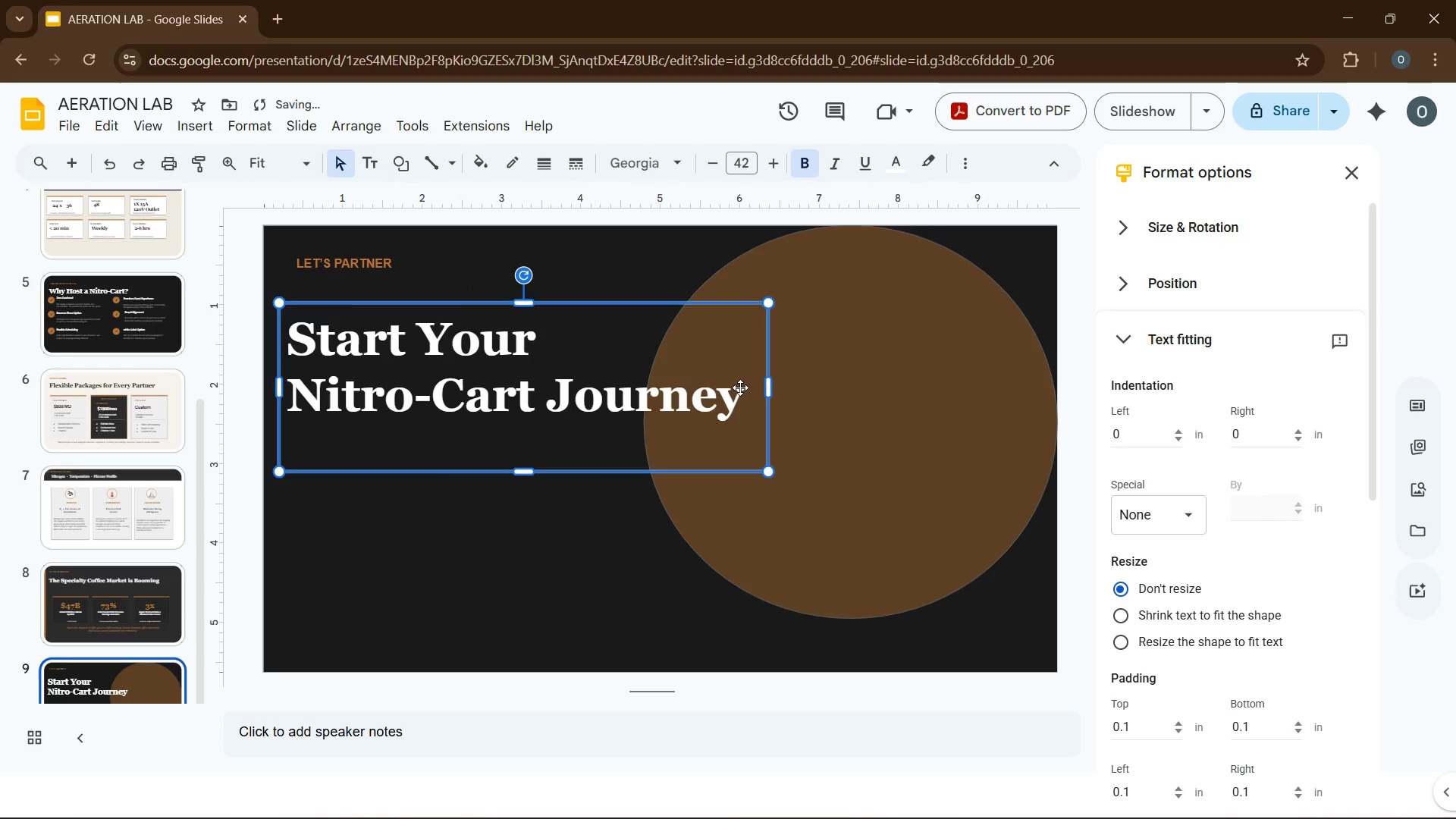 
scroll: coordinate [67, 238], scroll_direction: up, amount: 5.0
 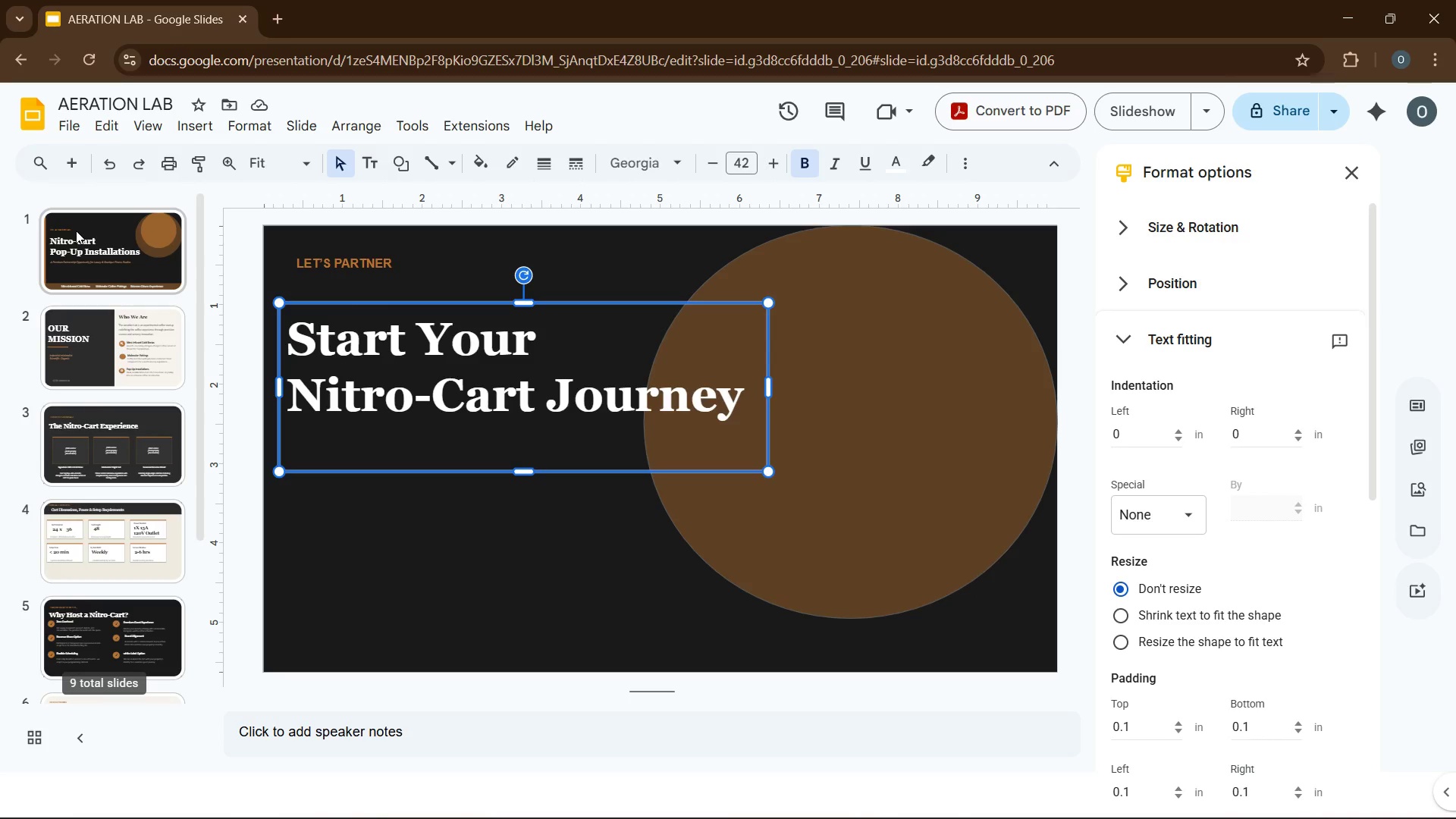 
left_click([77, 231])
 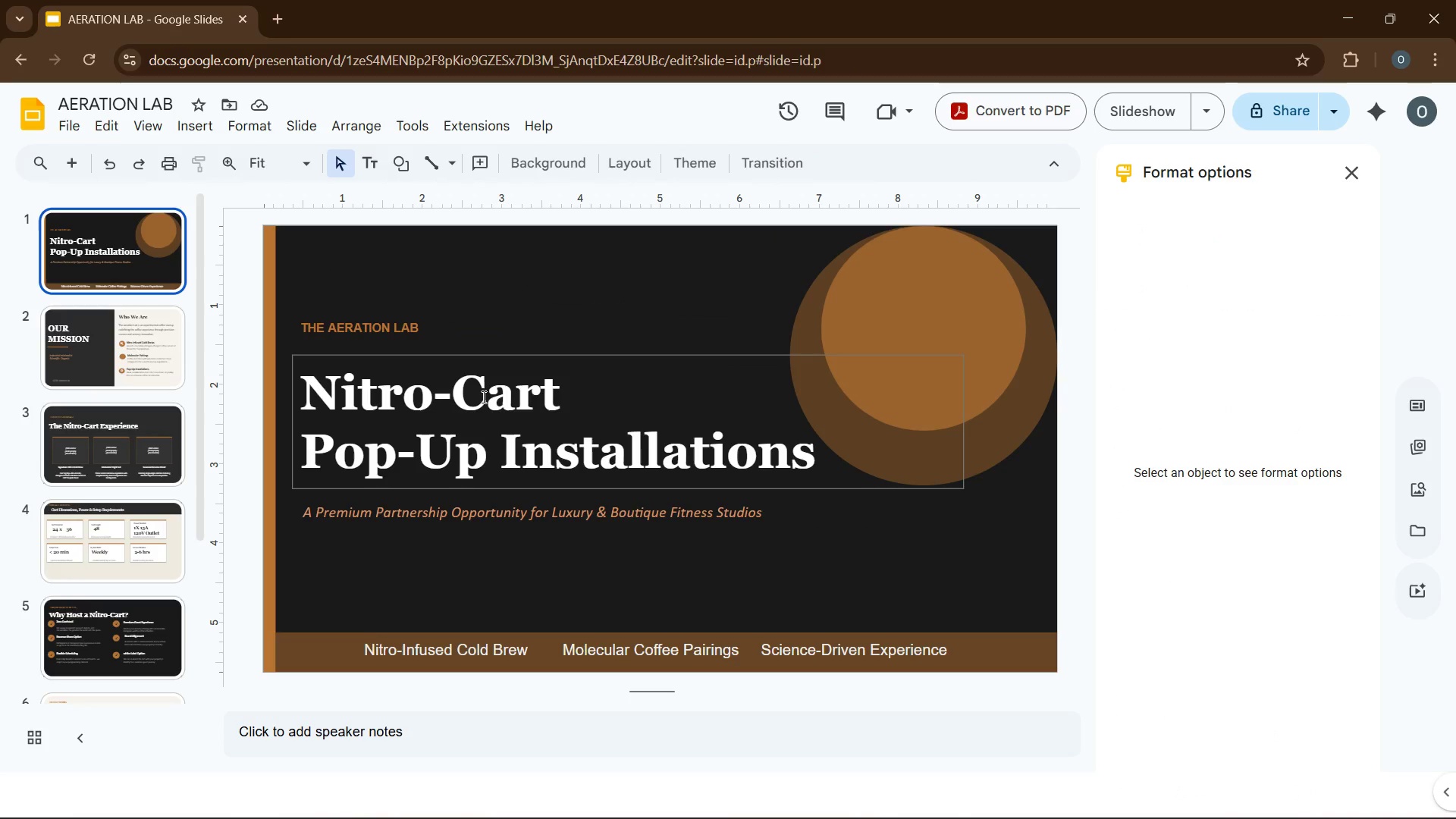 
left_click([485, 419])
 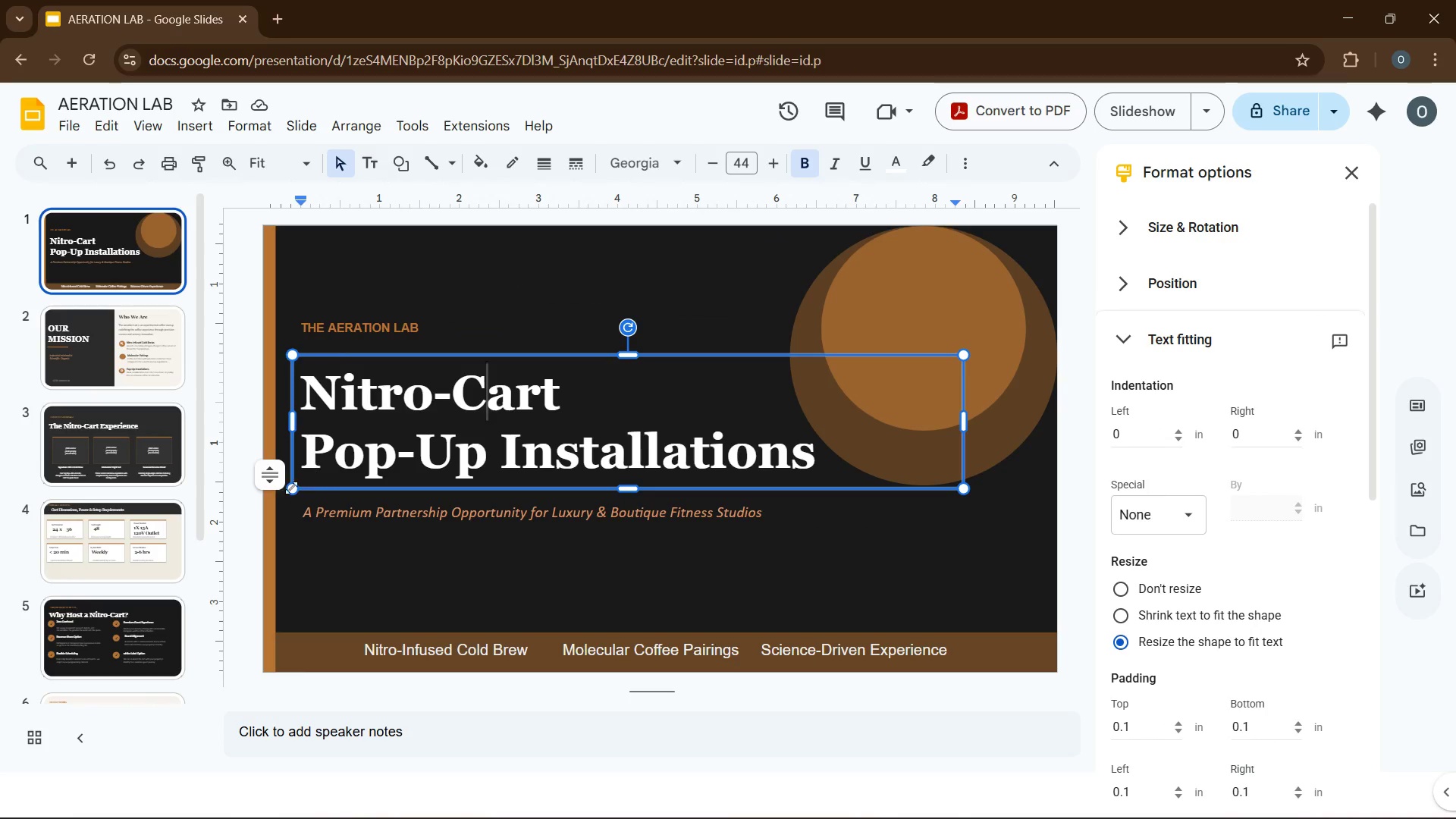 
scroll: coordinate [149, 430], scroll_direction: down, amount: 9.0
 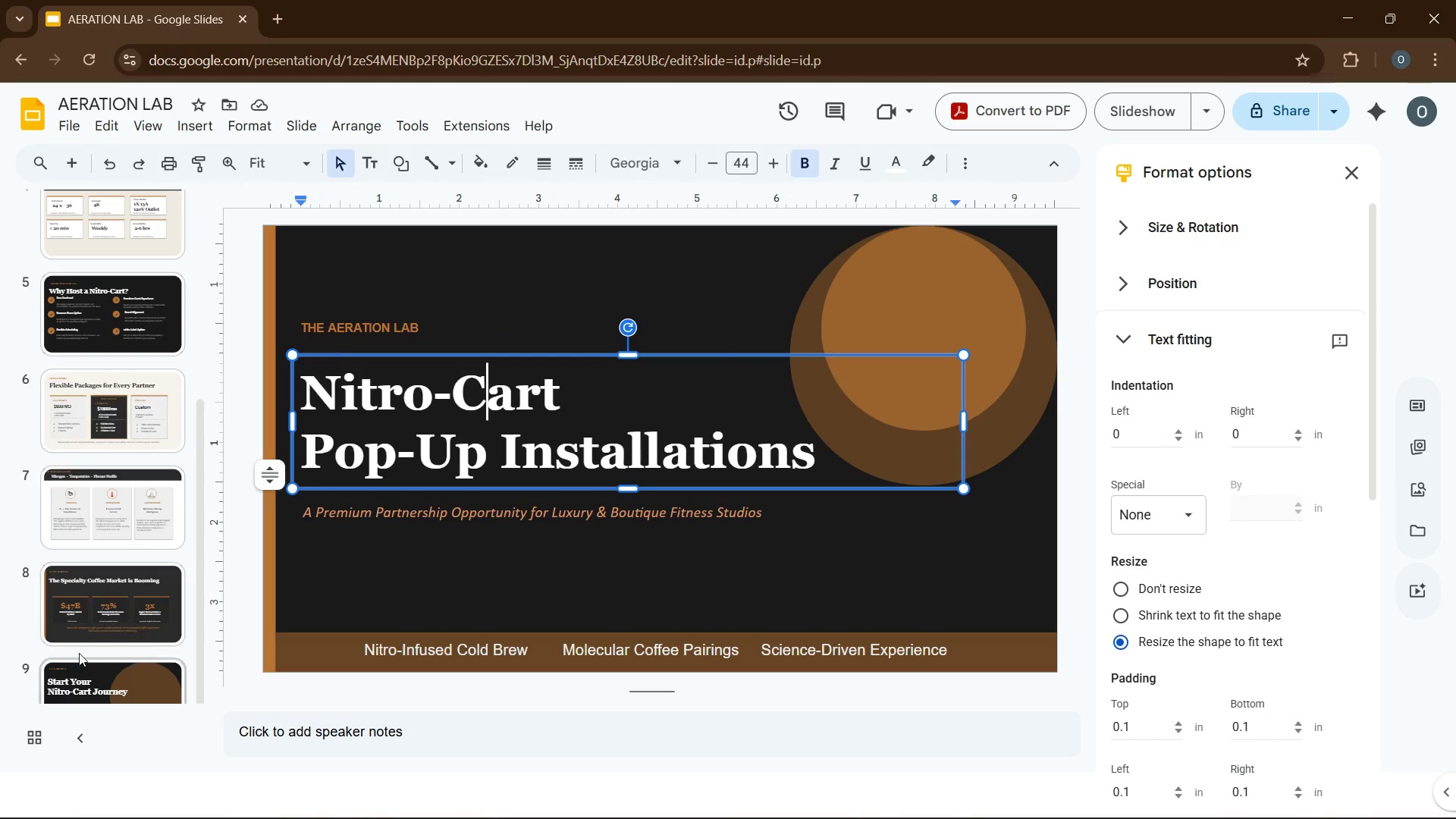 
left_click([79, 680])
 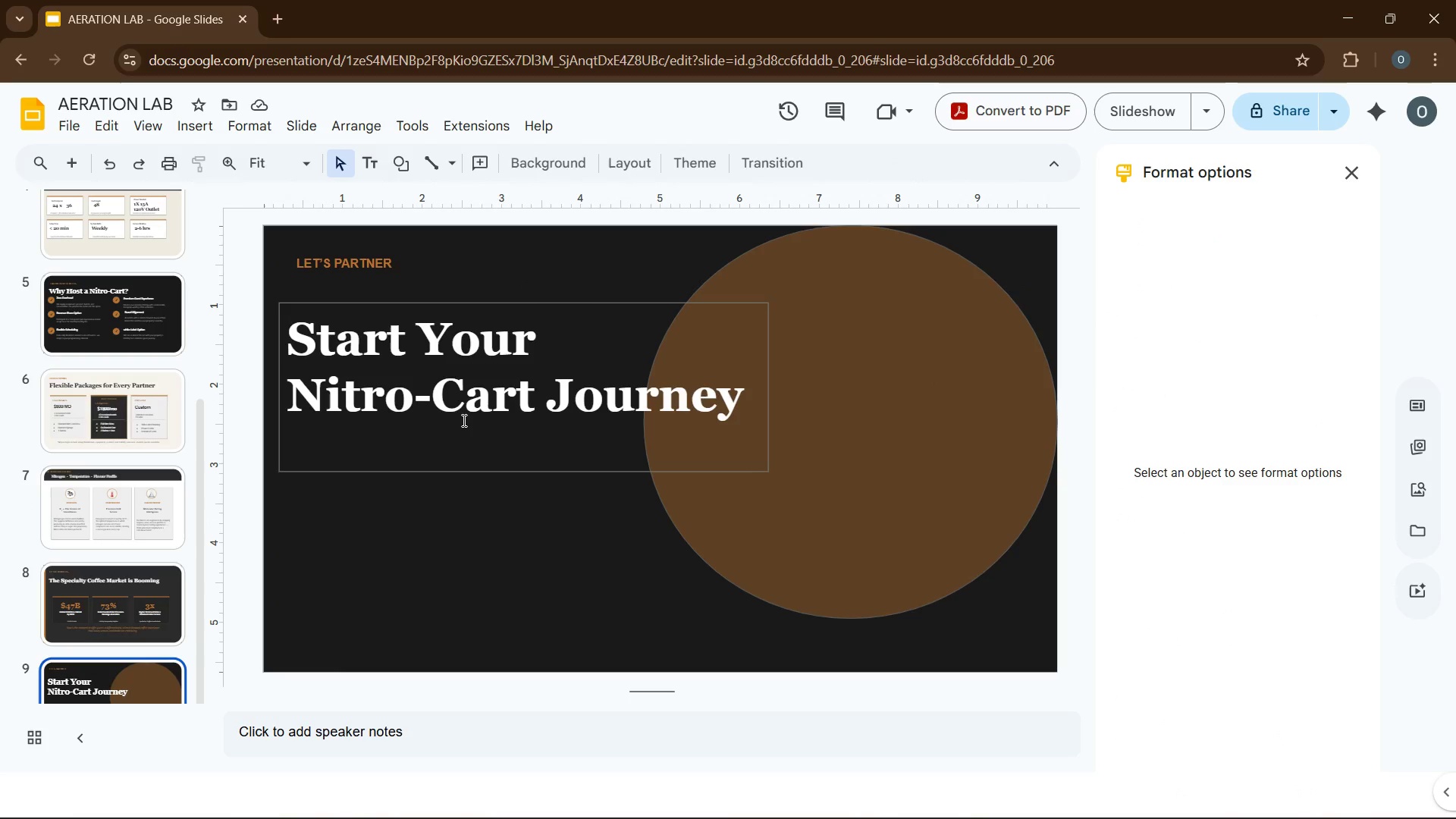 
left_click([460, 413])
 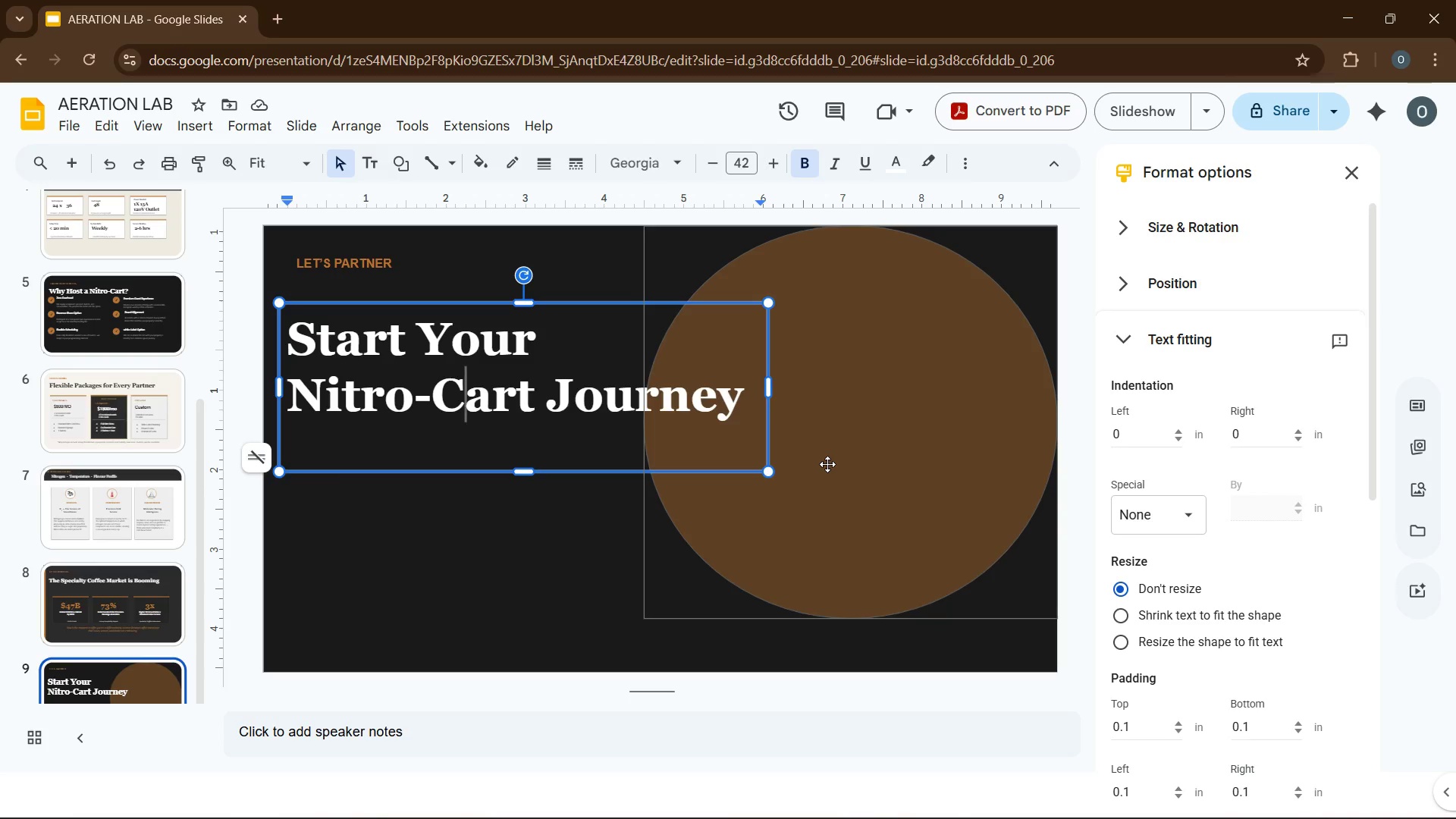 
wait(5.02)
 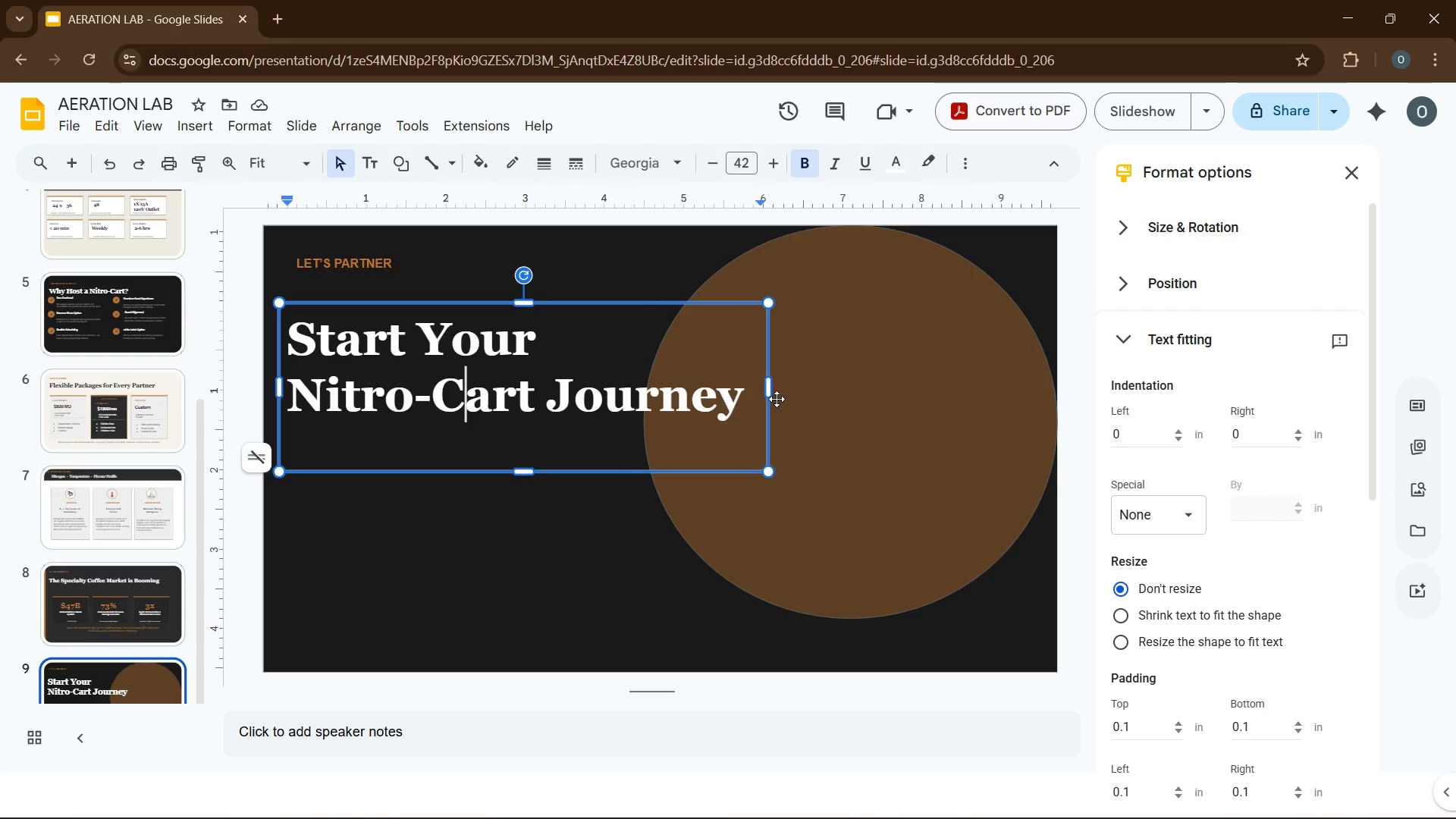 
left_click([838, 494])
 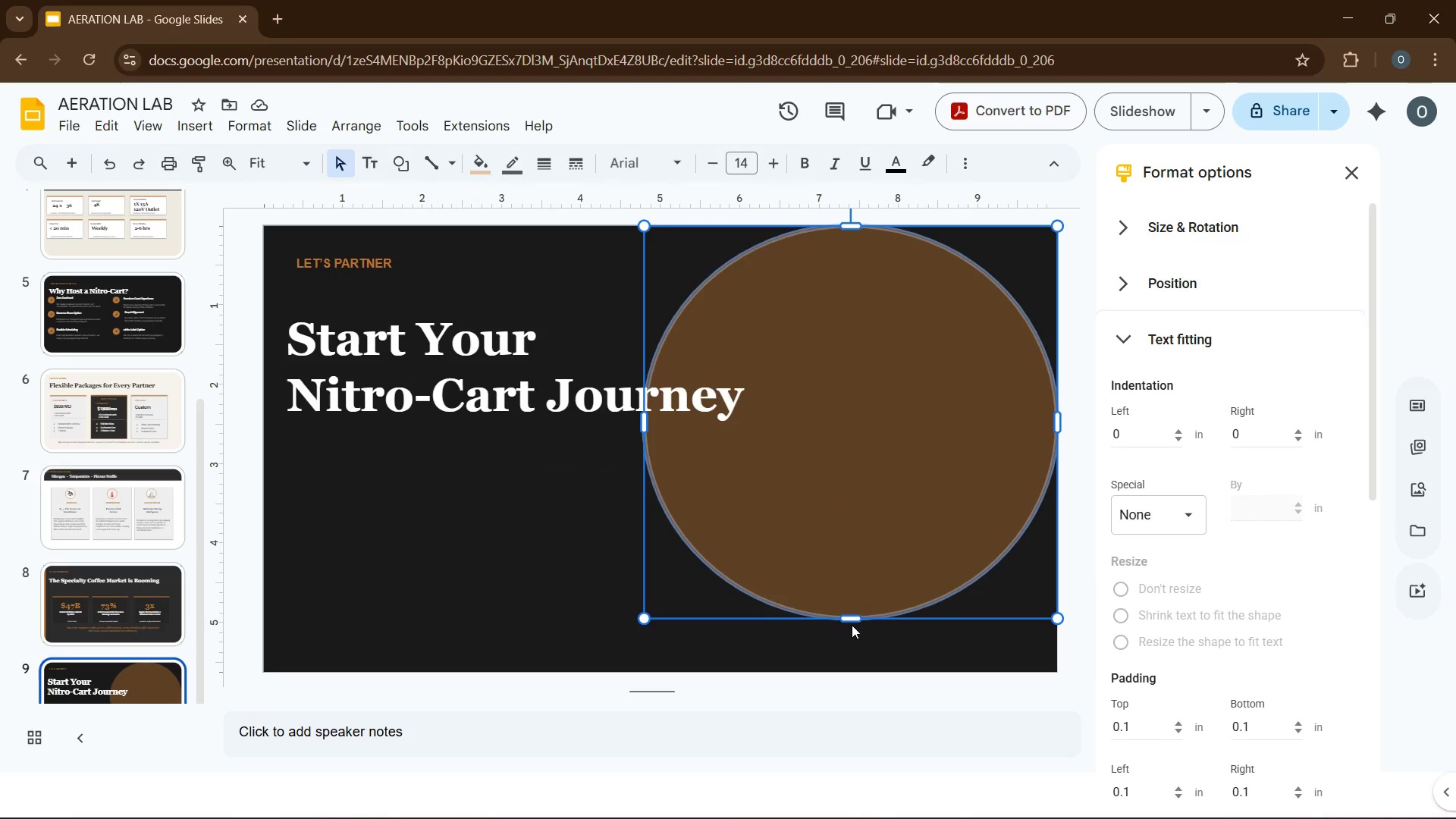 
left_click_drag(start_coordinate=[850, 617], to_coordinate=[886, 576])
 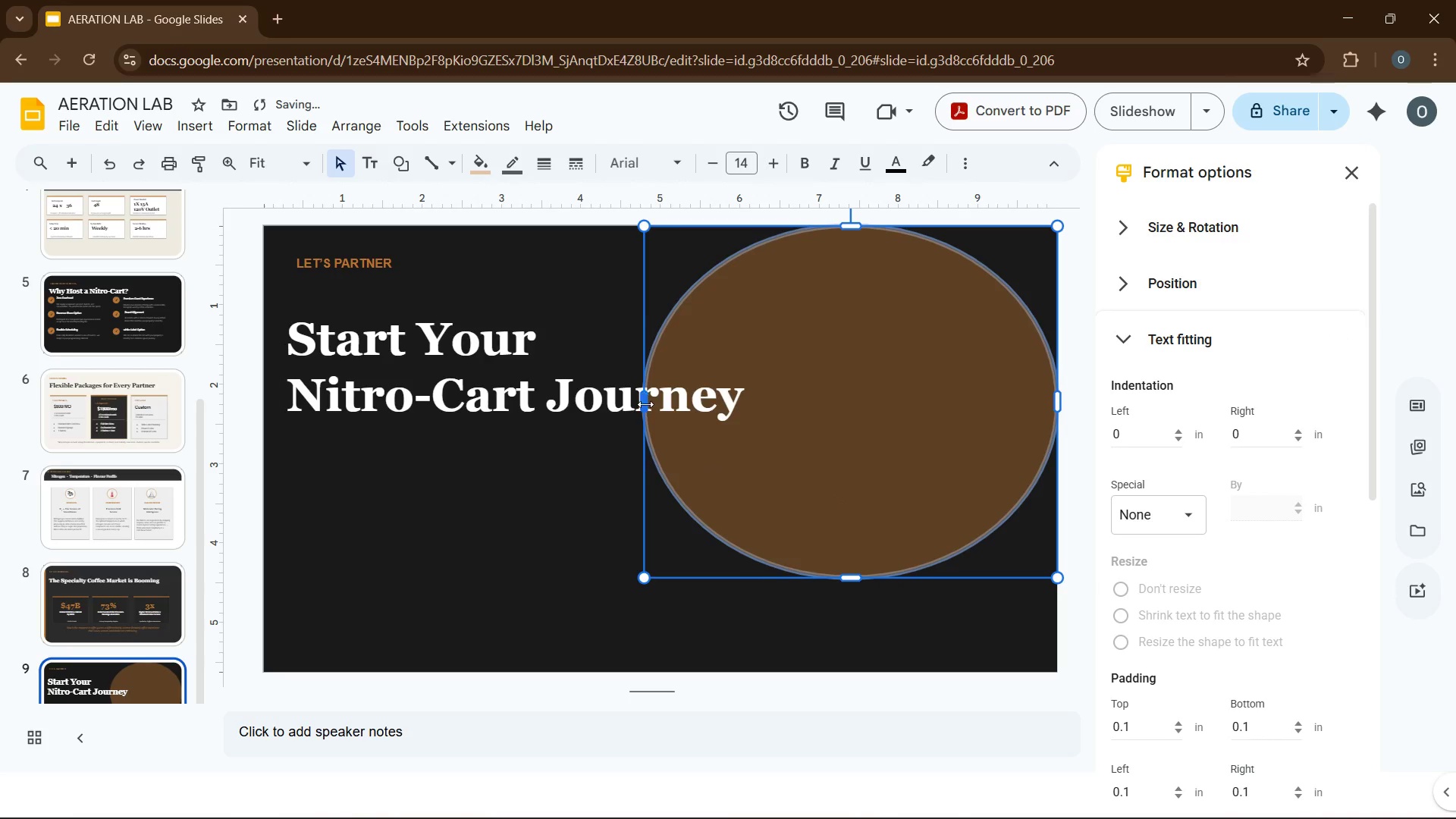 
left_click_drag(start_coordinate=[643, 403], to_coordinate=[745, 416])
 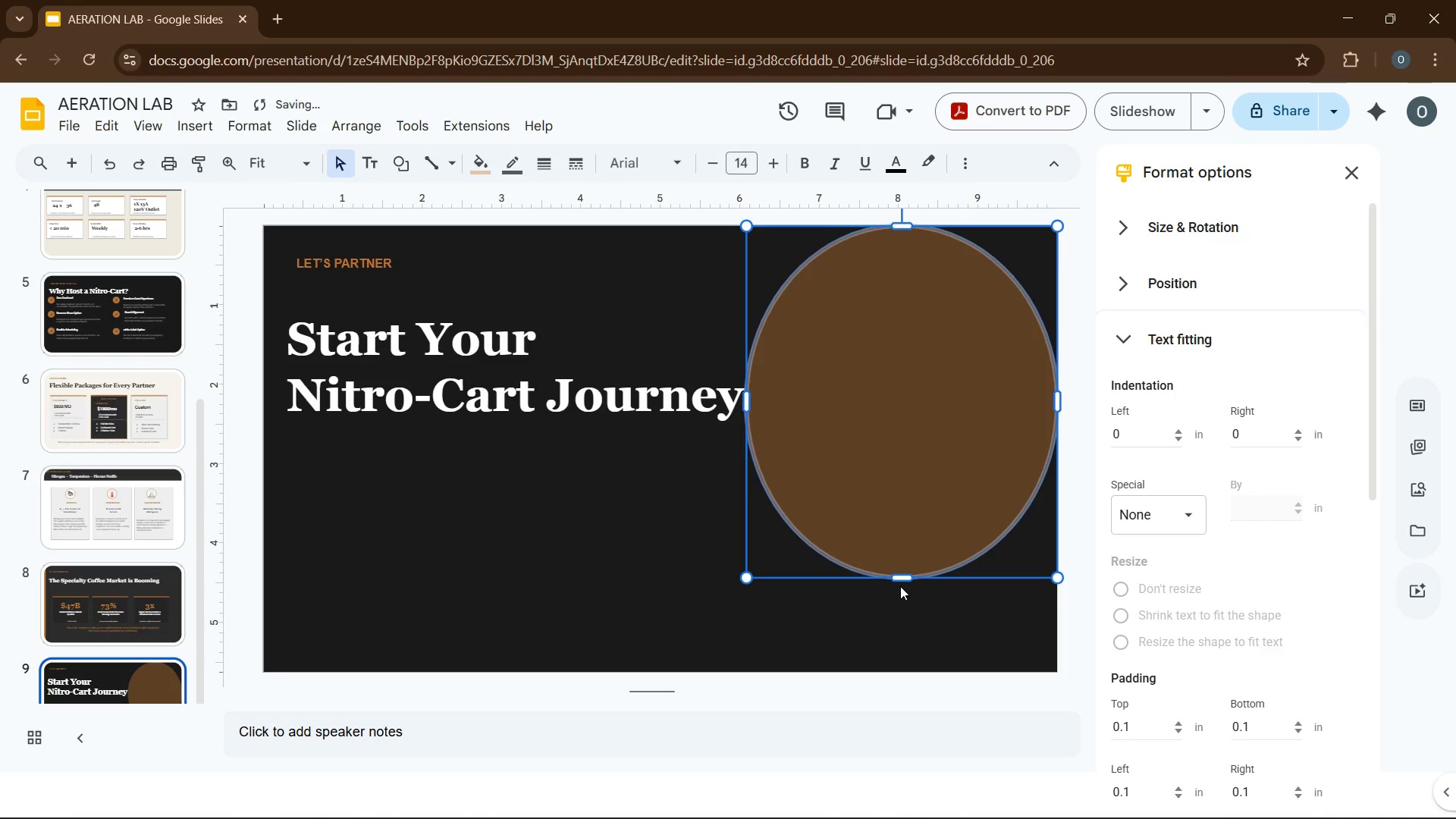 
wait(6.3)
 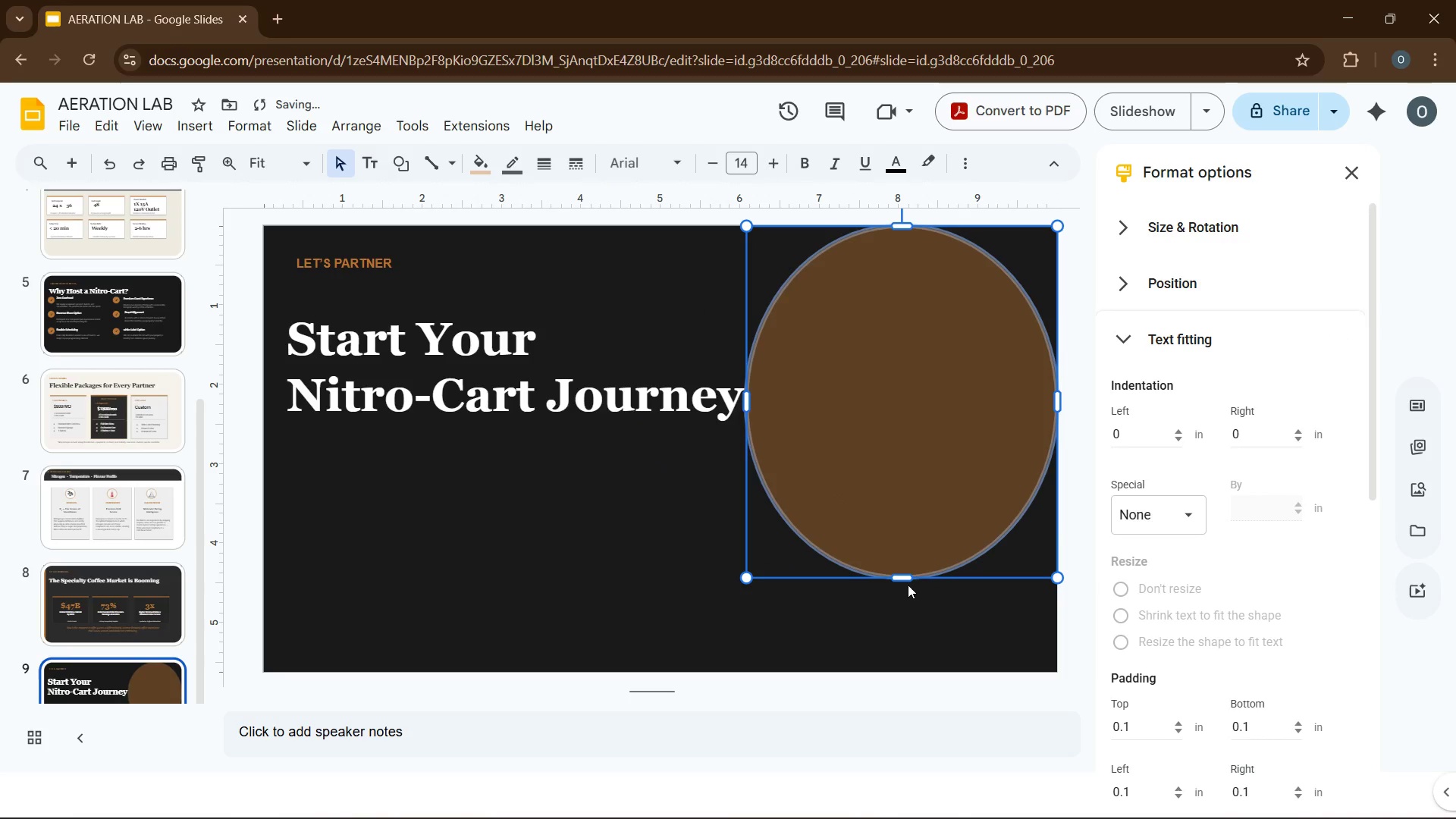 
left_click([909, 584])
 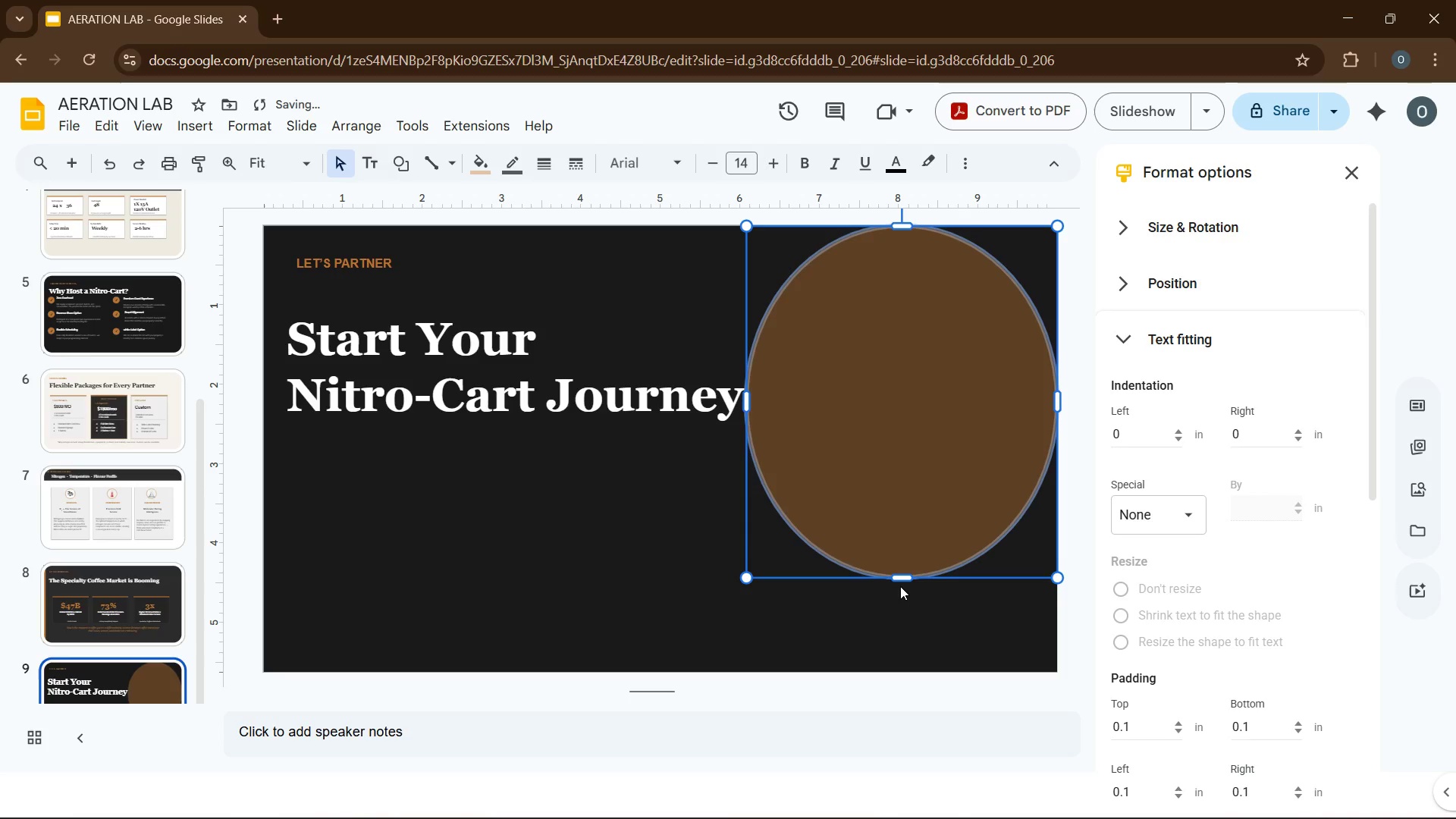 
left_click([899, 573])
 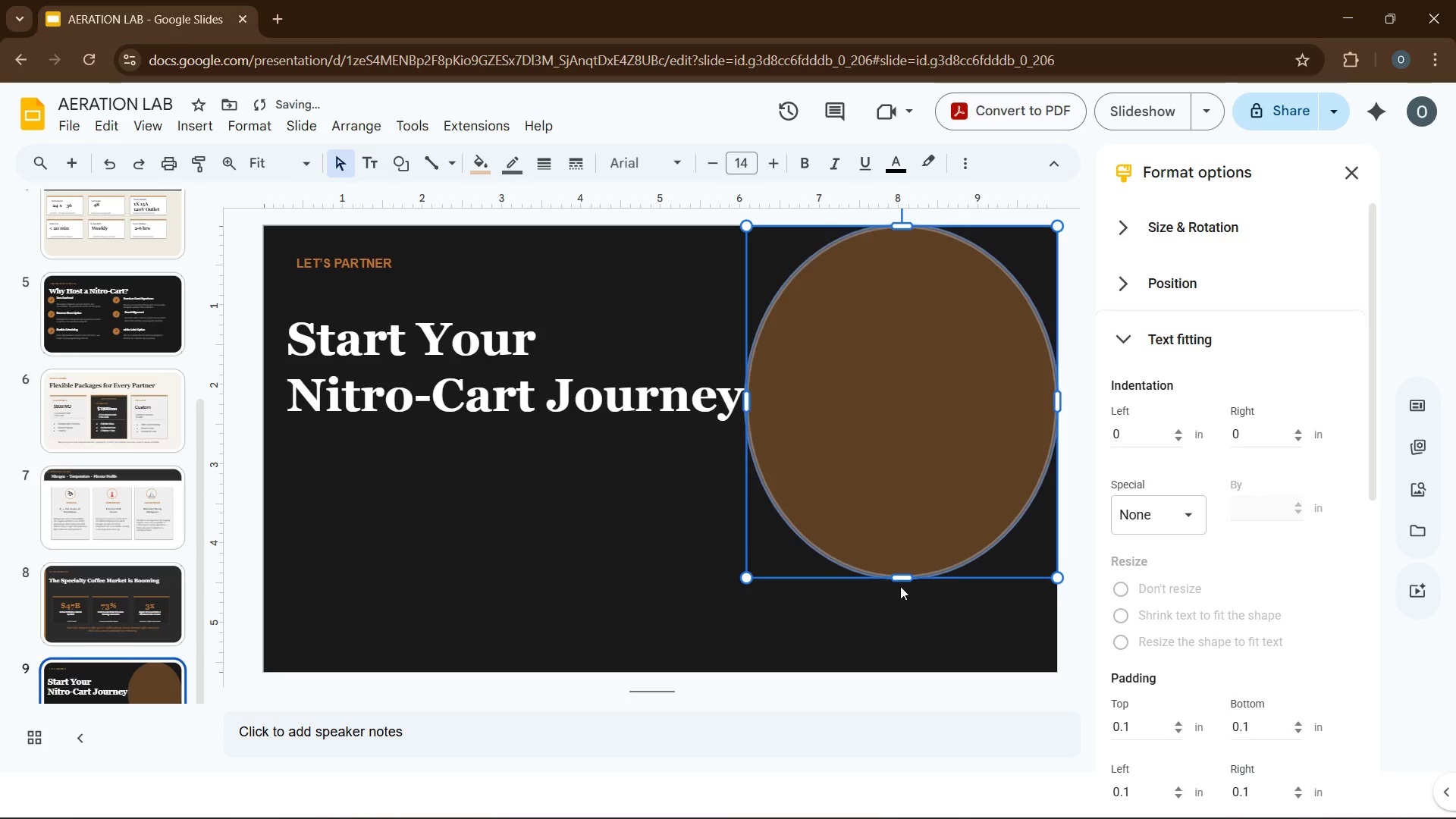 
left_click([905, 599])
 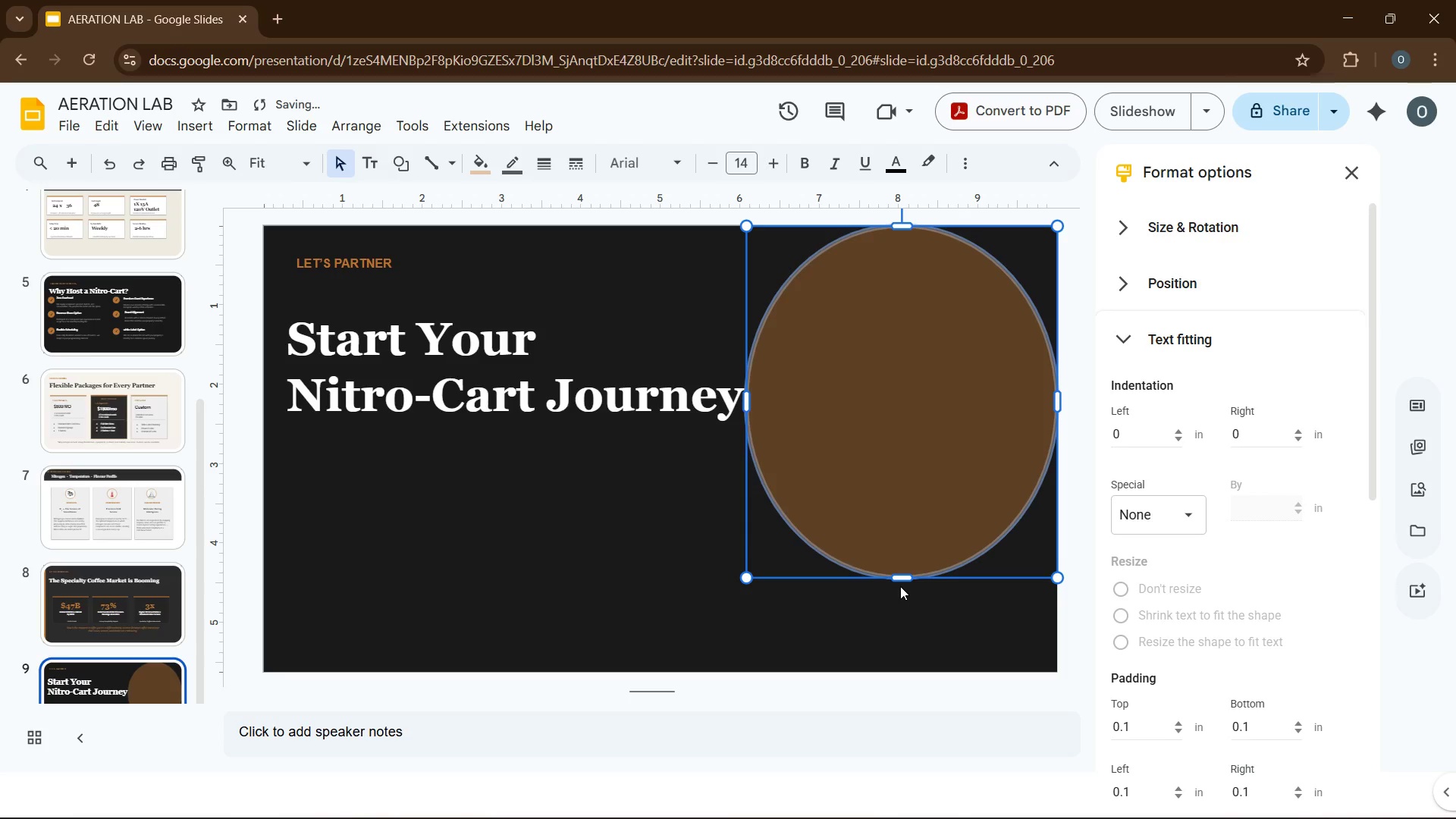 
left_click([895, 560])
 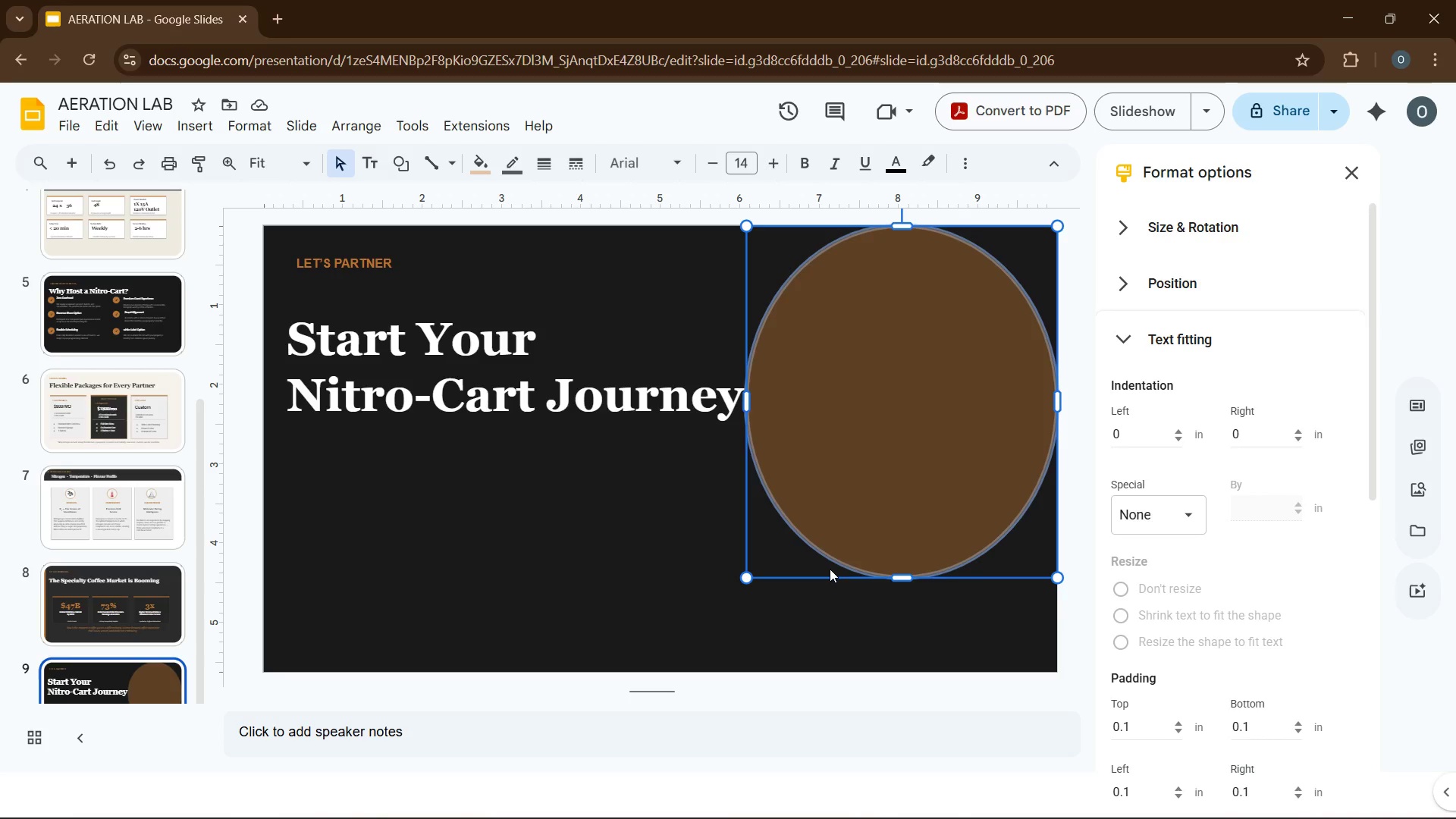 
left_click_drag(start_coordinate=[848, 564], to_coordinate=[871, 564])
 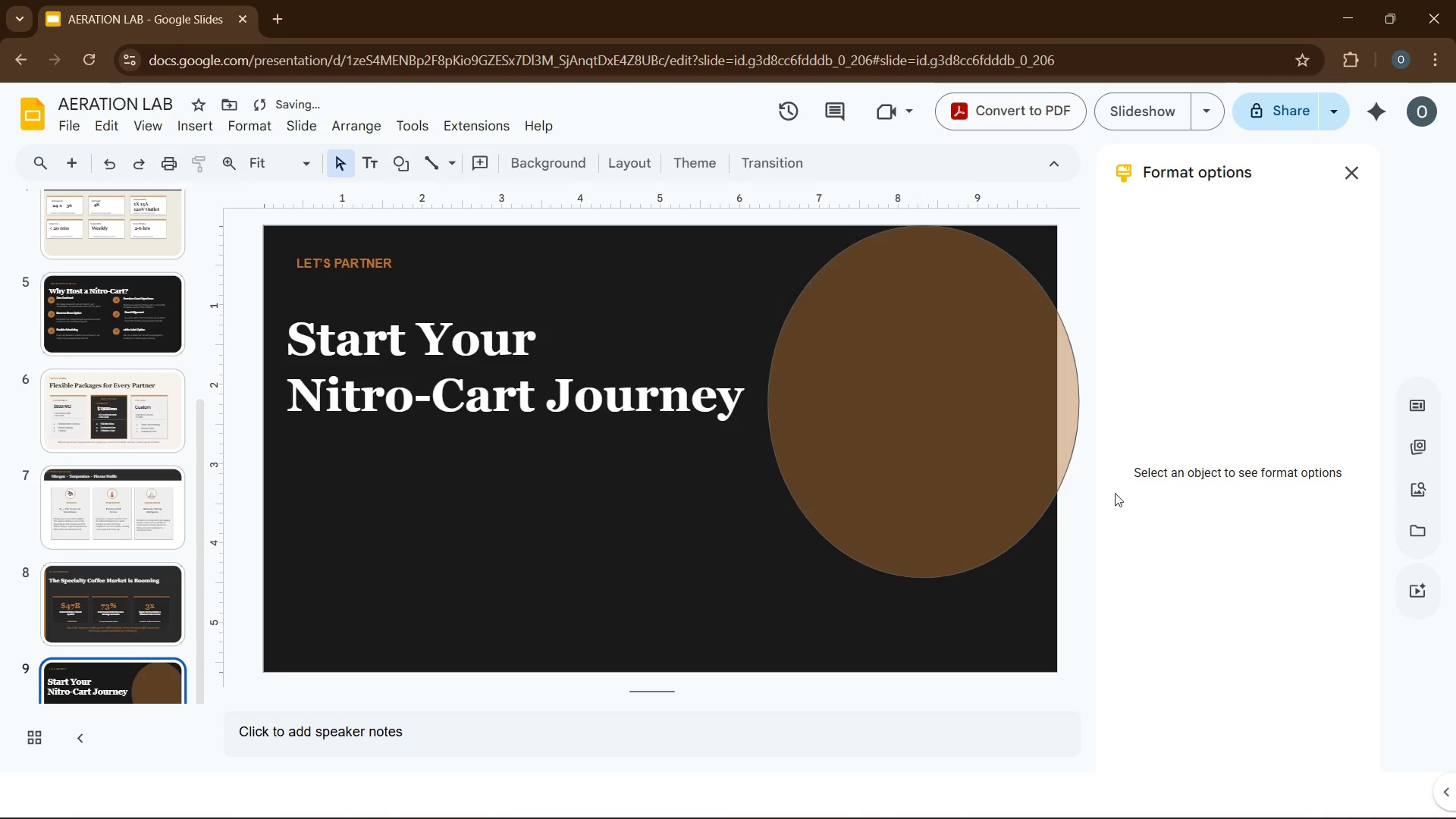 
left_click([1070, 437])
 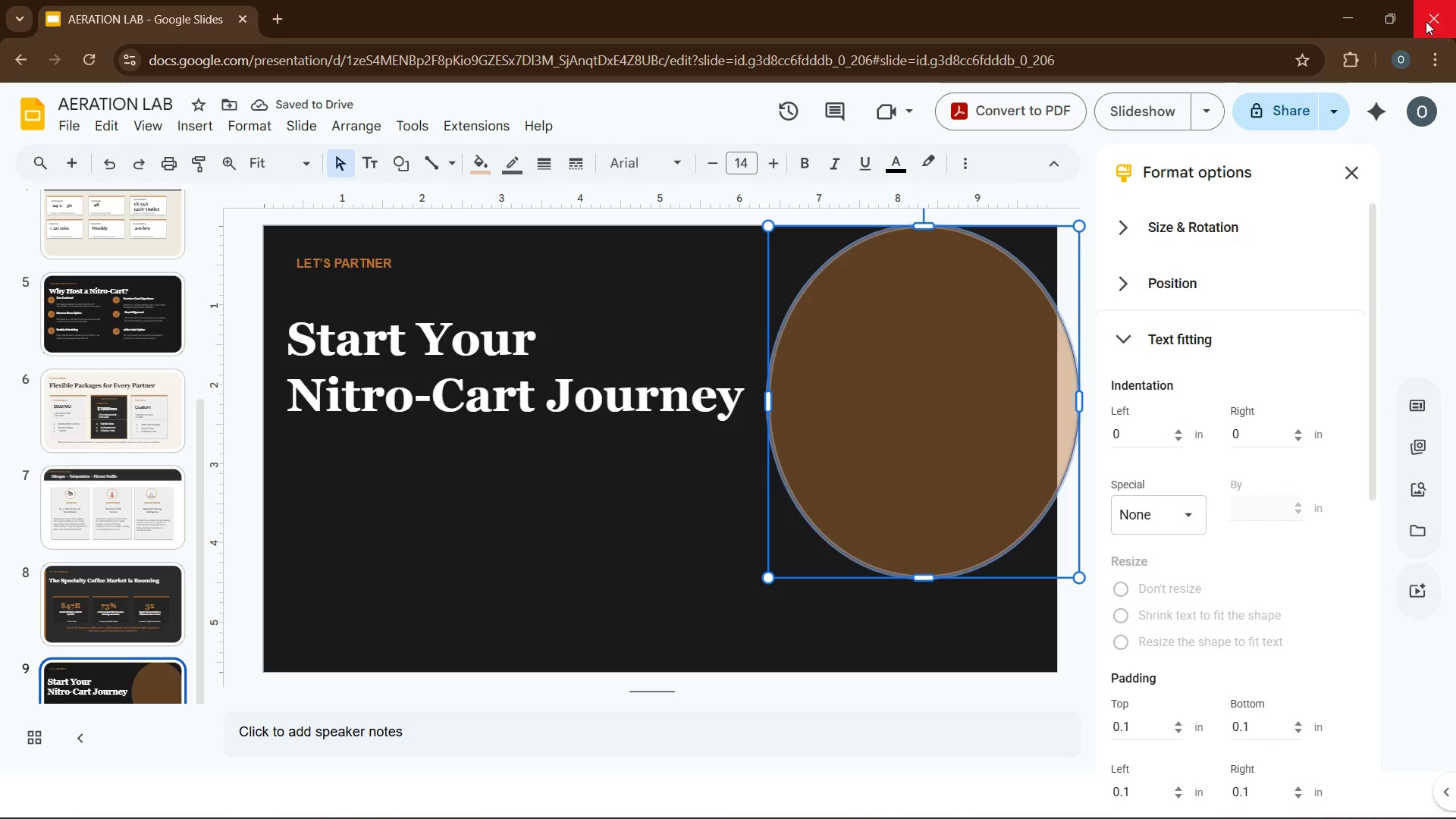 
left_click([1354, 169])
 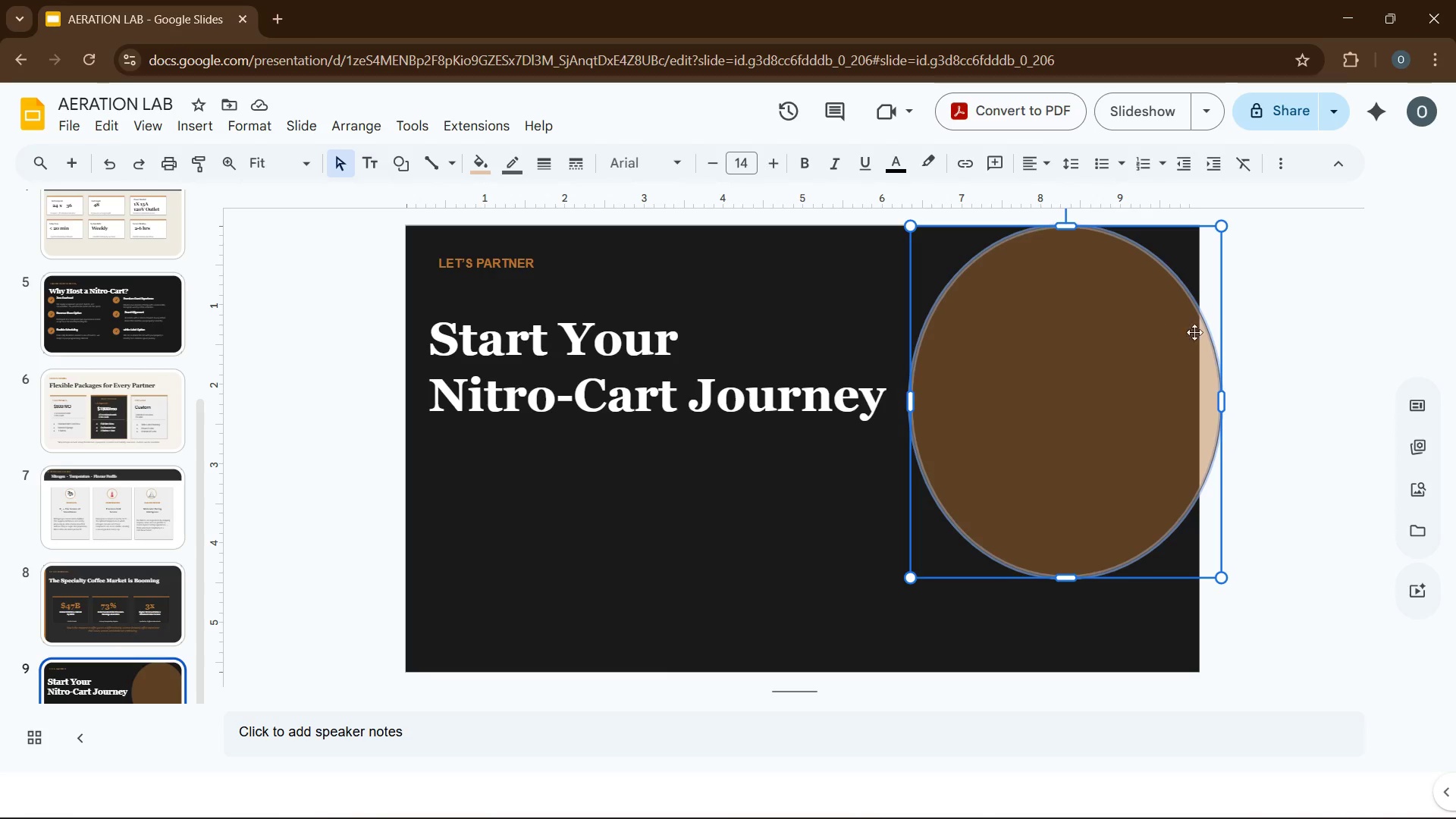 
left_click([1277, 331])
 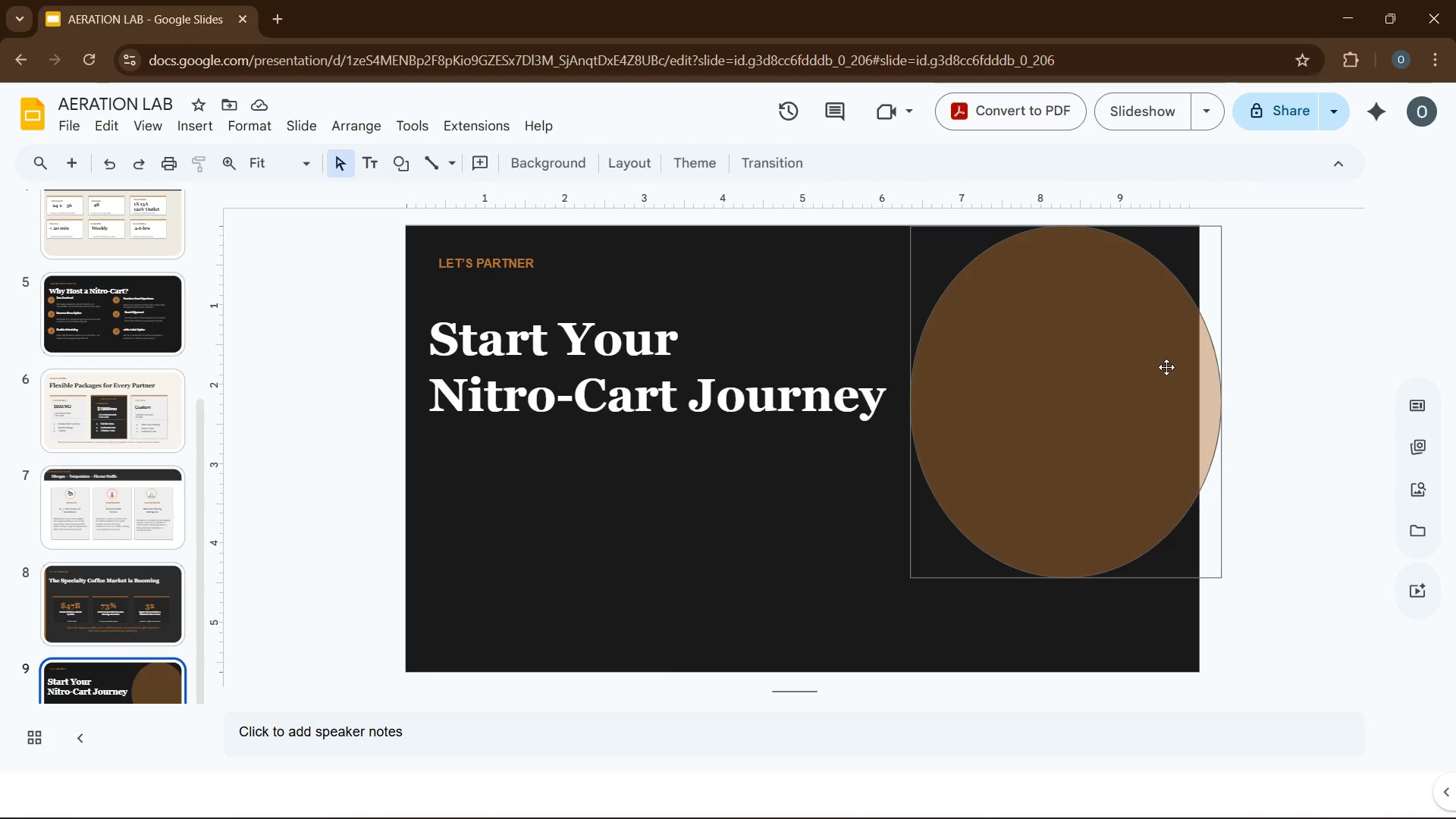 
left_click_drag(start_coordinate=[1166, 367], to_coordinate=[1149, 362])
 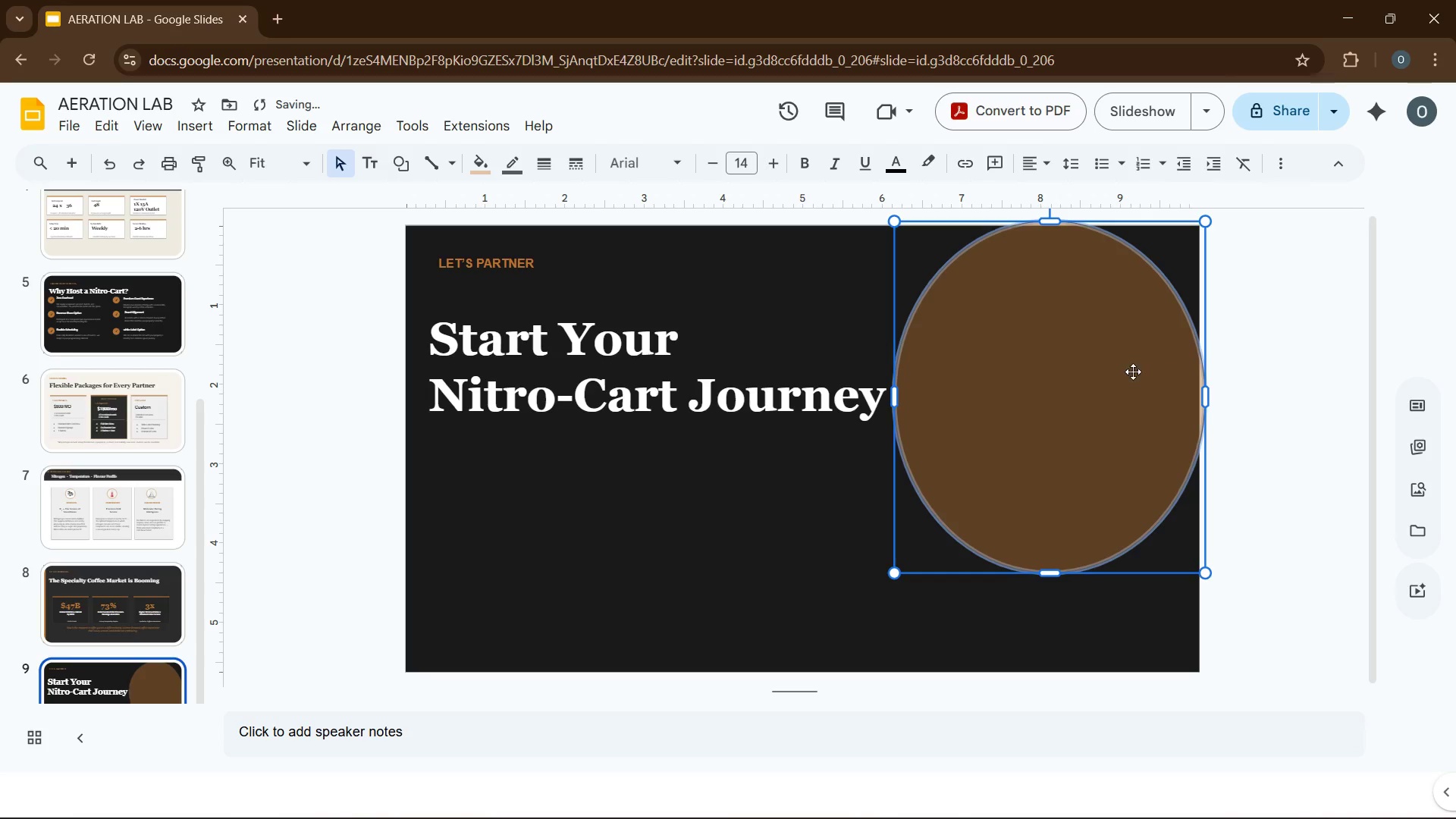 
left_click_drag(start_coordinate=[1133, 372], to_coordinate=[1120, 370])
 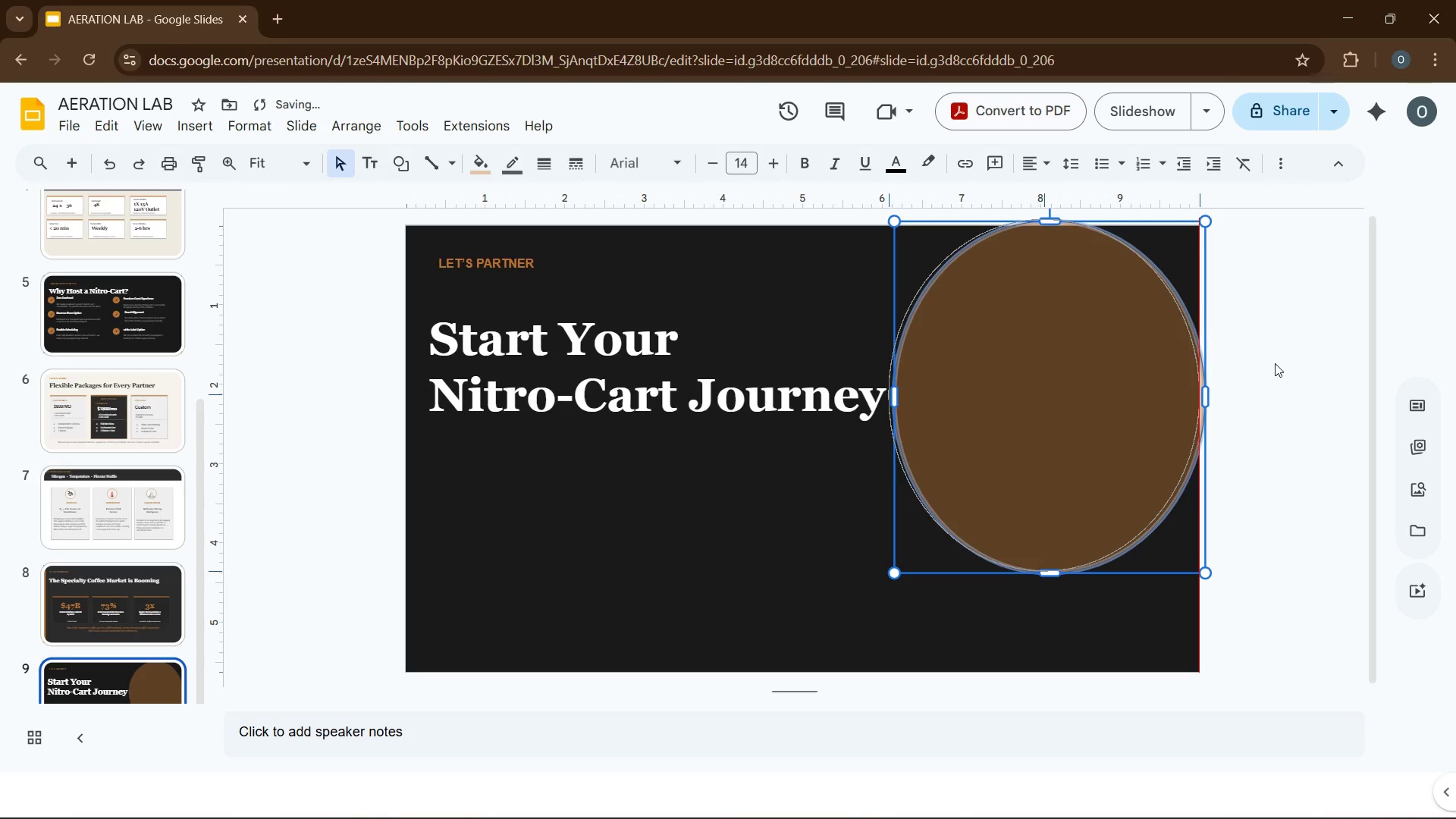 
left_click([1275, 363])
 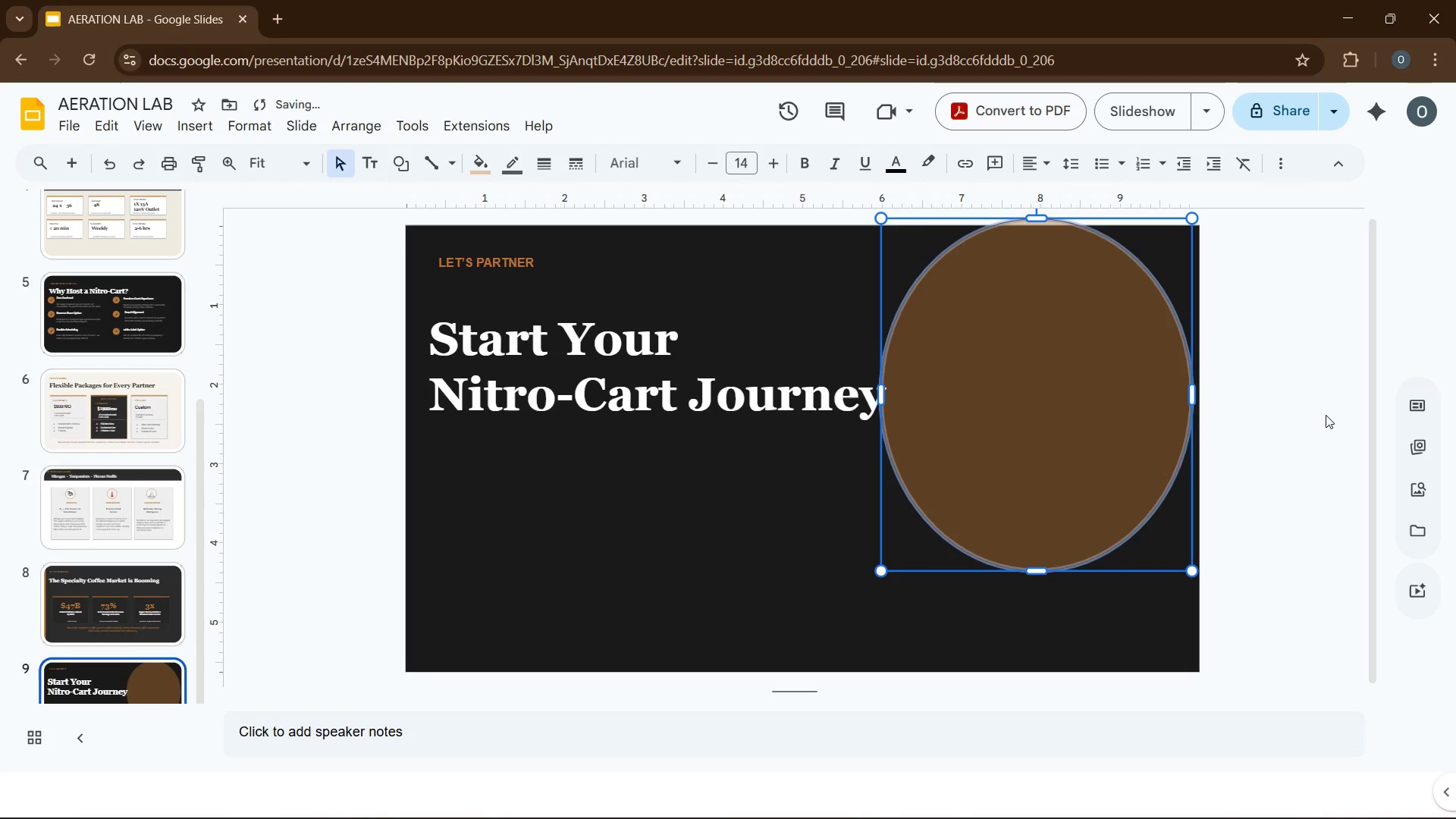 
left_click([1376, 410])
 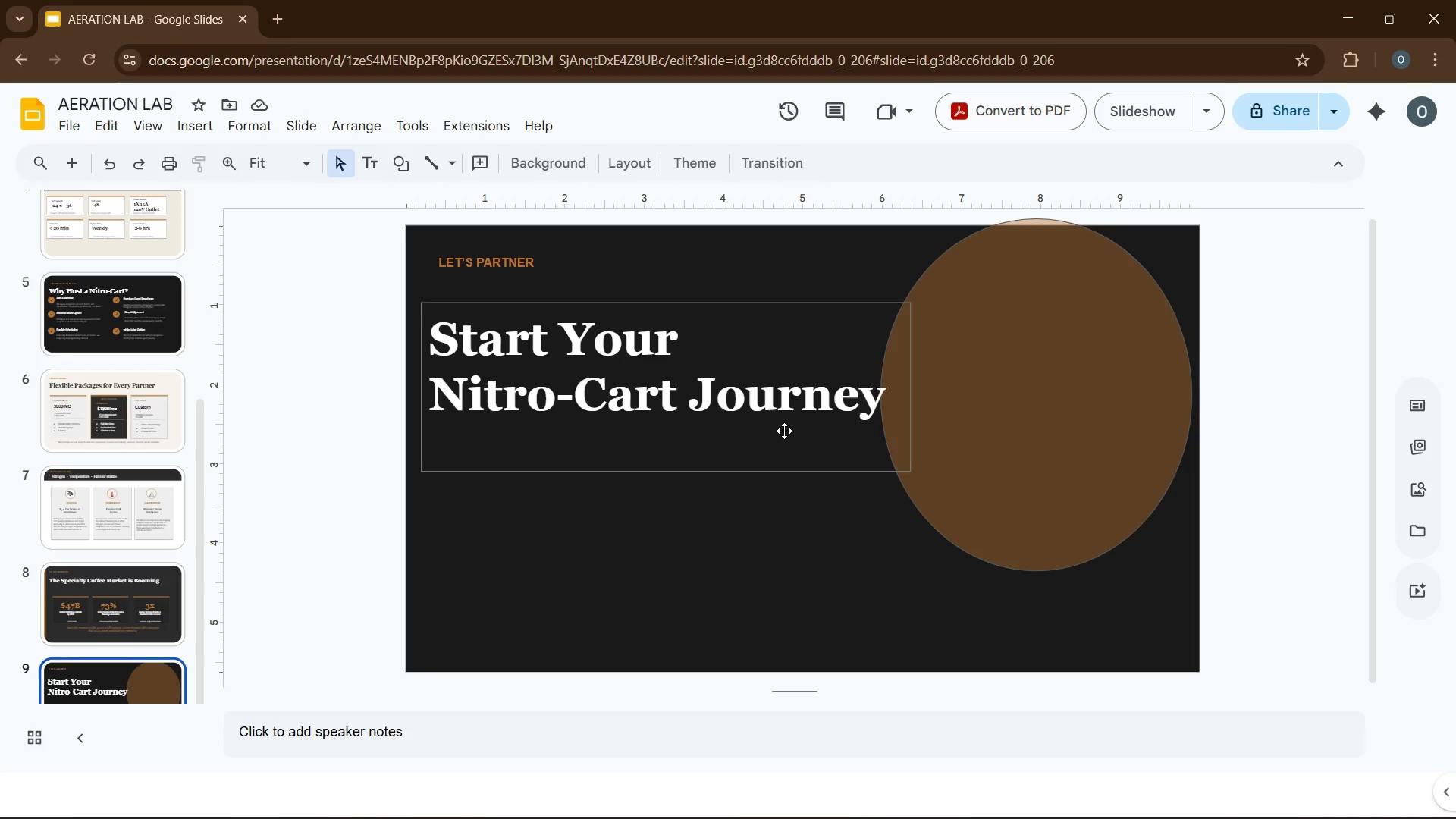 
left_click([111, 315])
 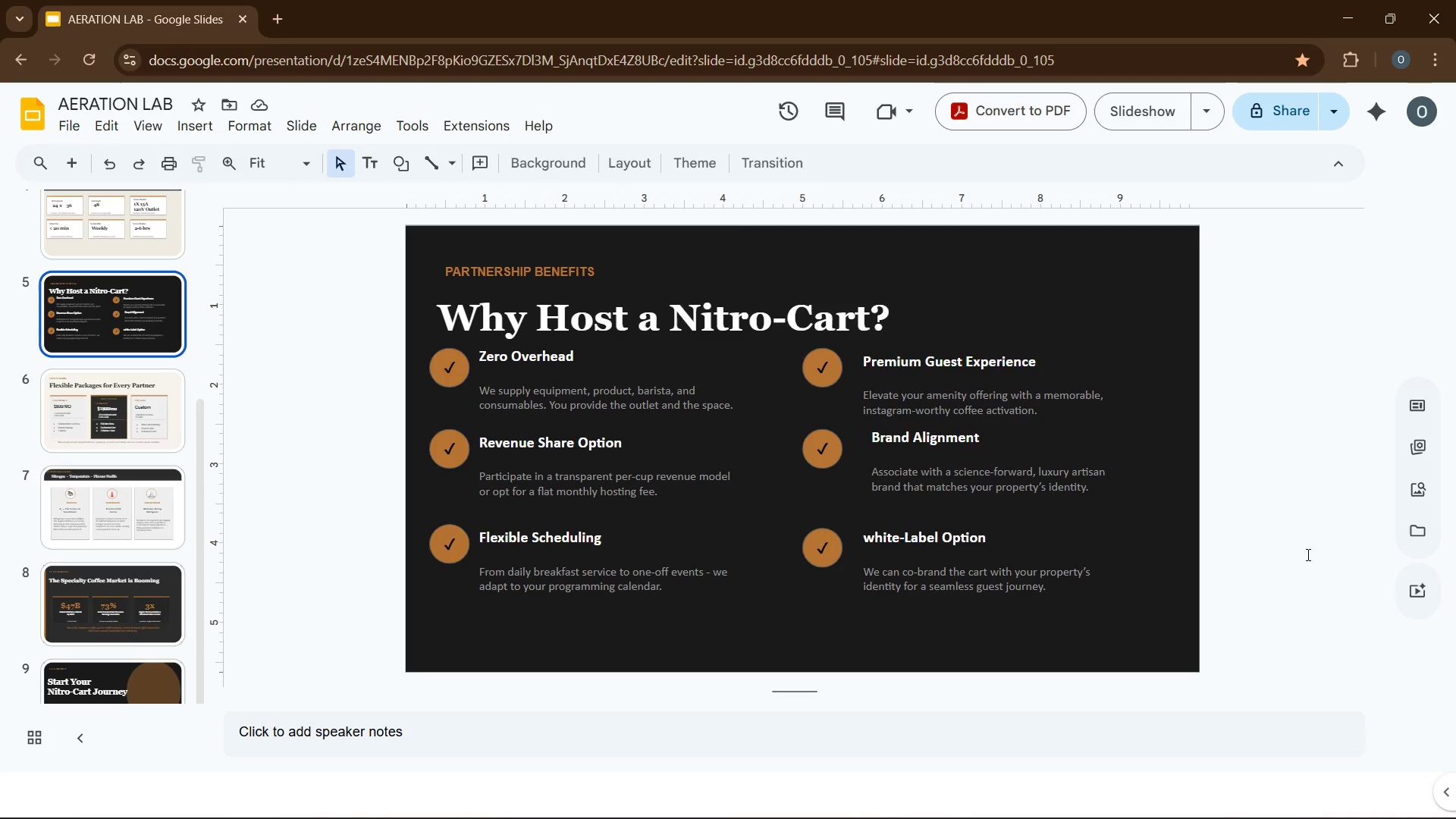 
wait(19.61)
 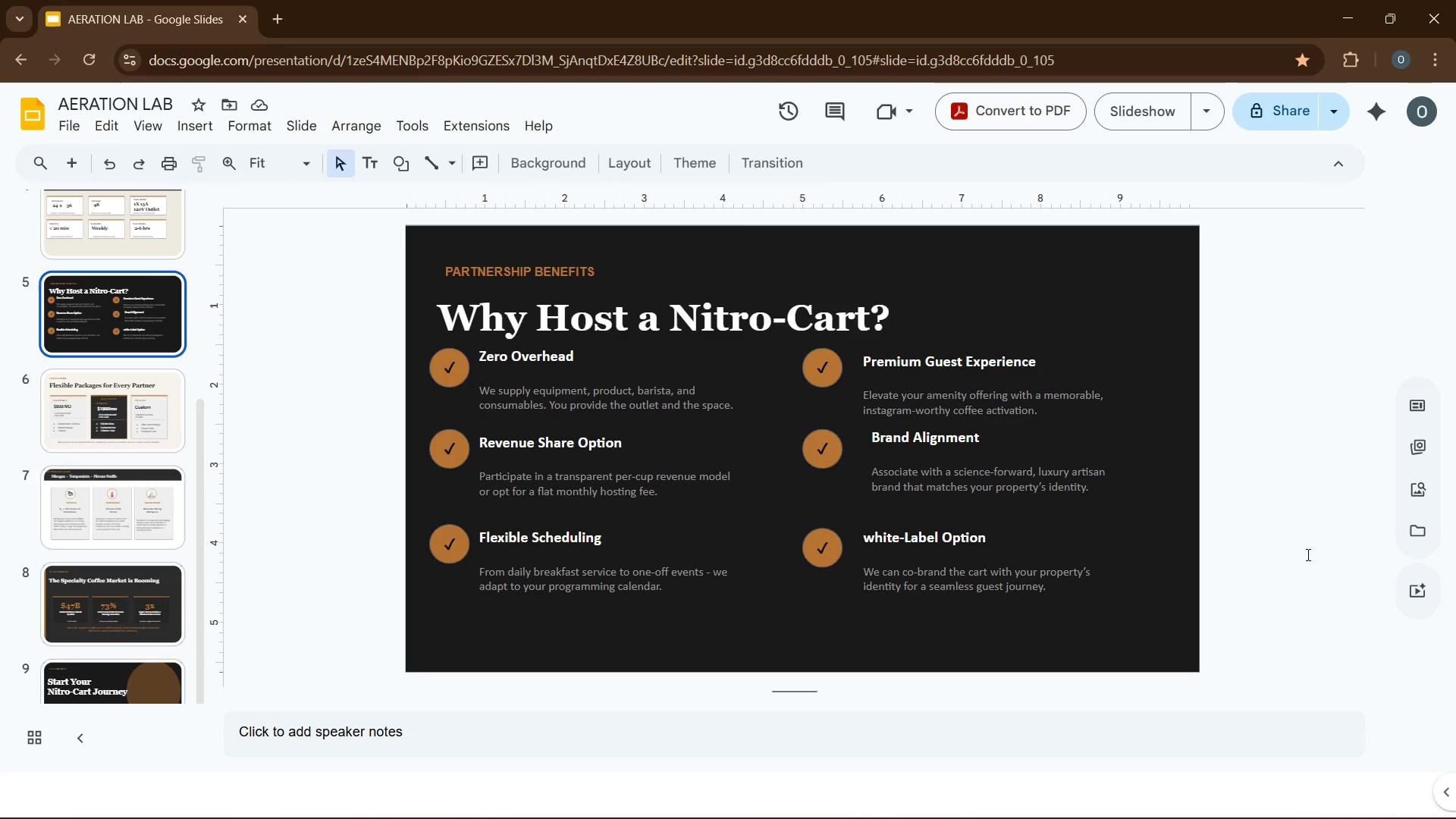 
left_click([439, 375])
 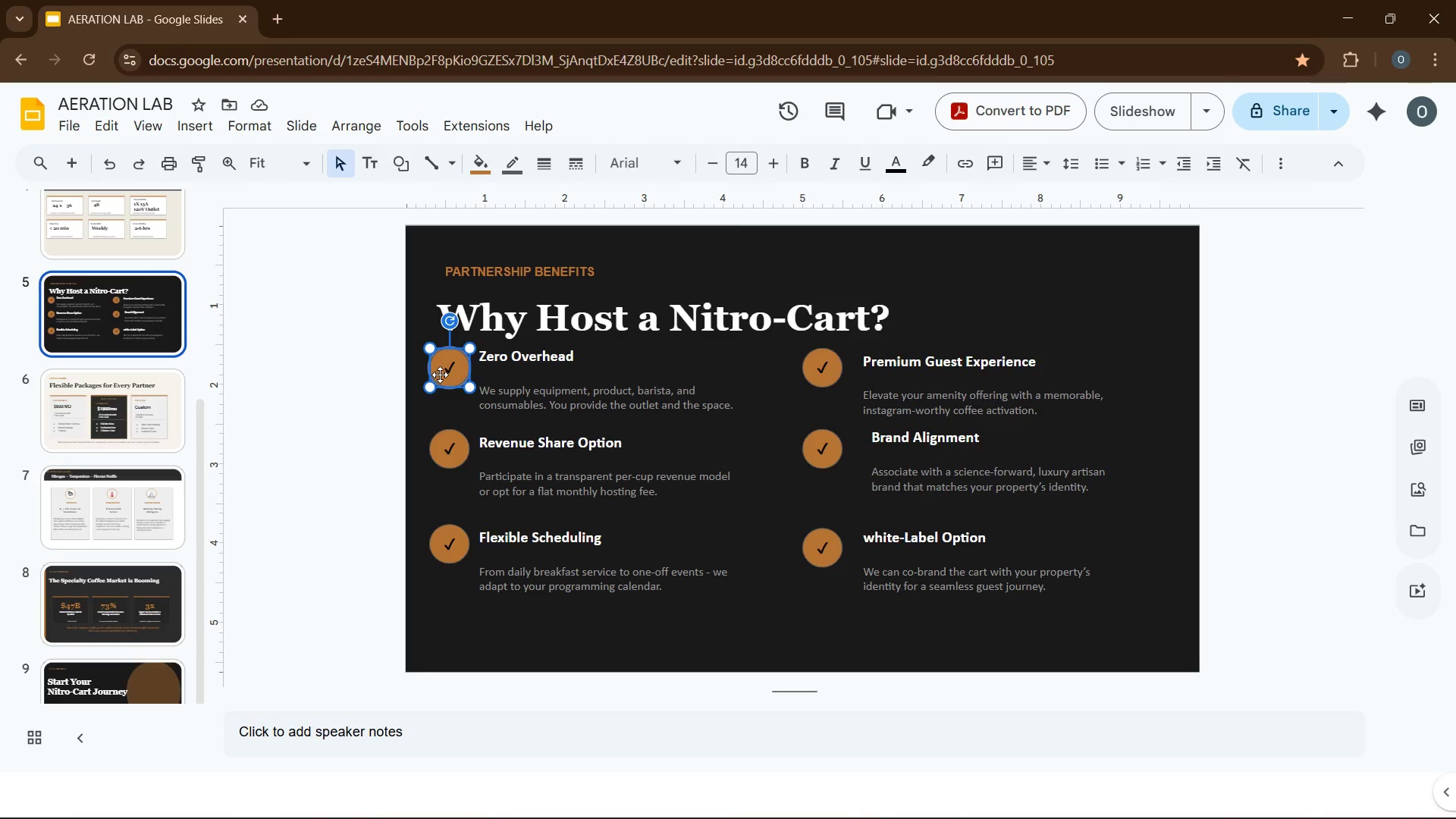 
right_click([440, 375])
 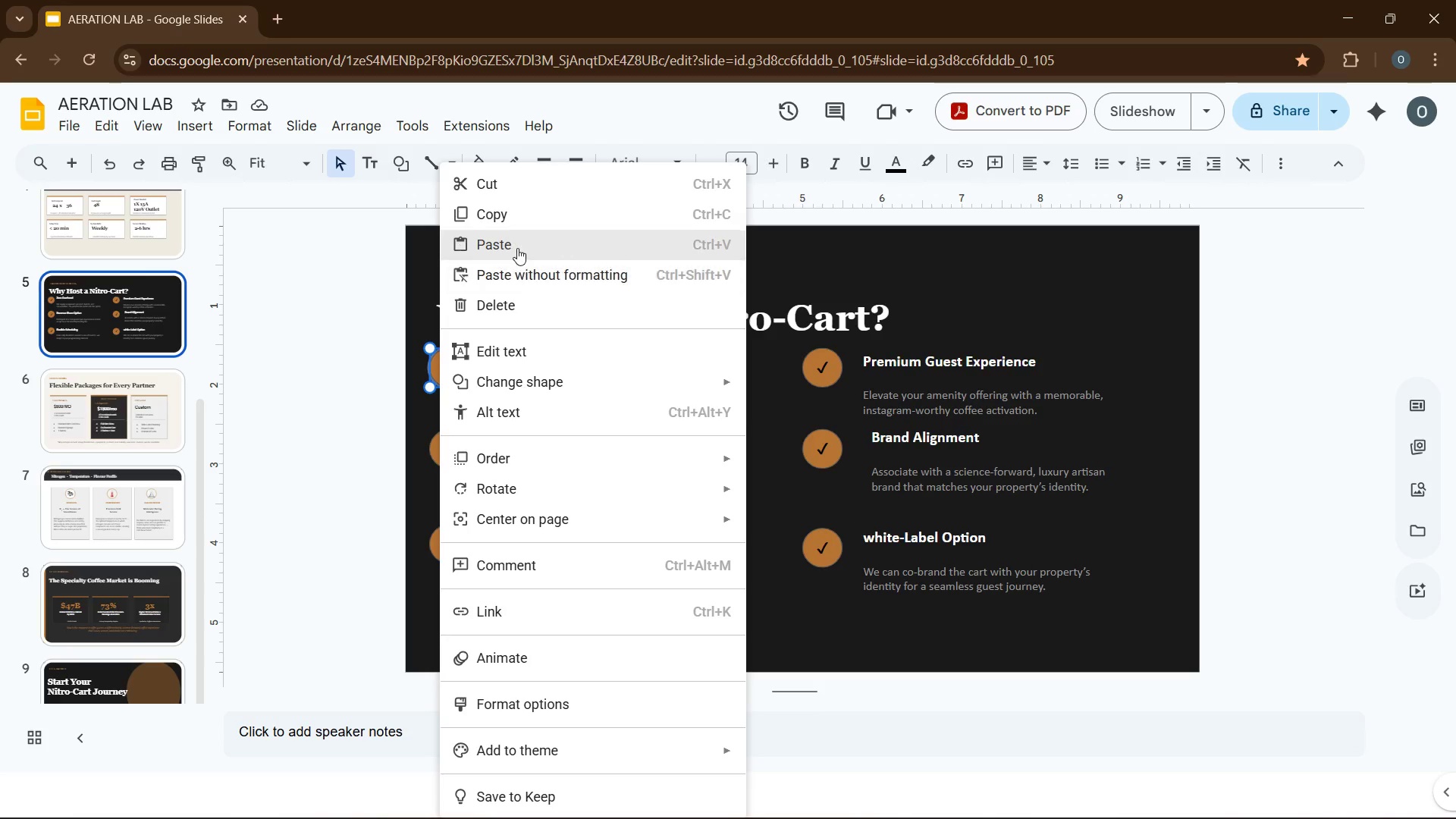 
left_click([517, 216])
 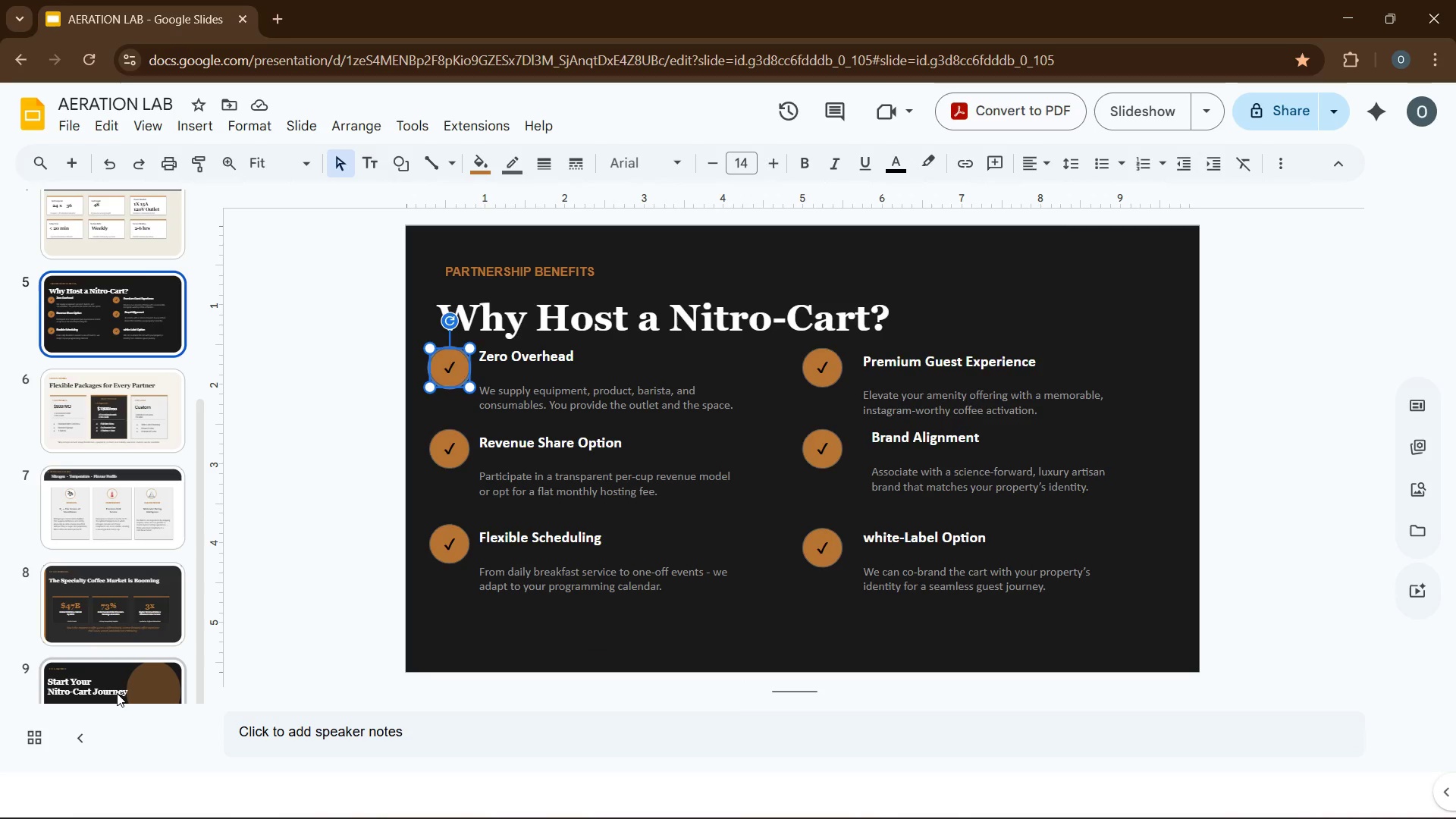 
left_click([117, 693])
 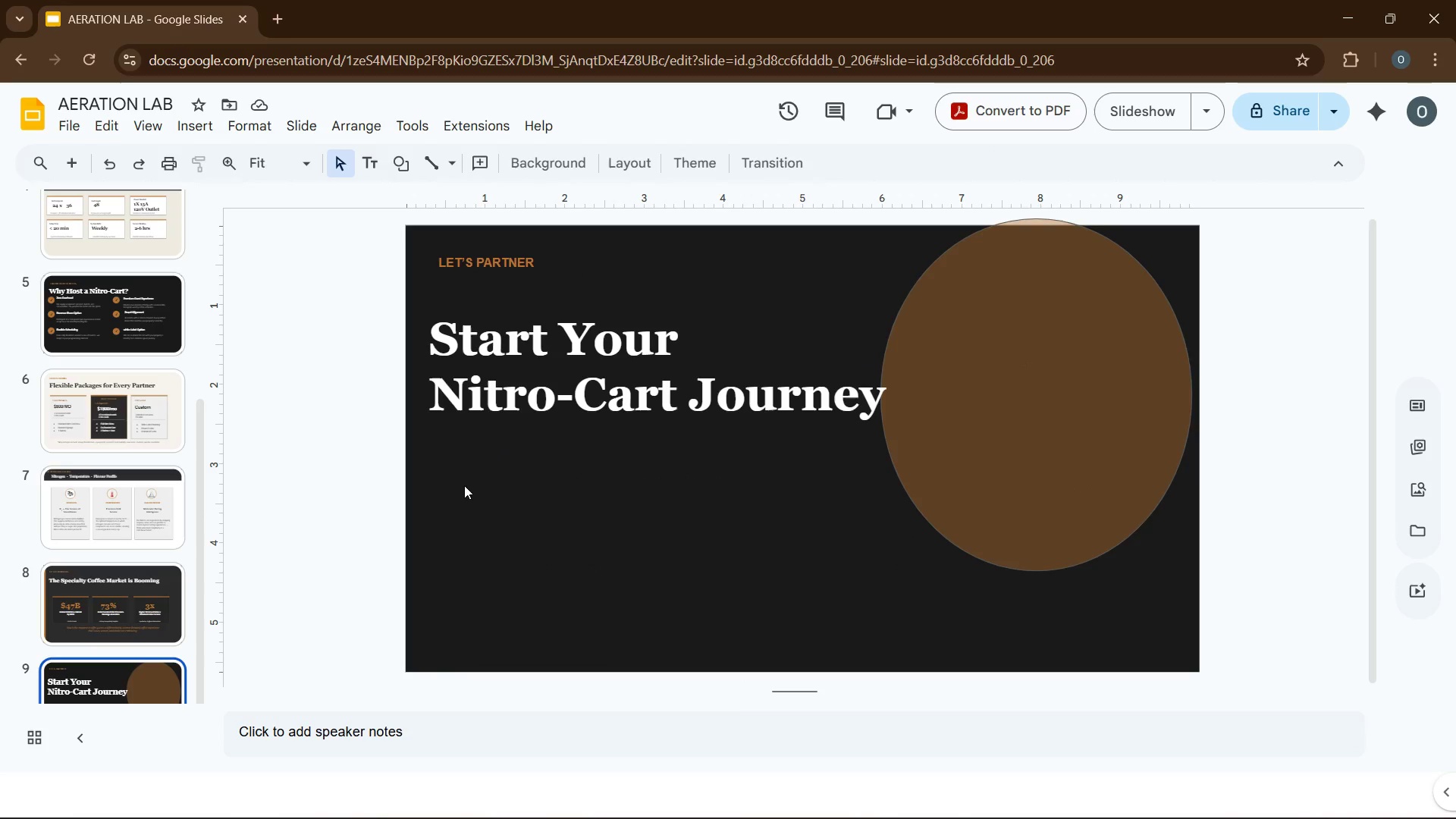 
right_click([482, 477])
 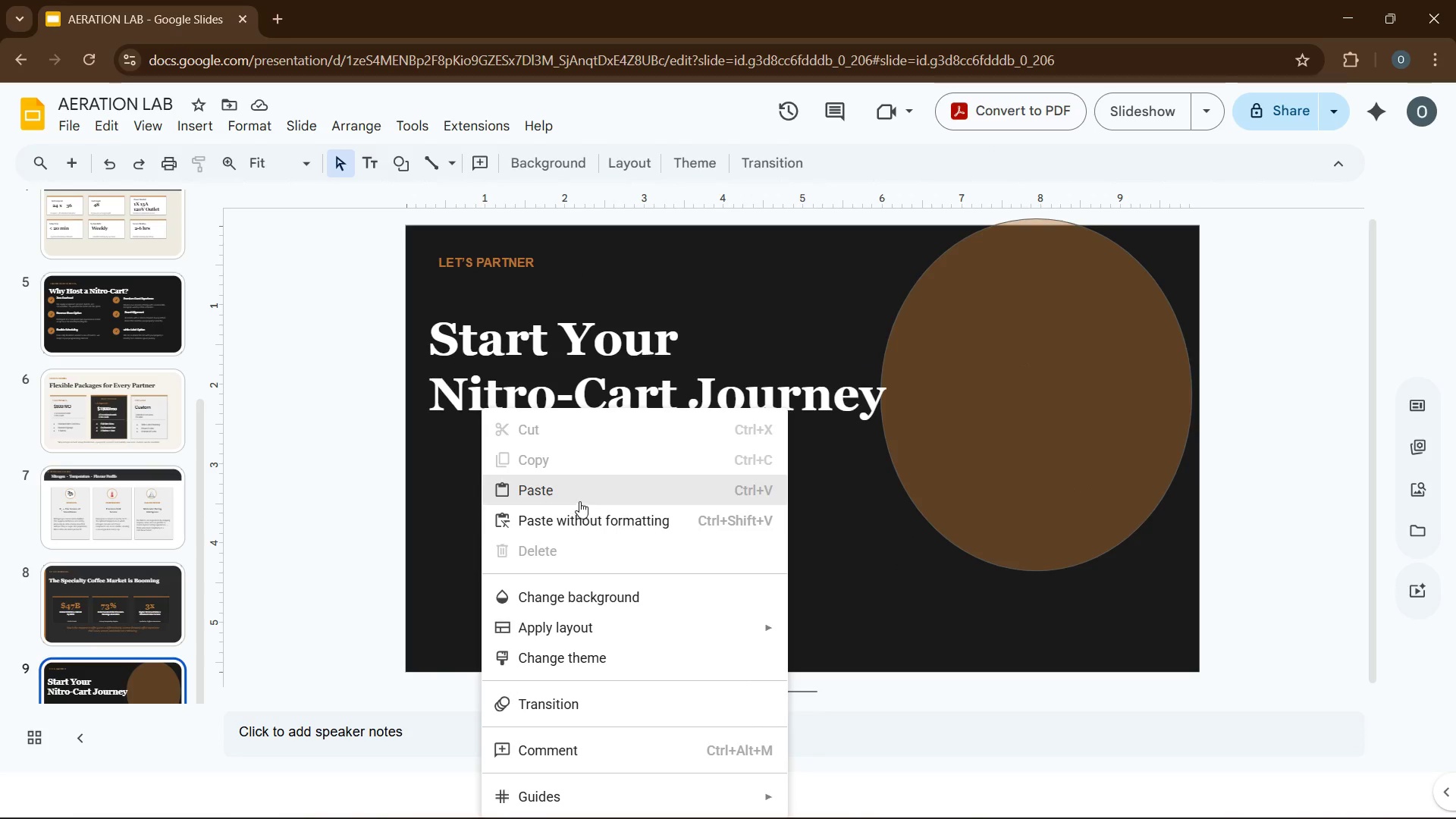 
left_click([579, 492])
 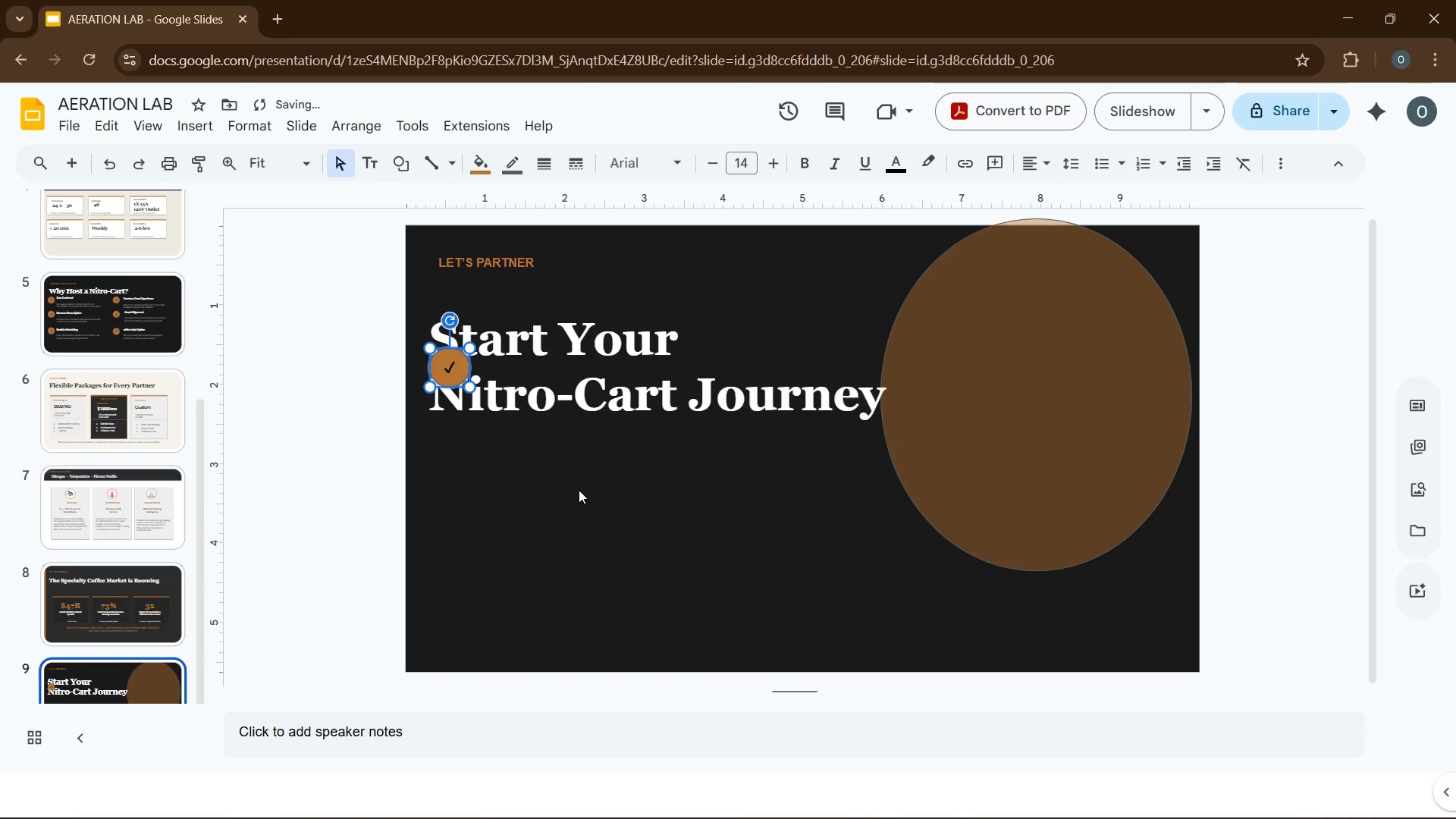 
key(Control+D)
 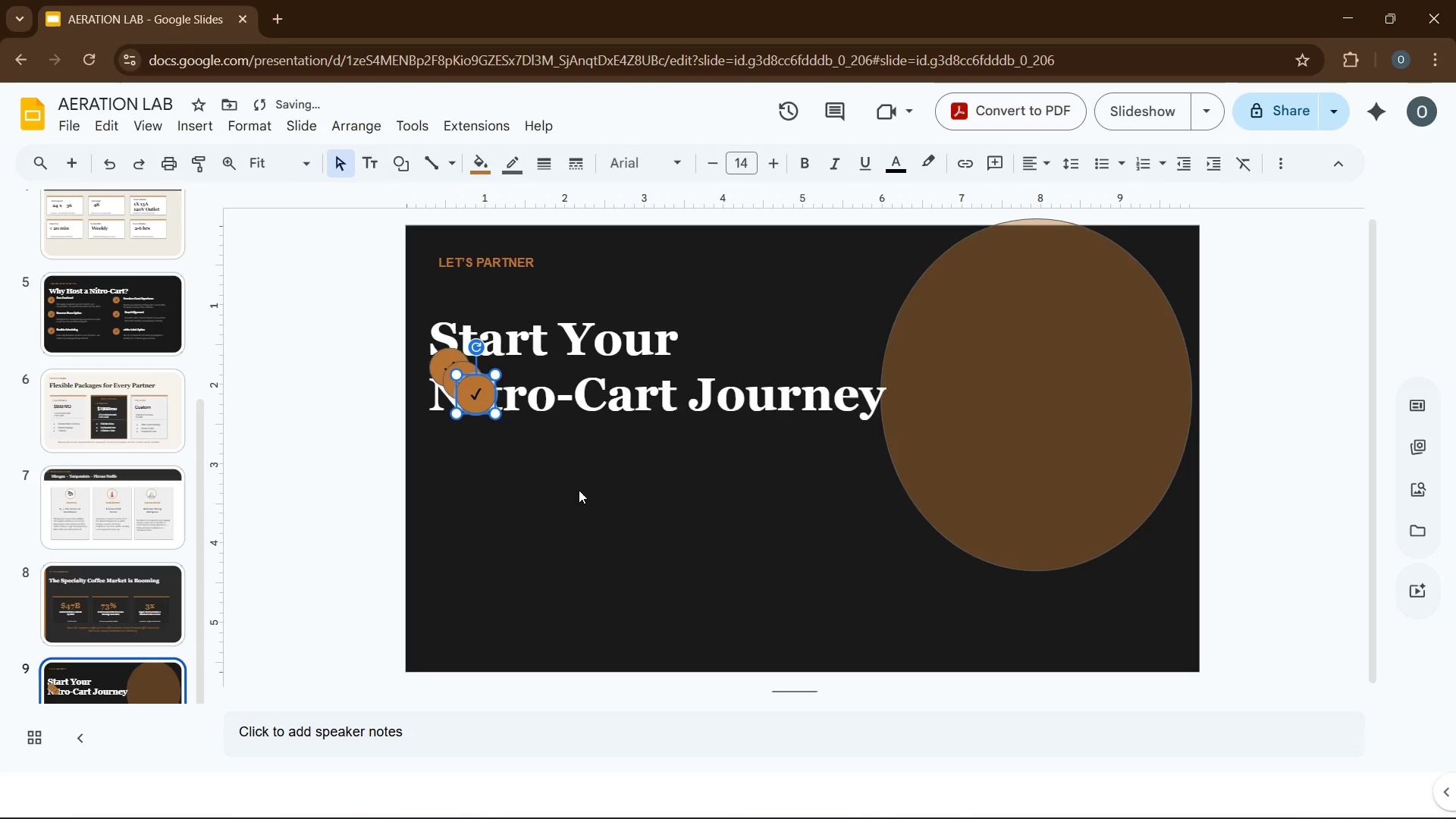 
key(Control+D)
 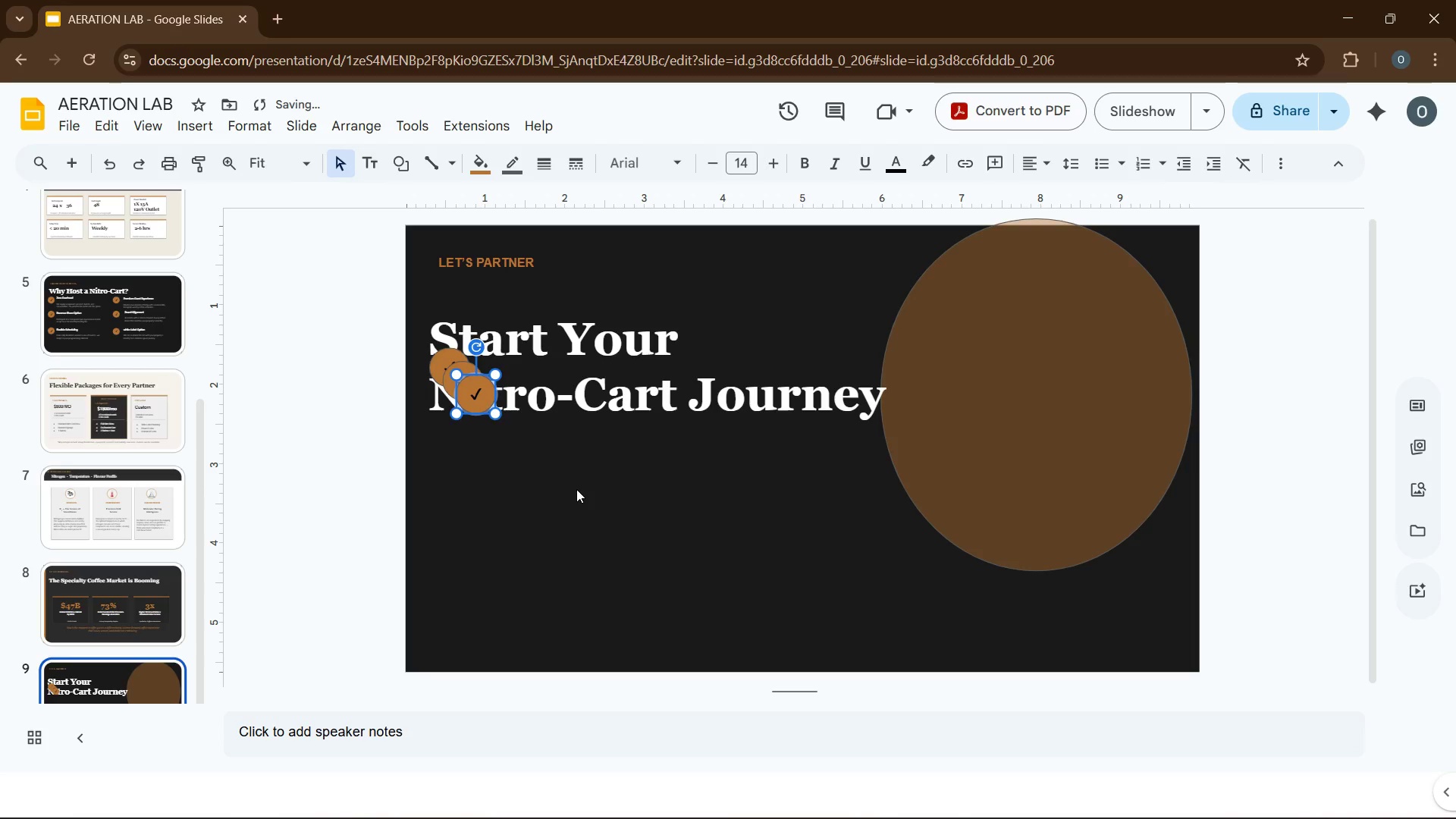 
key(Control+D)
 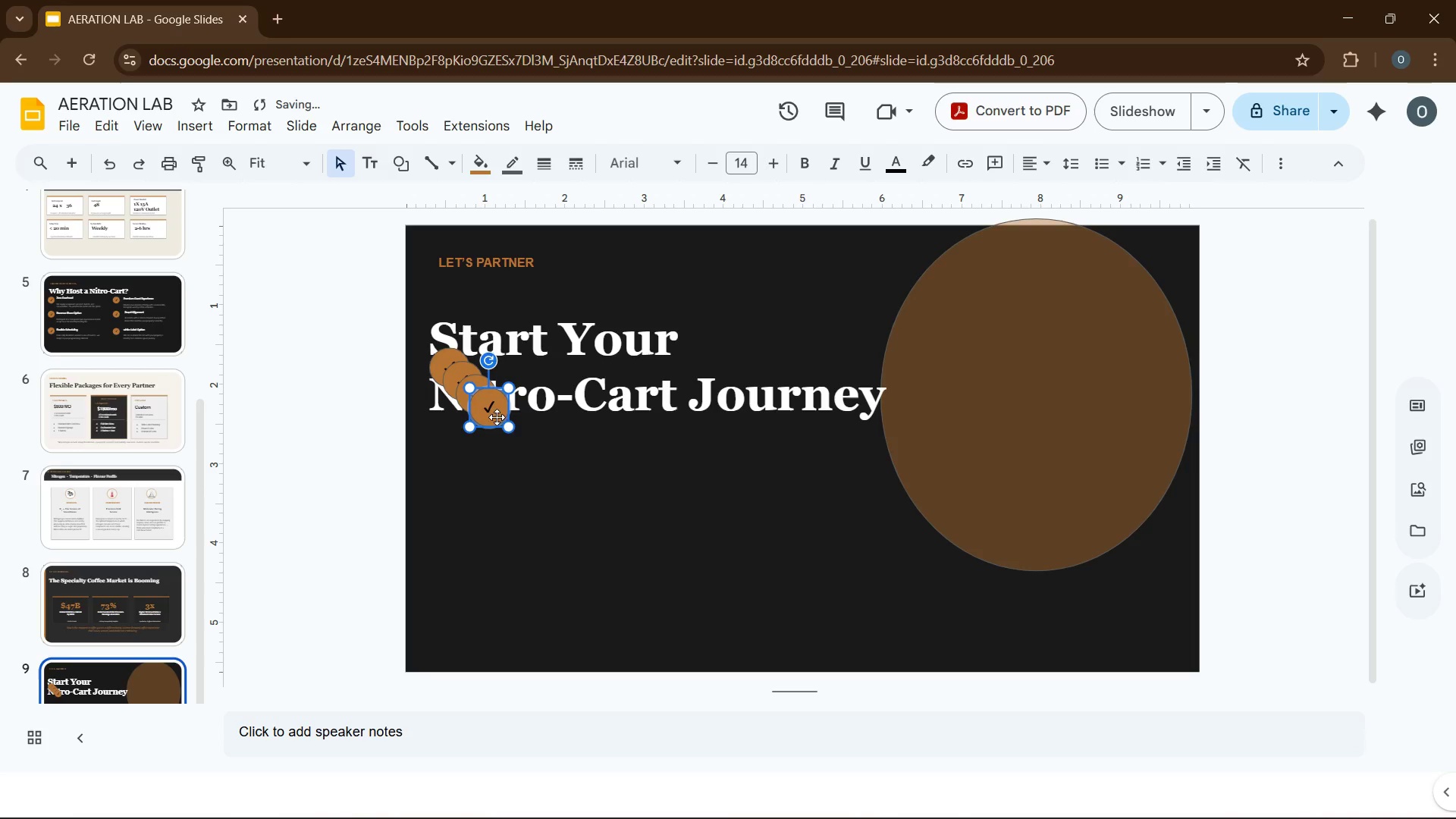 
left_click_drag(start_coordinate=[501, 420], to_coordinate=[453, 472])
 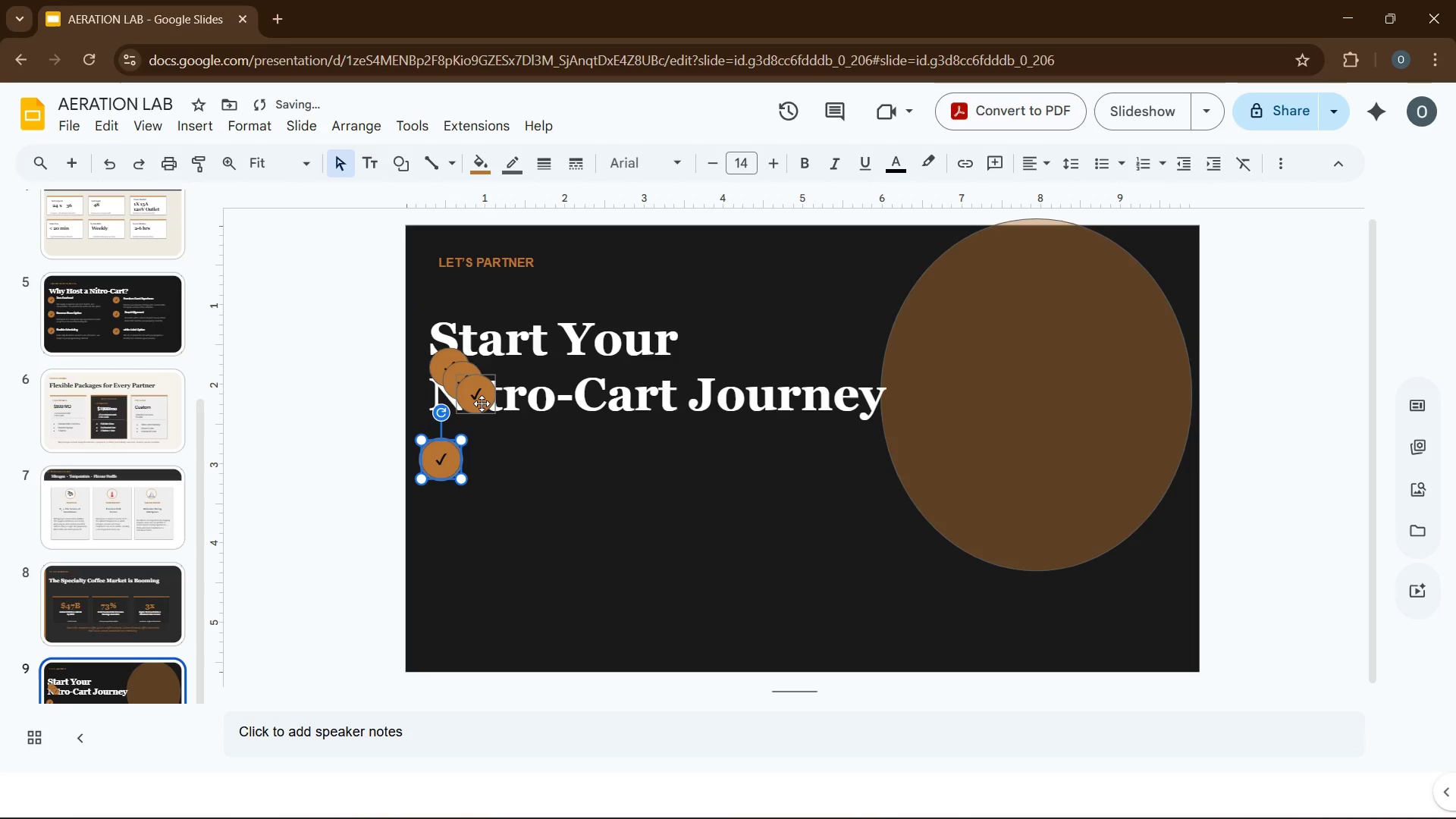 
left_click_drag(start_coordinate=[482, 403], to_coordinate=[447, 533])
 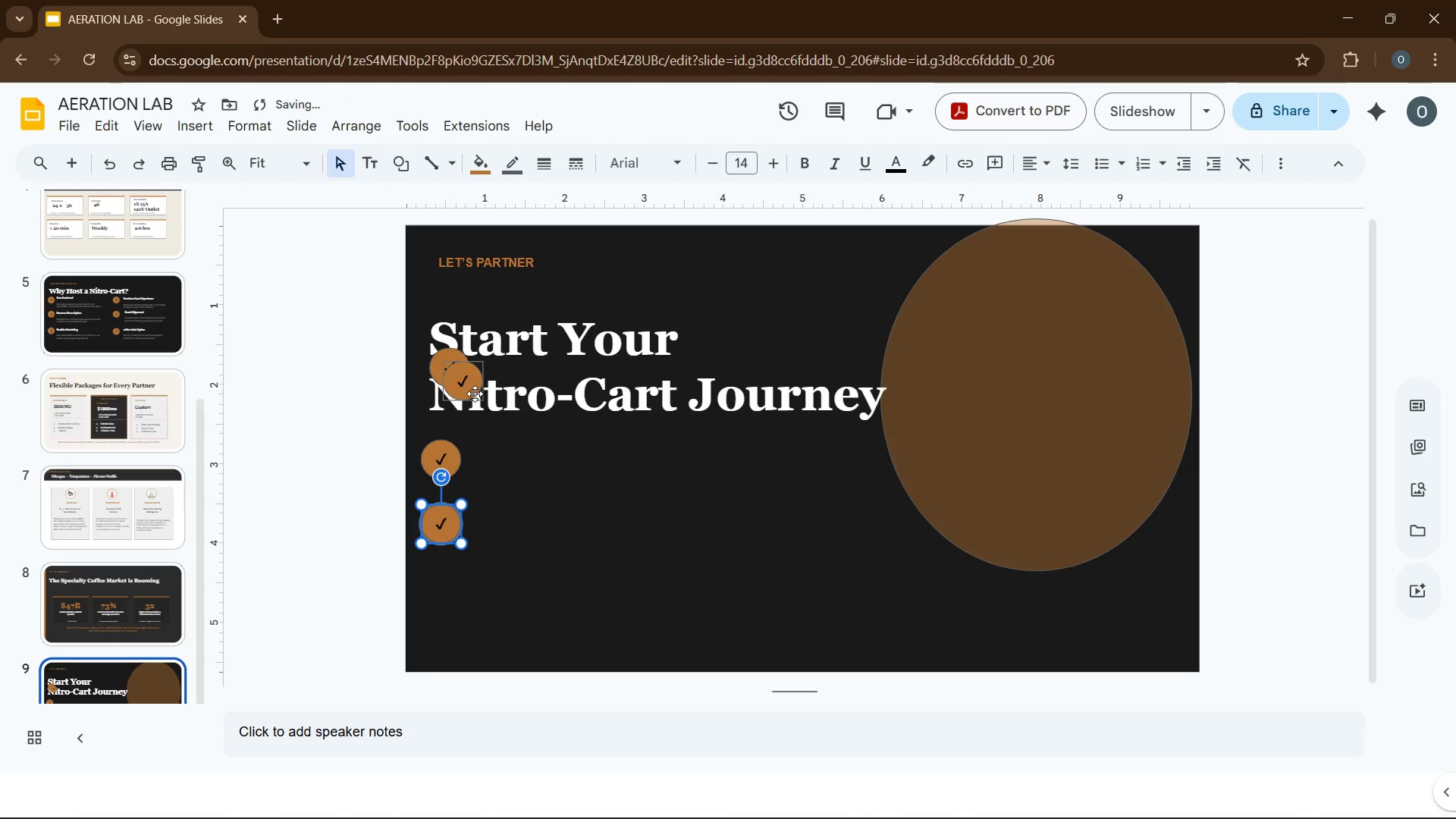 
left_click_drag(start_coordinate=[475, 394], to_coordinate=[456, 589])
 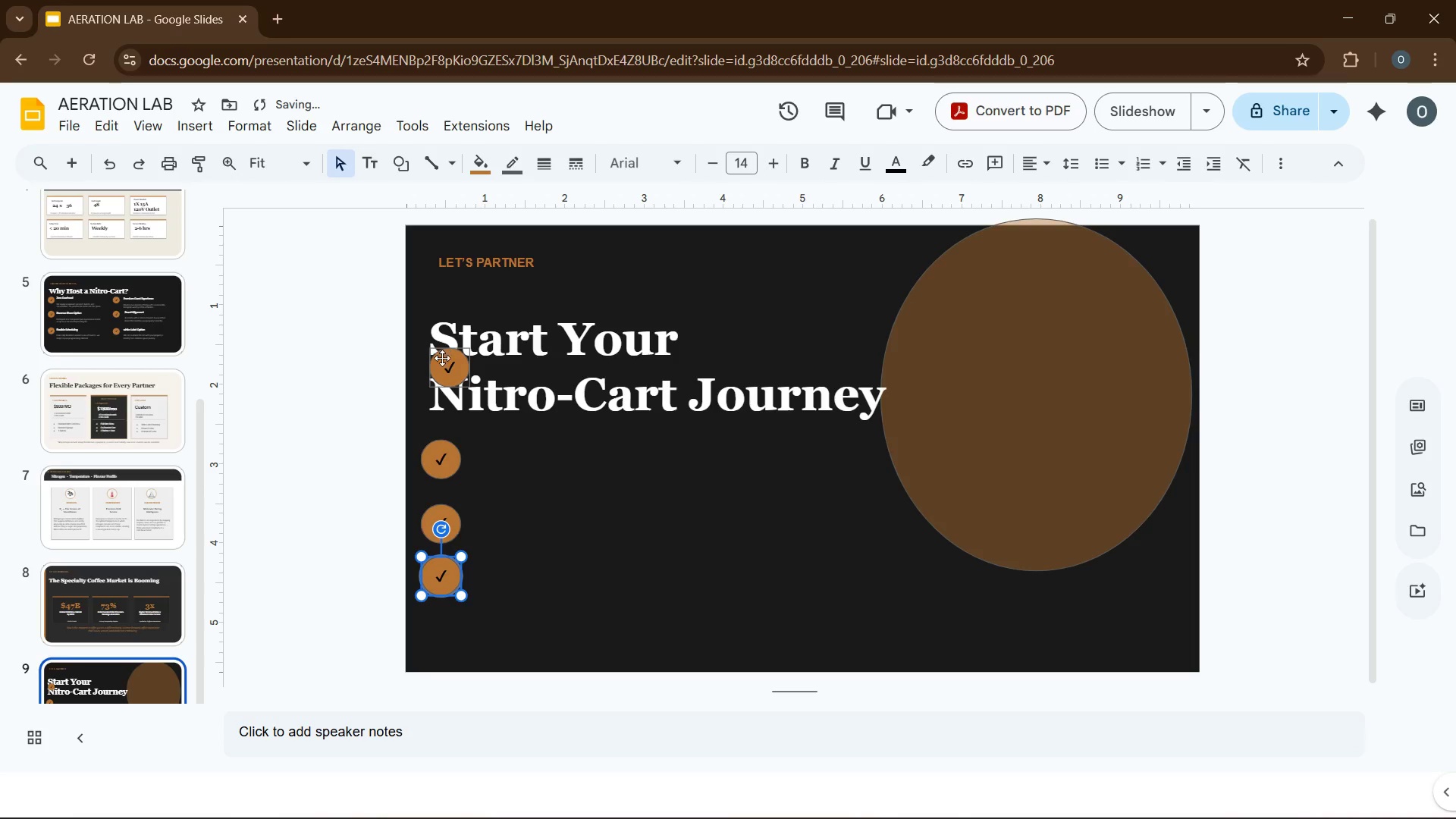 
left_click_drag(start_coordinate=[445, 369], to_coordinate=[441, 626])
 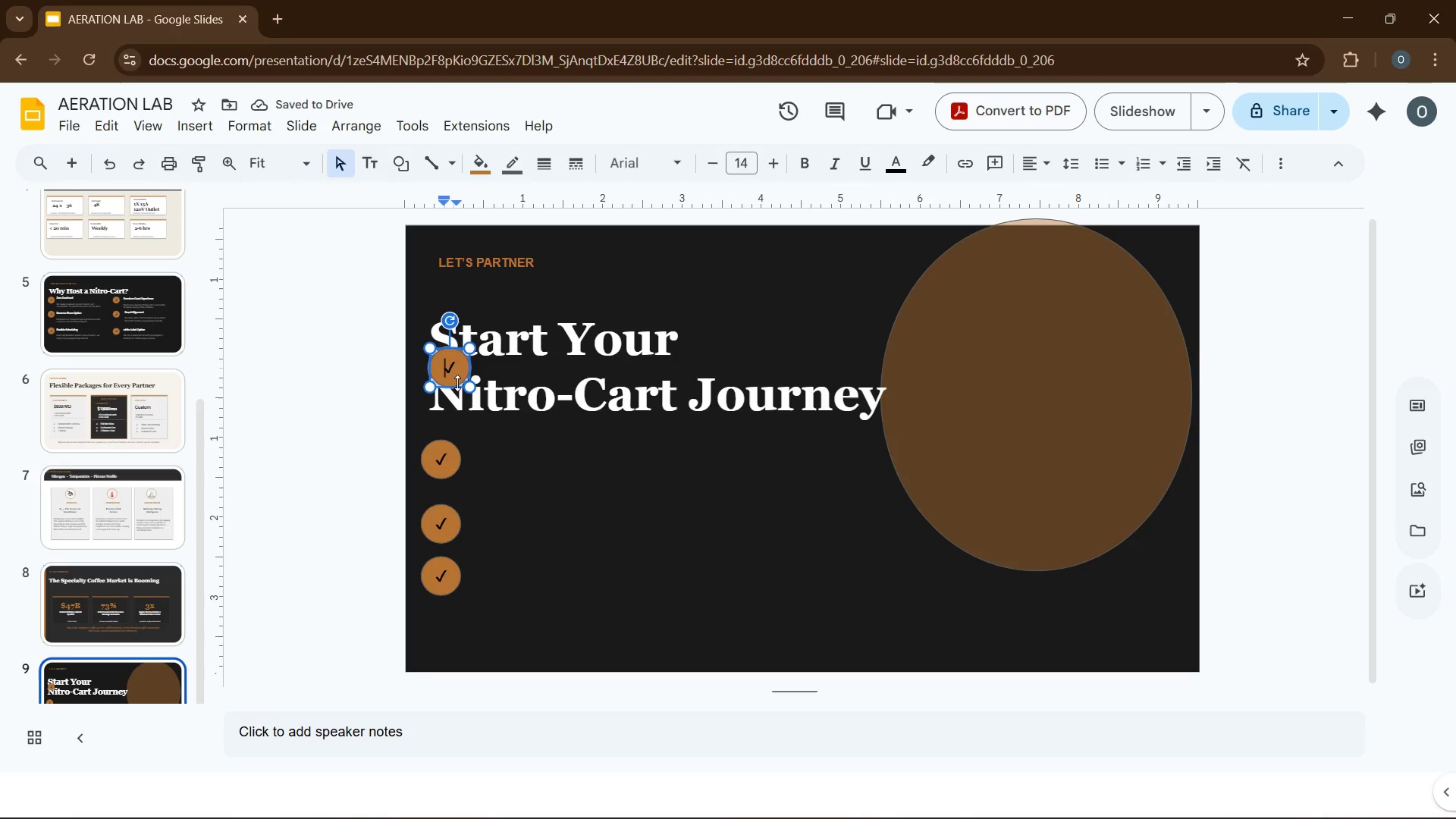 
left_click([457, 383])
 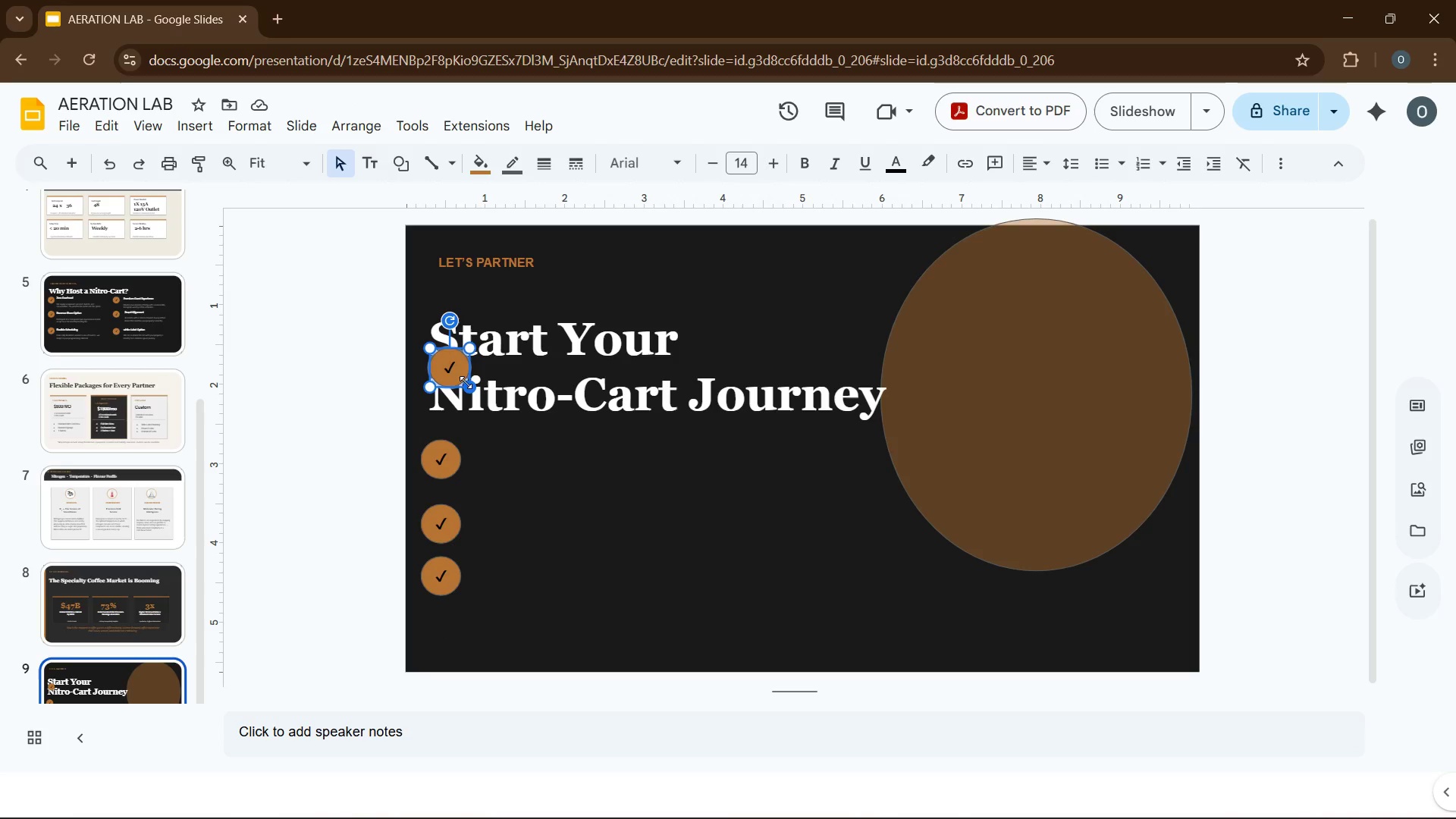 
left_click_drag(start_coordinate=[457, 381], to_coordinate=[447, 647])
 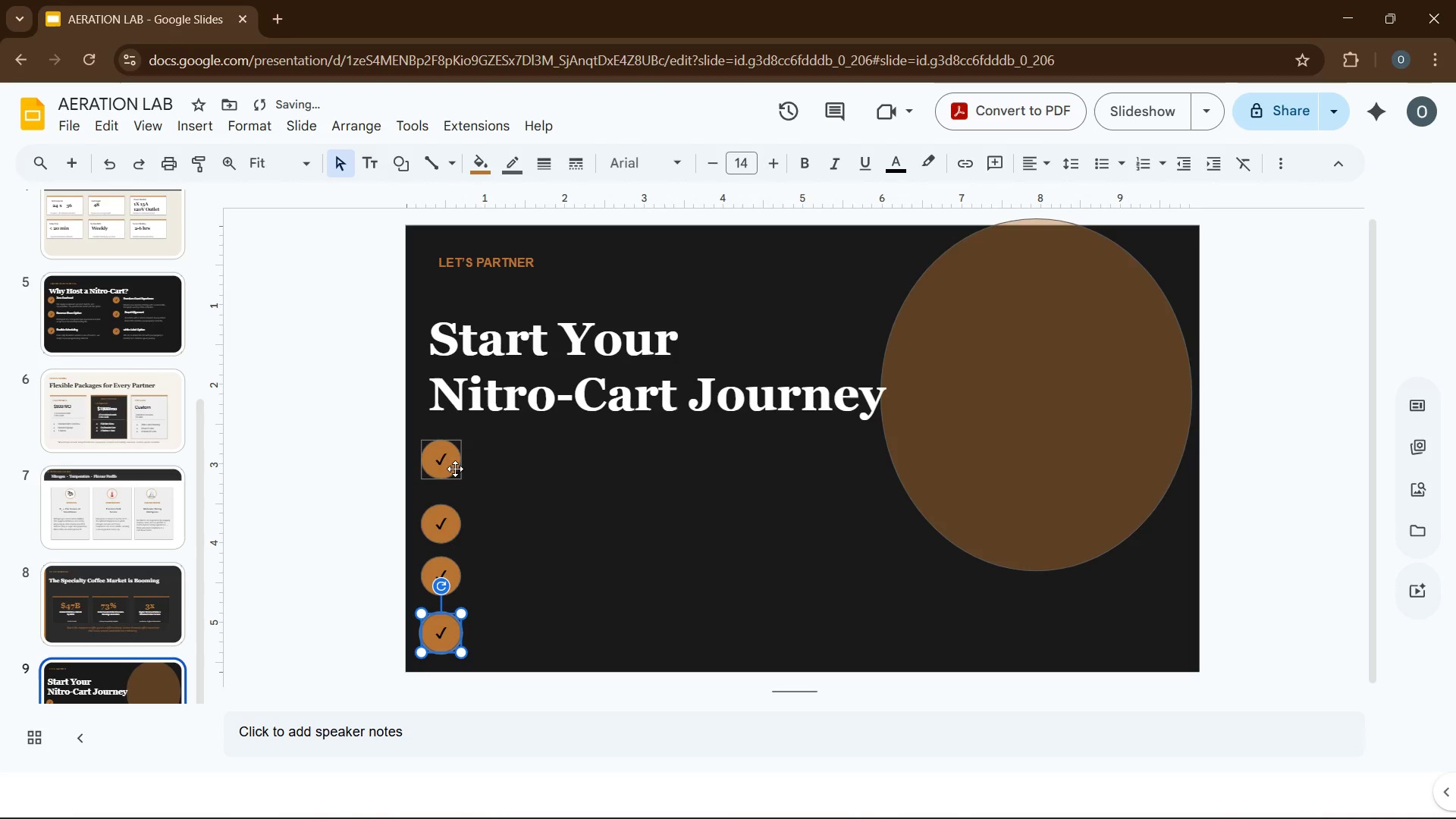 
left_click([538, 415])
 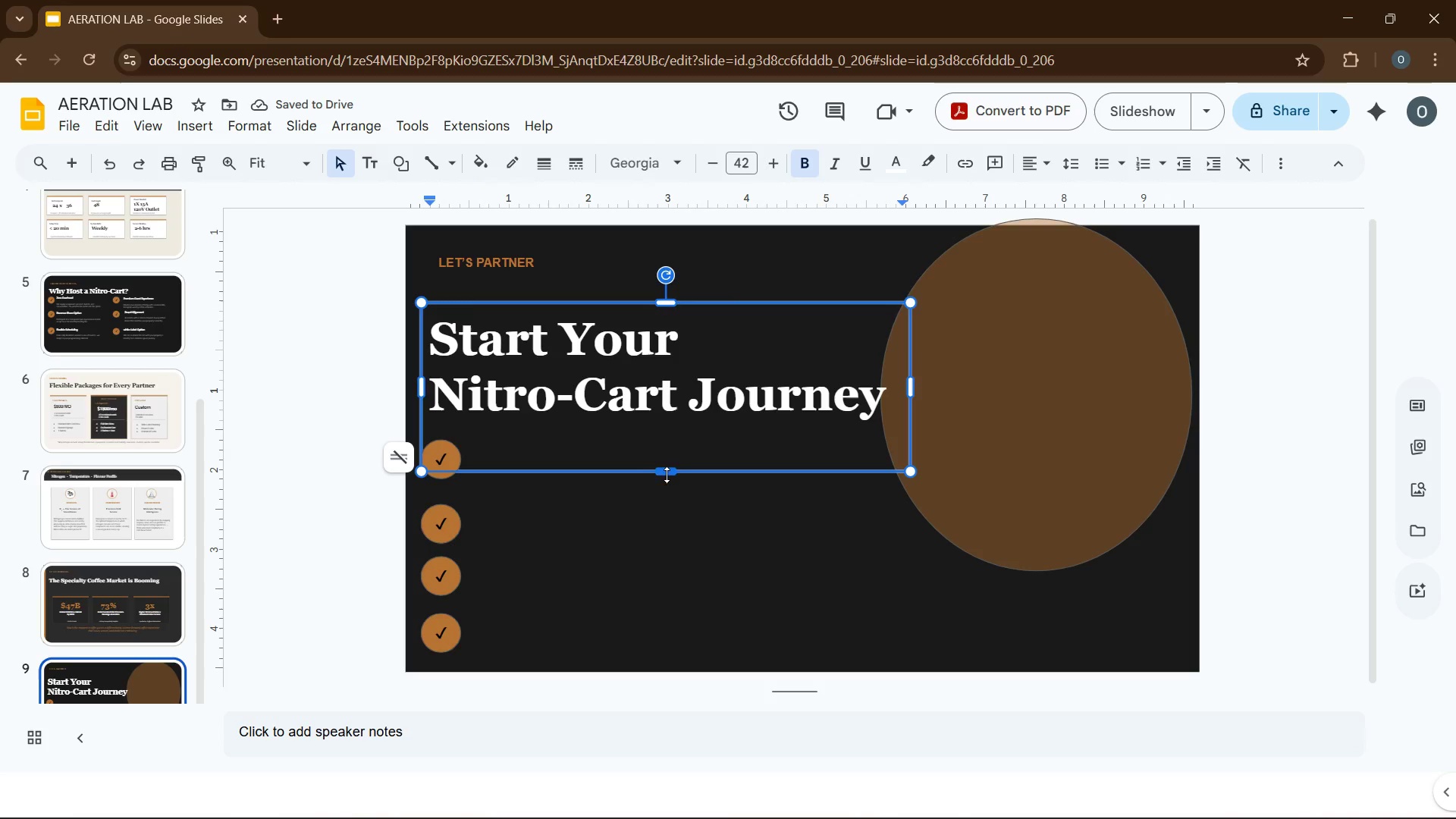 
left_click_drag(start_coordinate=[667, 472], to_coordinate=[673, 429])
 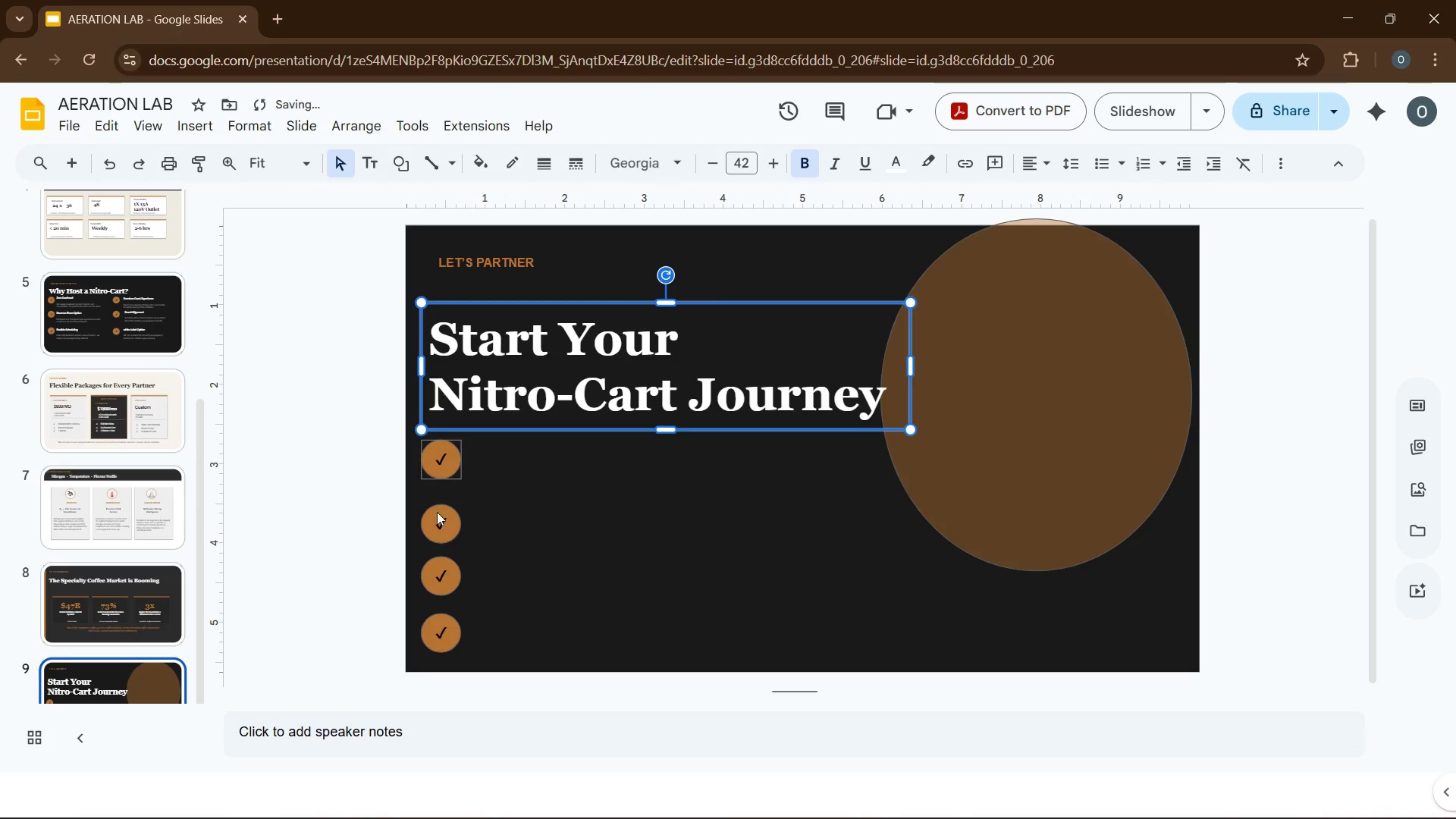 
left_click([444, 532])
 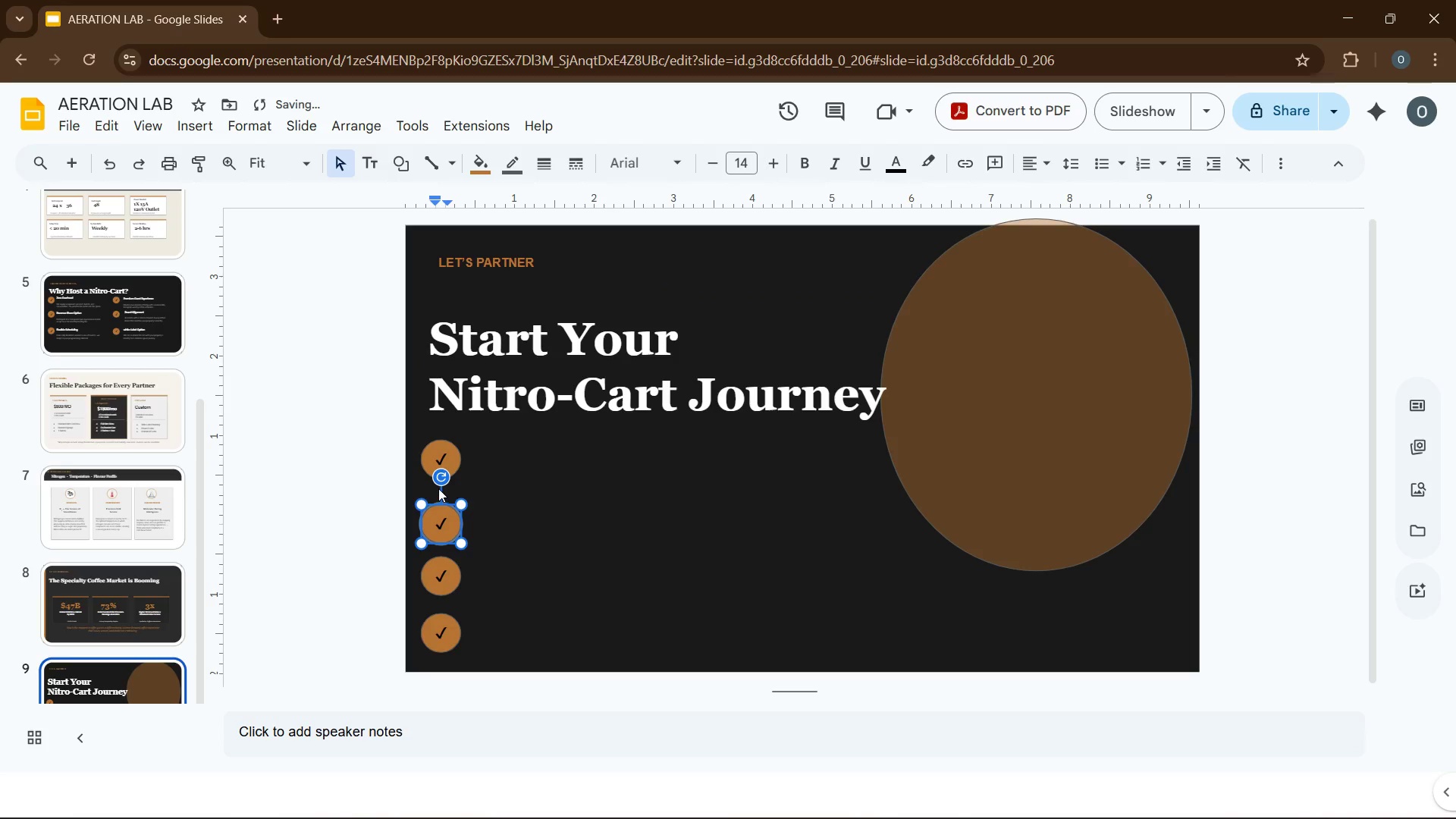 
hold_key(key=ControlLeft, duration=4.74)
left_click([443, 460])
 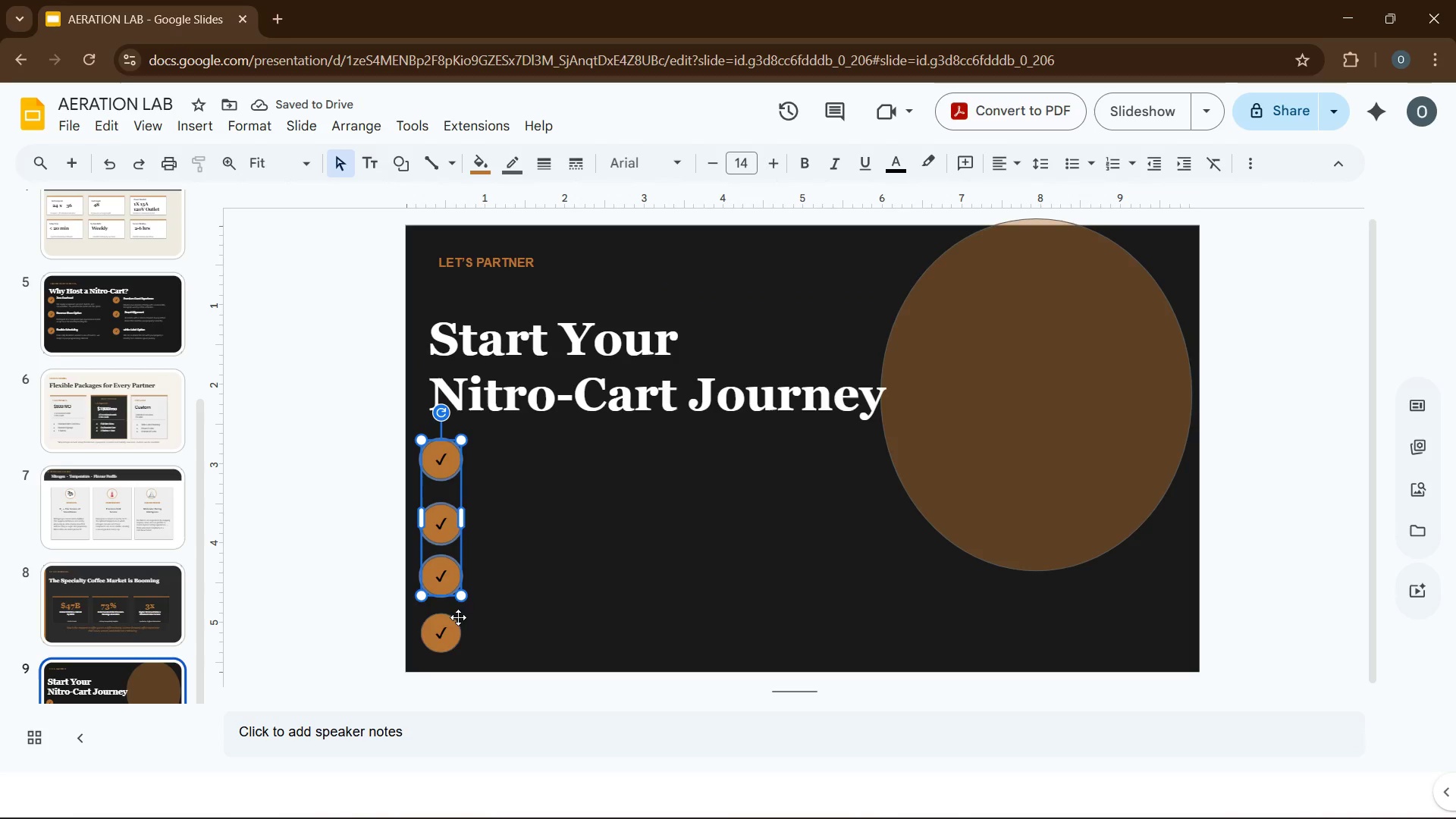 
double_click([461, 646])
 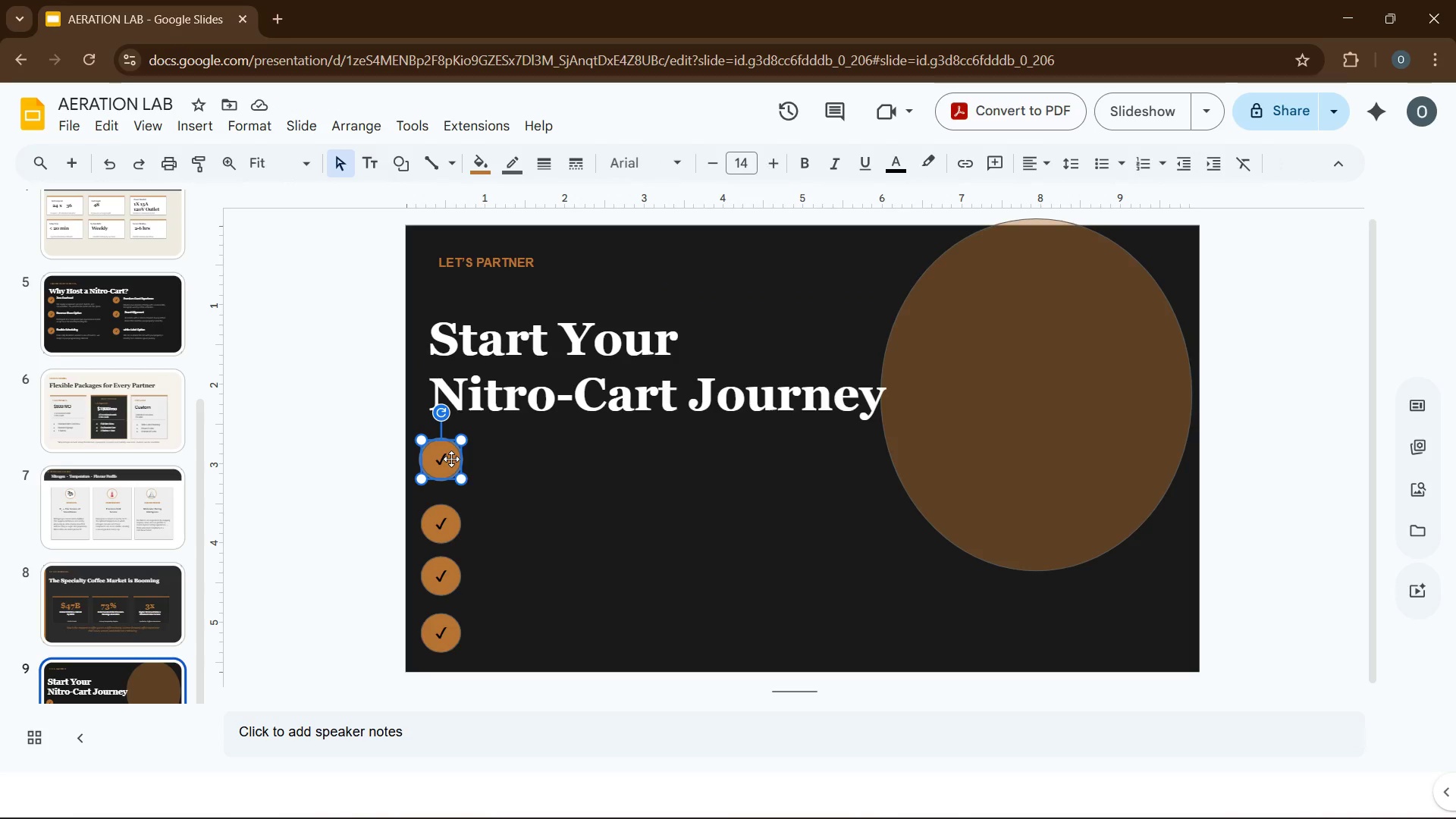 
double_click([438, 515])
 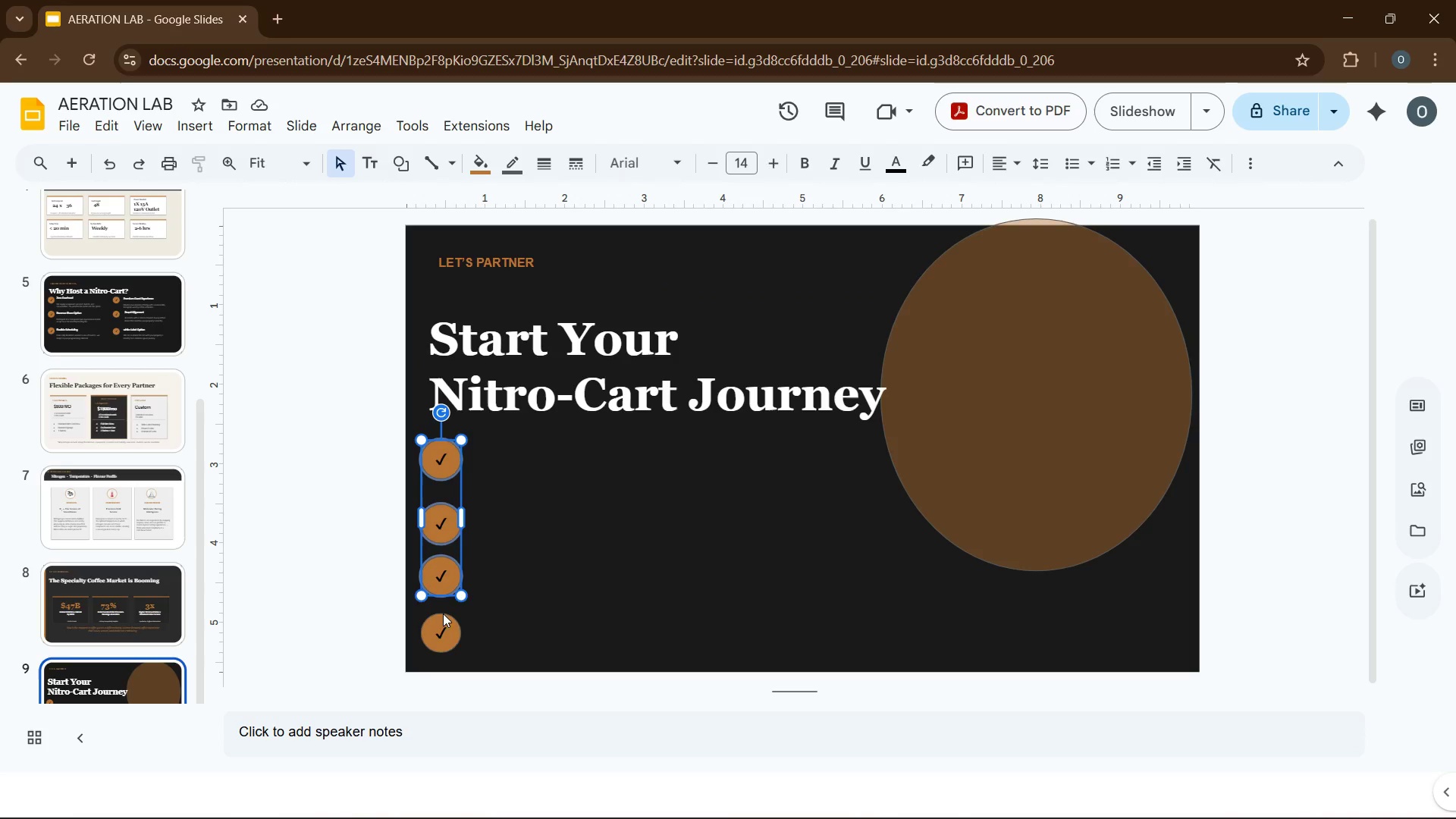 
triple_click([443, 627])
 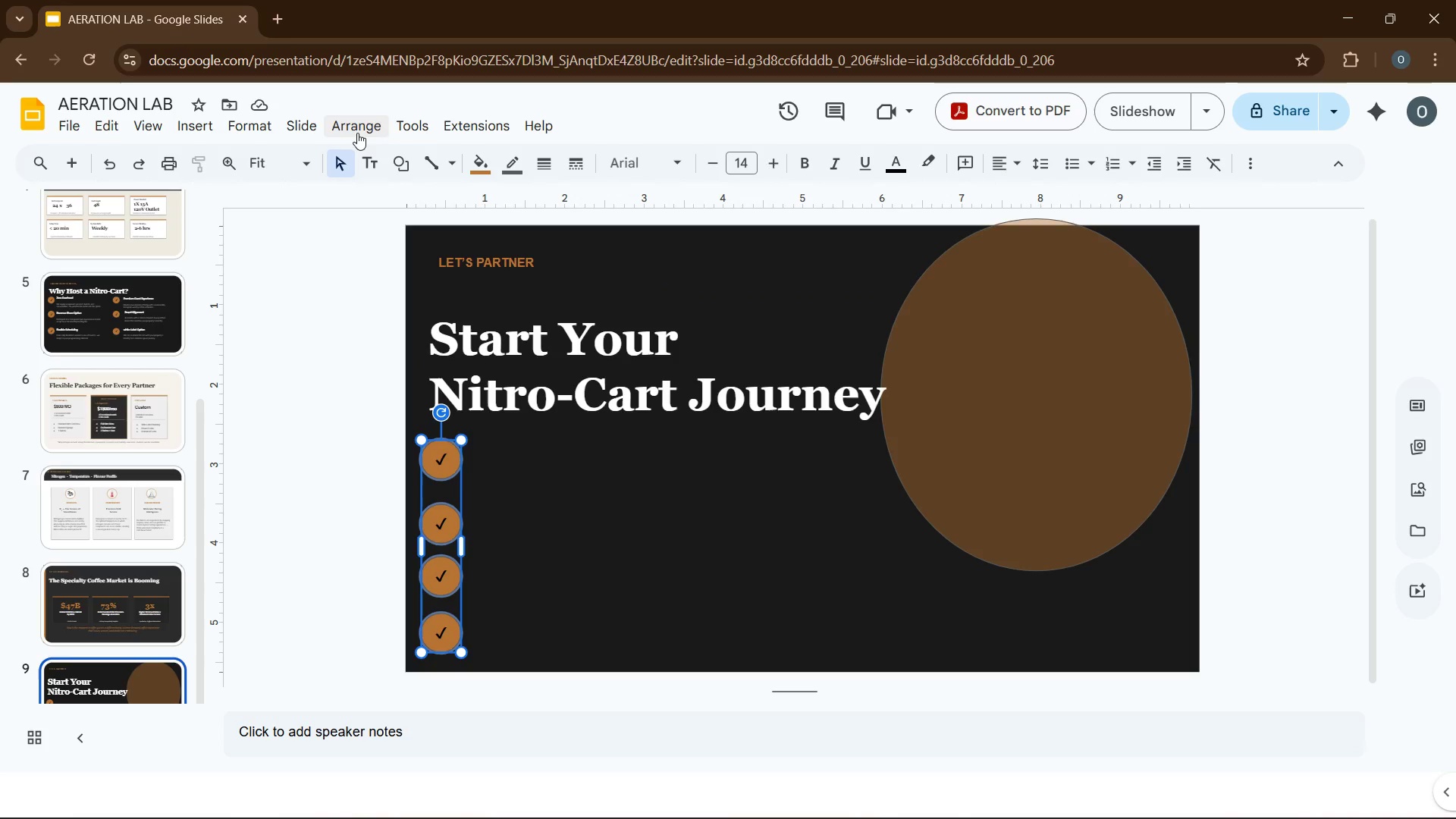 
left_click([356, 132])
 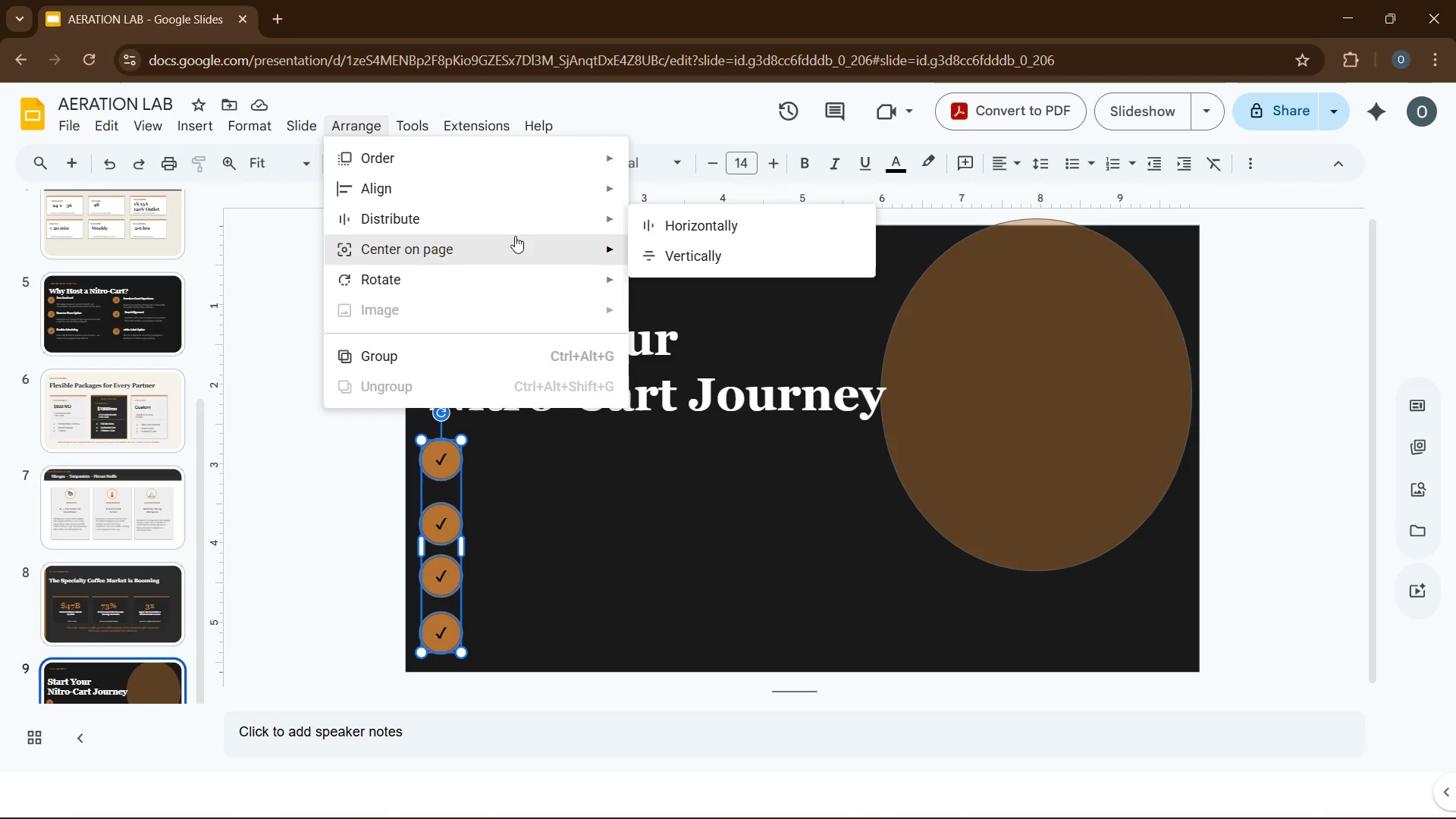 
mouse_move([548, 250])
 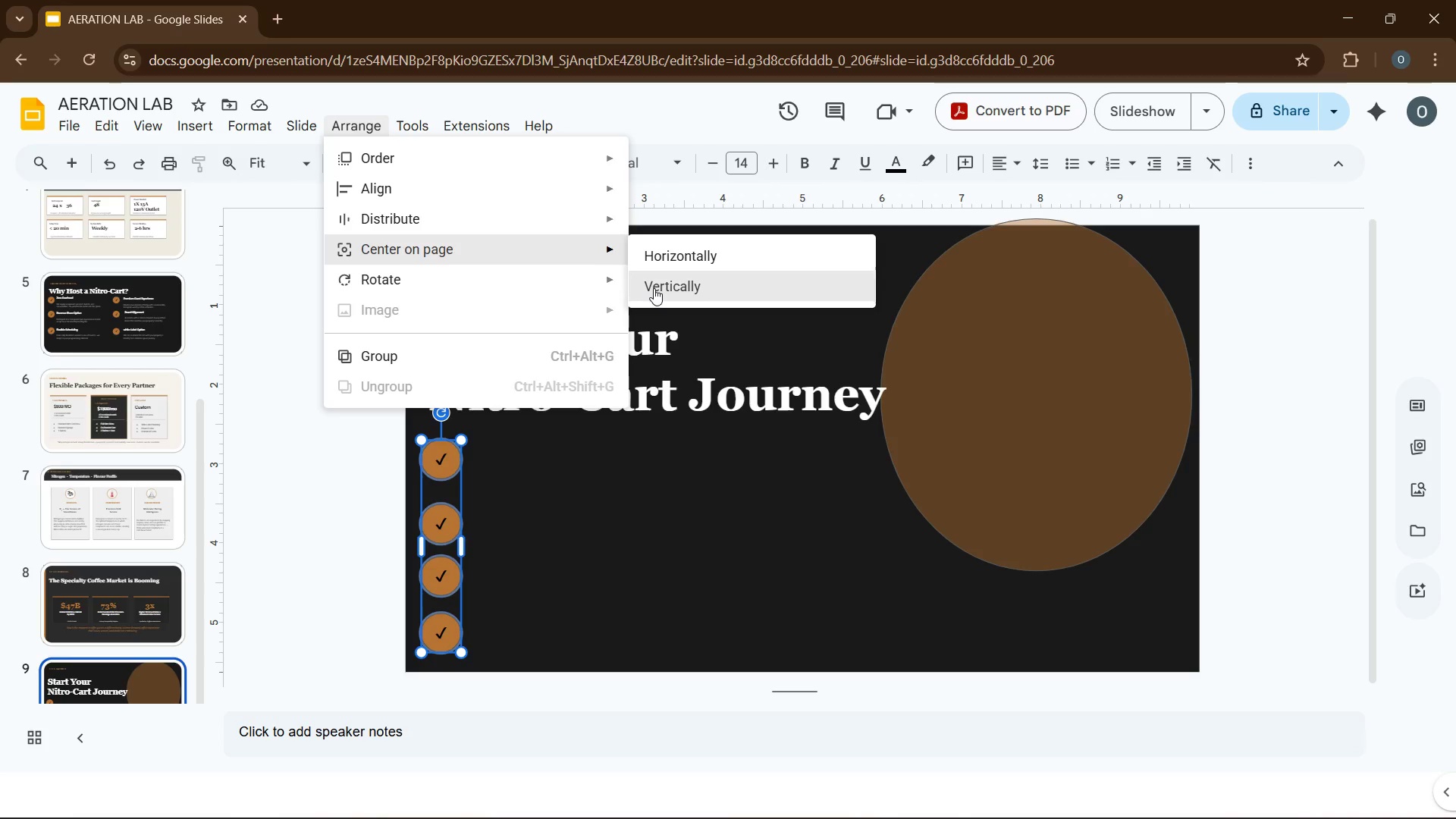 
left_click([655, 287])
 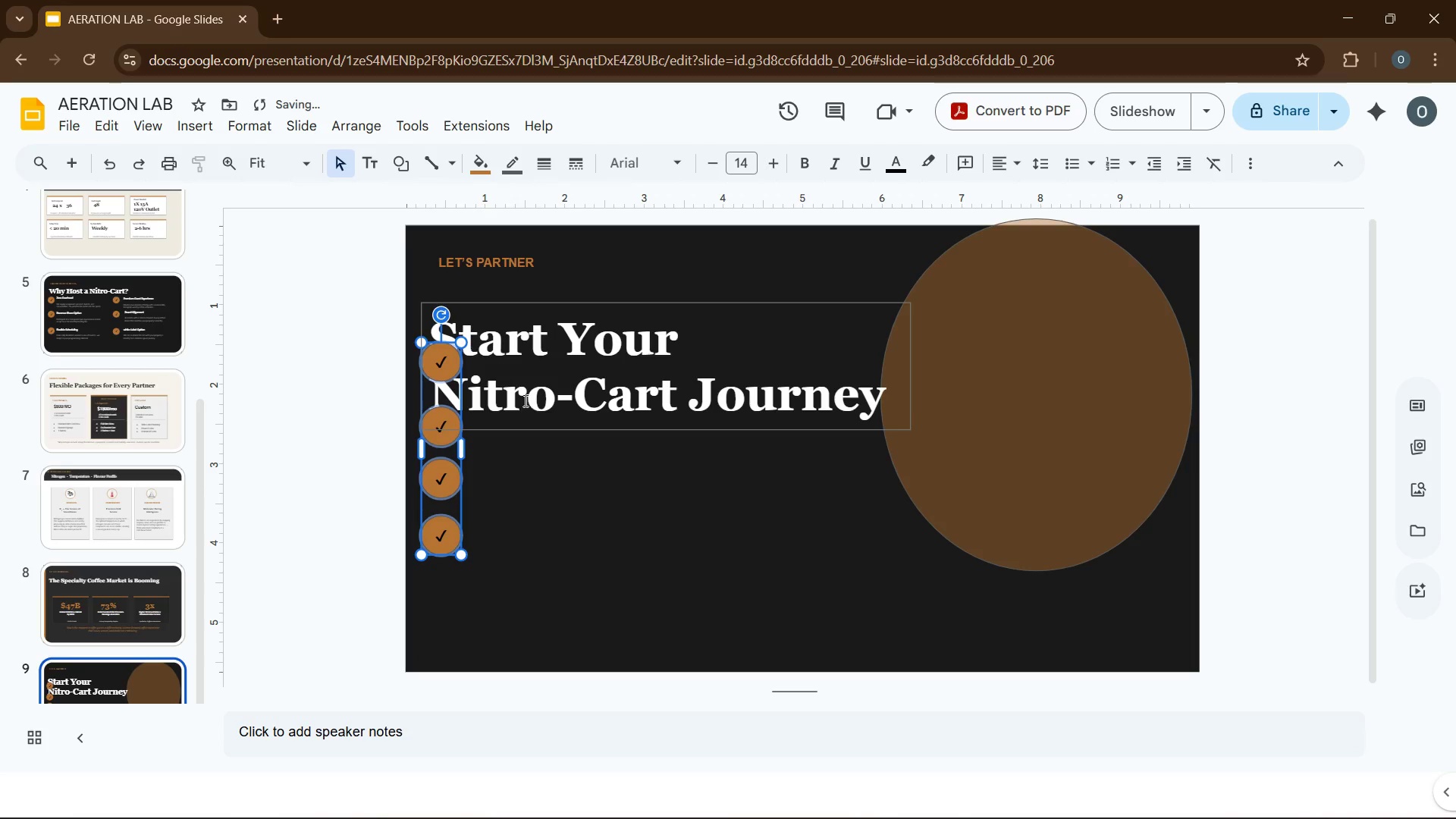 
key(Control+Z)
 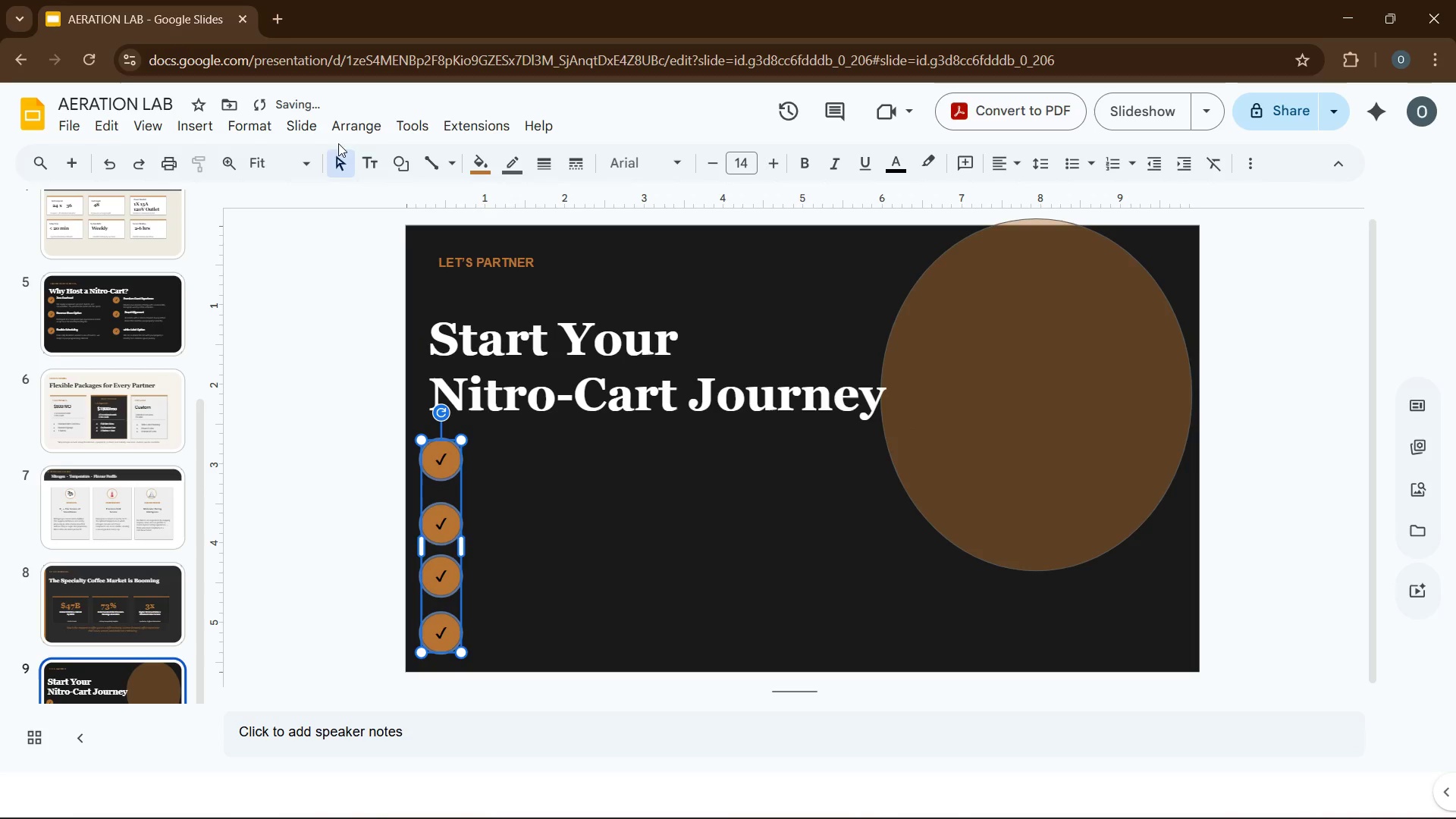 
left_click([372, 133])
 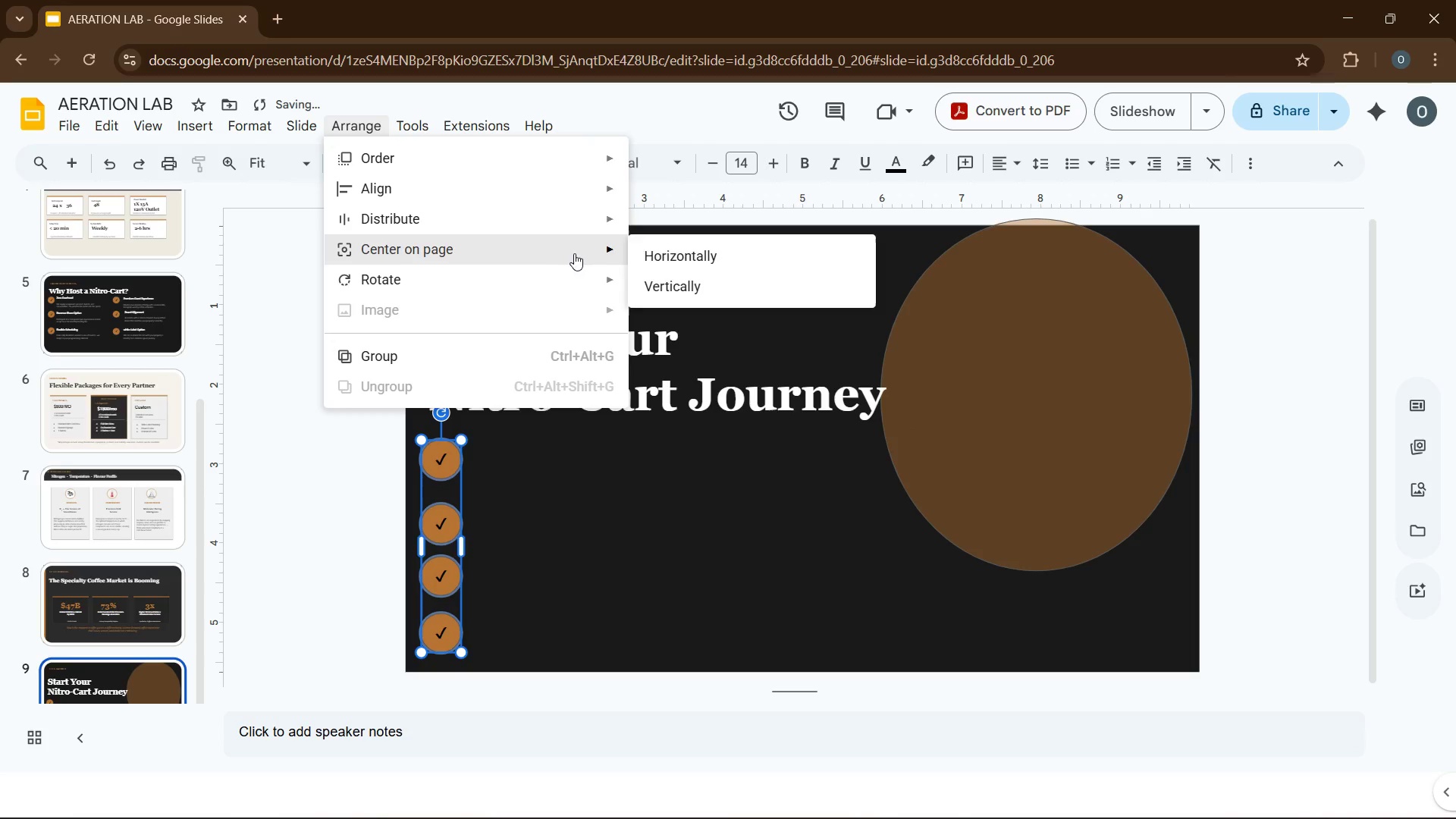 
mouse_move([601, 223])
 